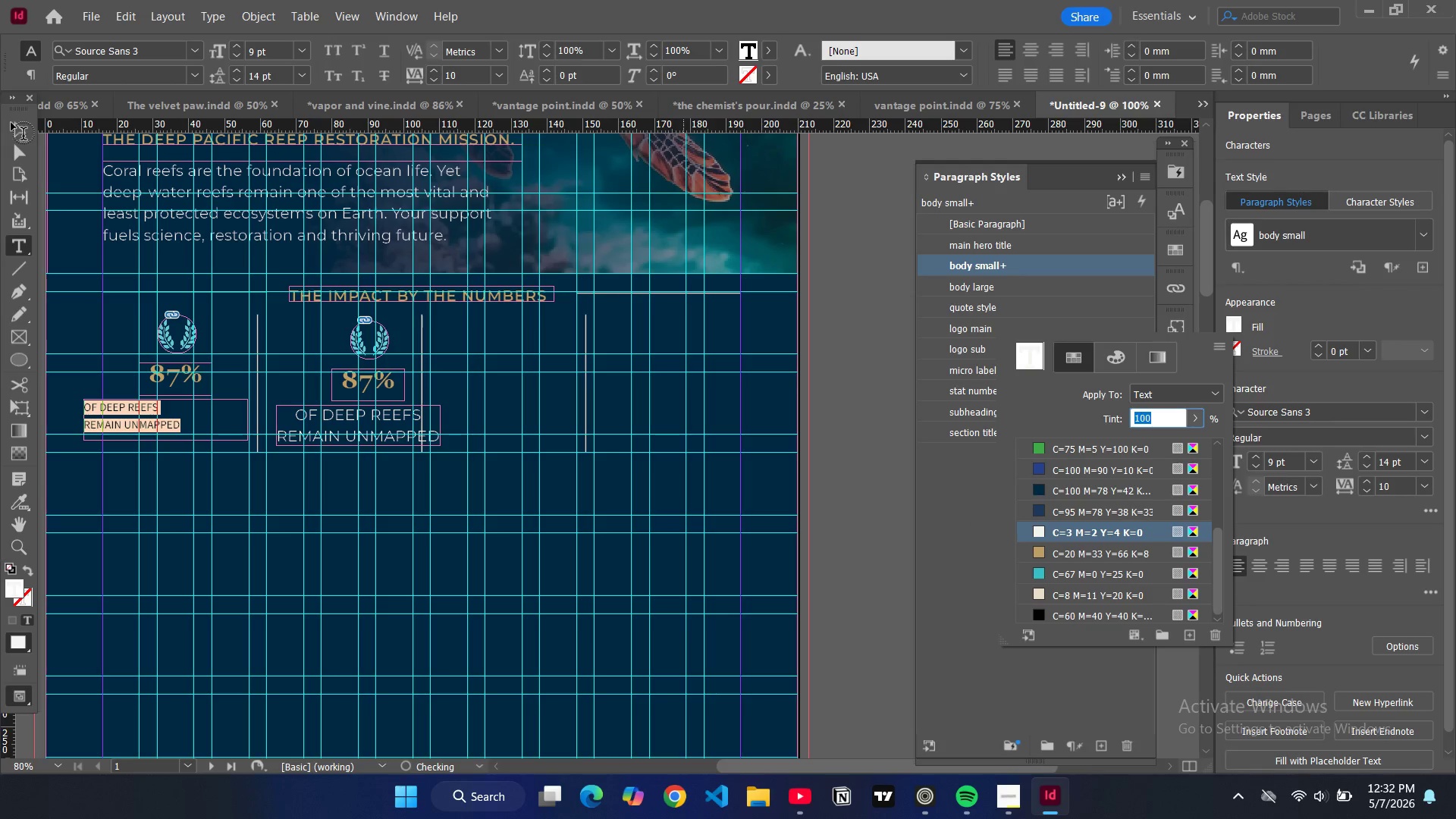 
left_click([14, 129])
 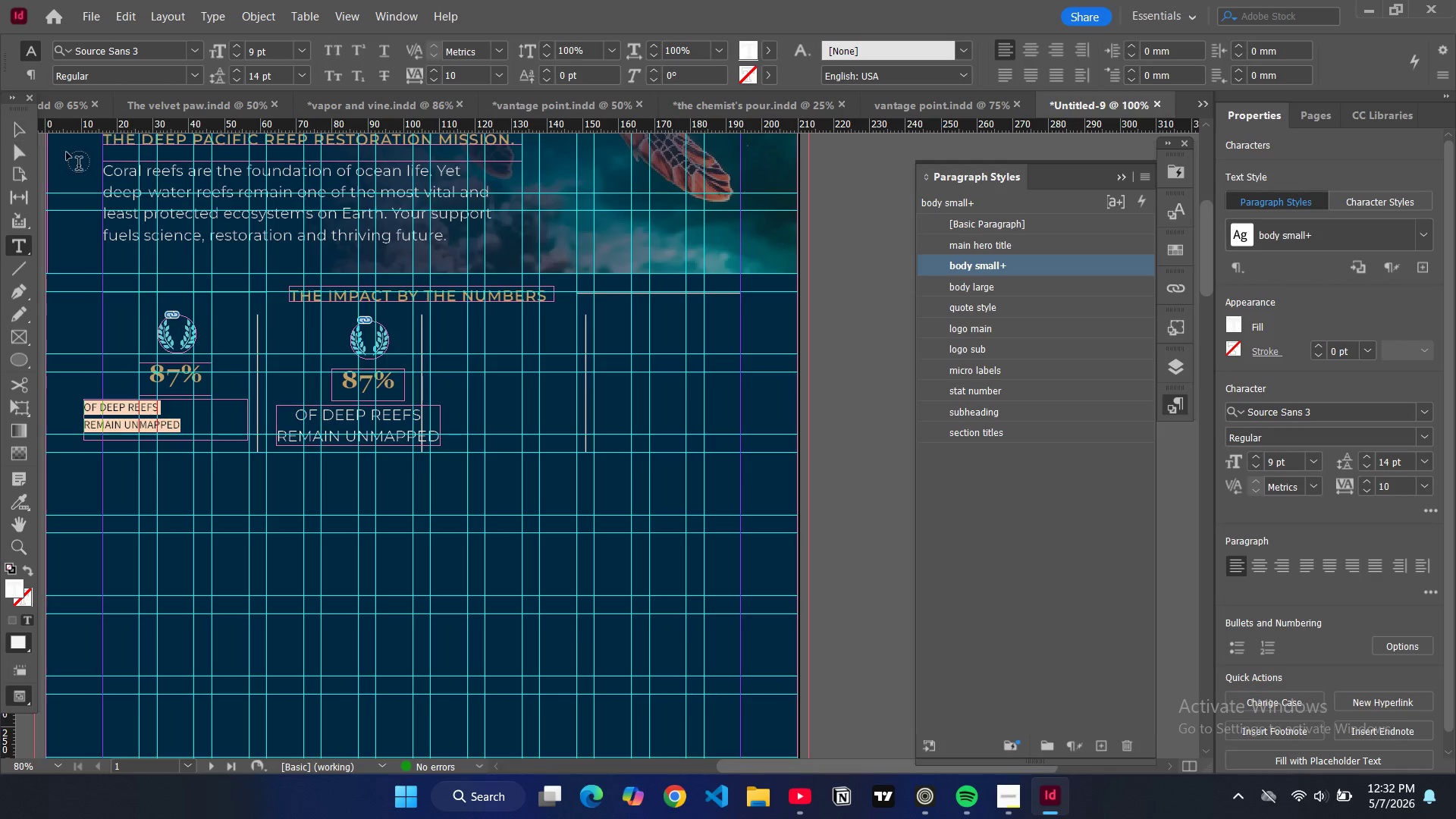 
left_click([13, 125])
 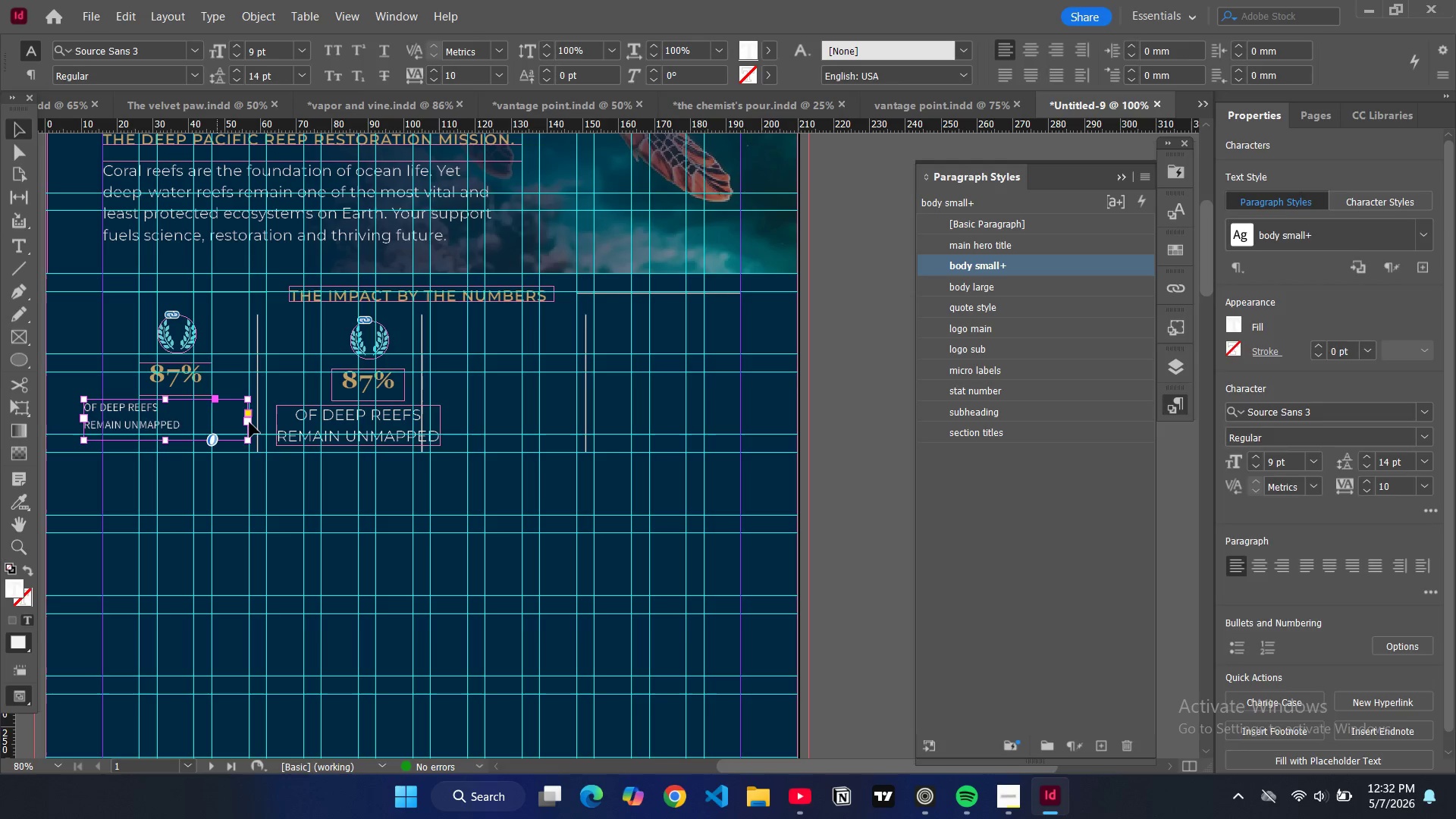 
left_click_drag(start_coordinate=[249, 422], to_coordinate=[193, 423])
 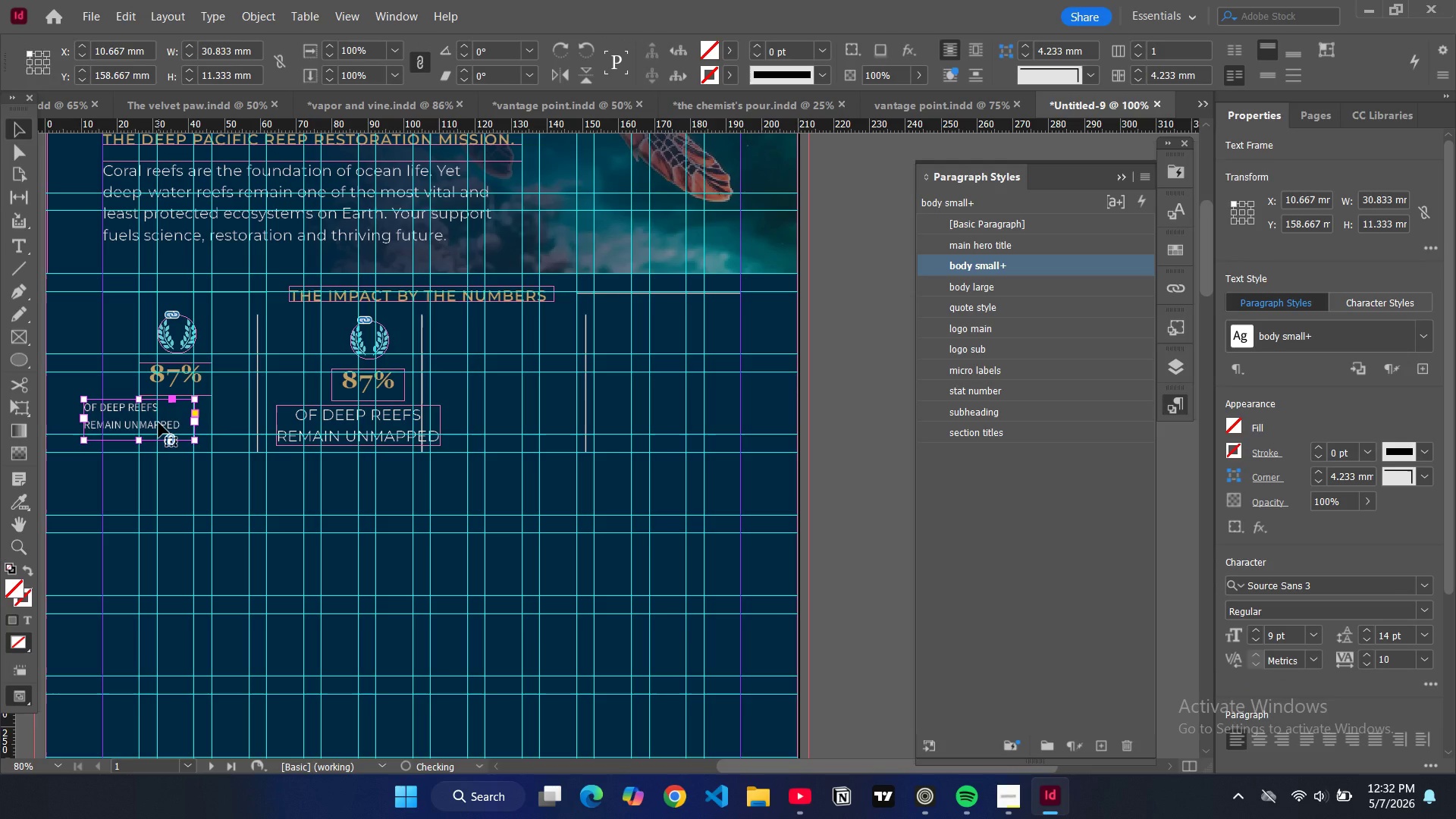 
double_click([158, 422])
 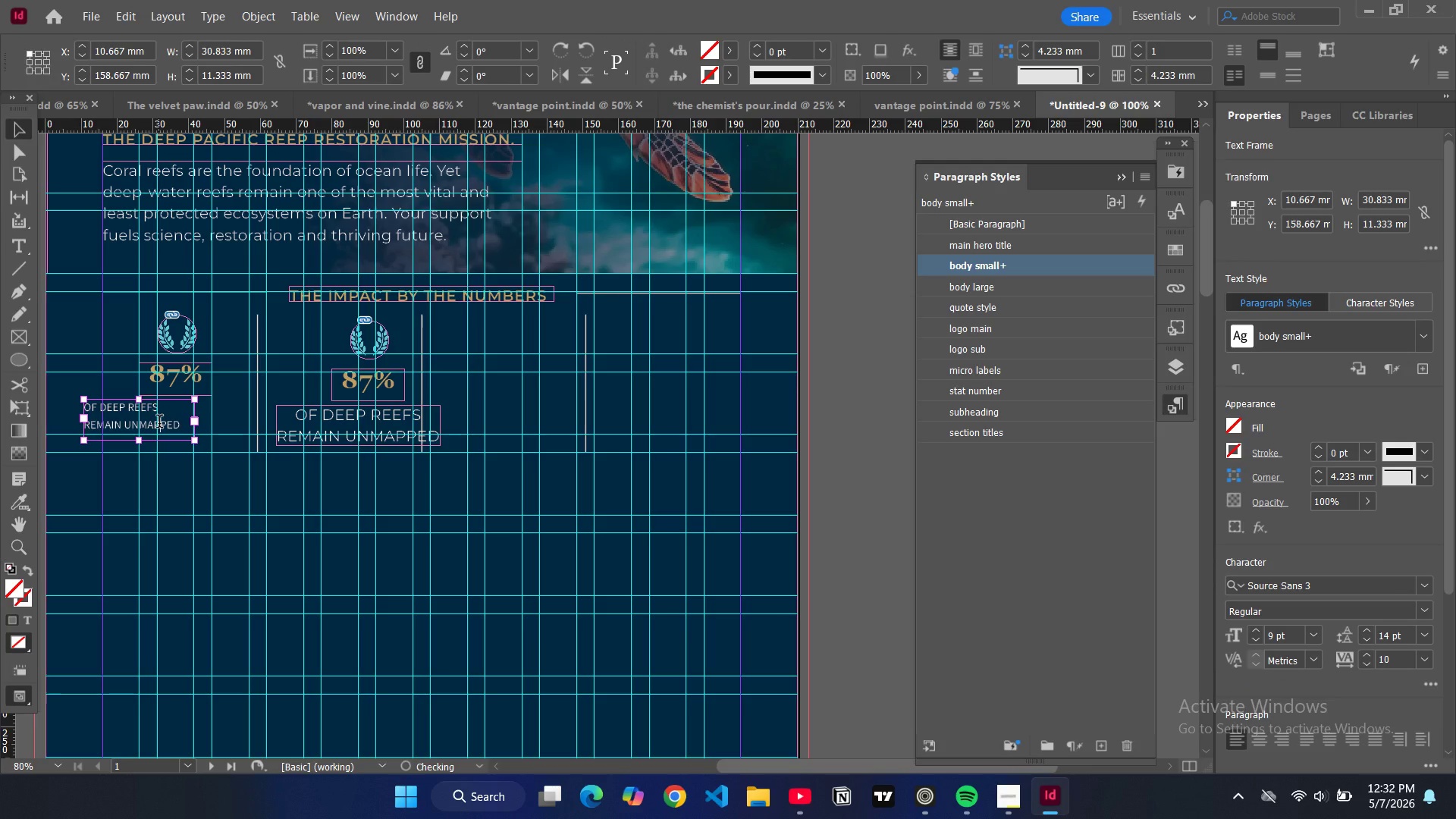 
key(Control+Shift+ShiftLeft)
 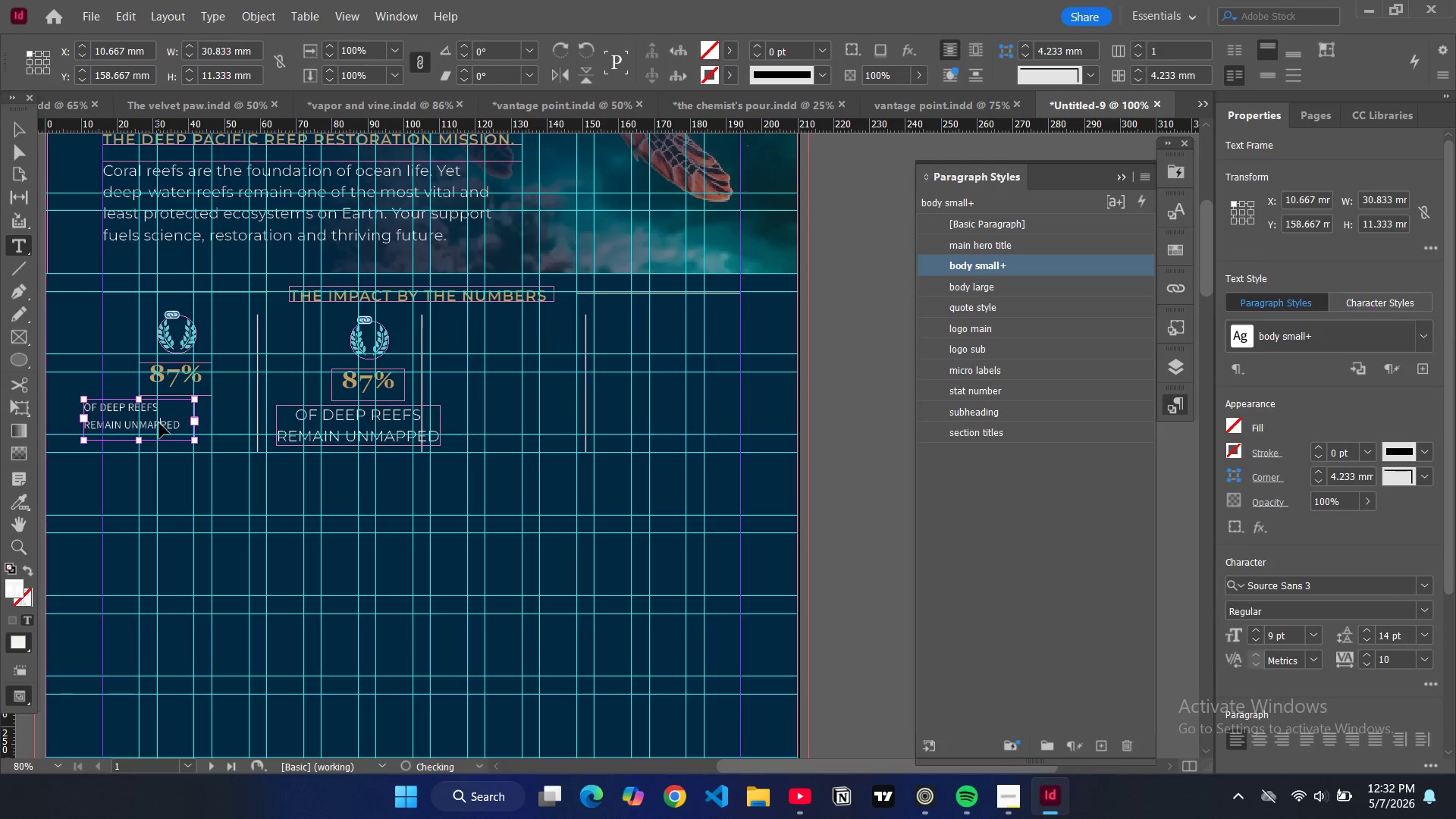 
key(Control+A)
 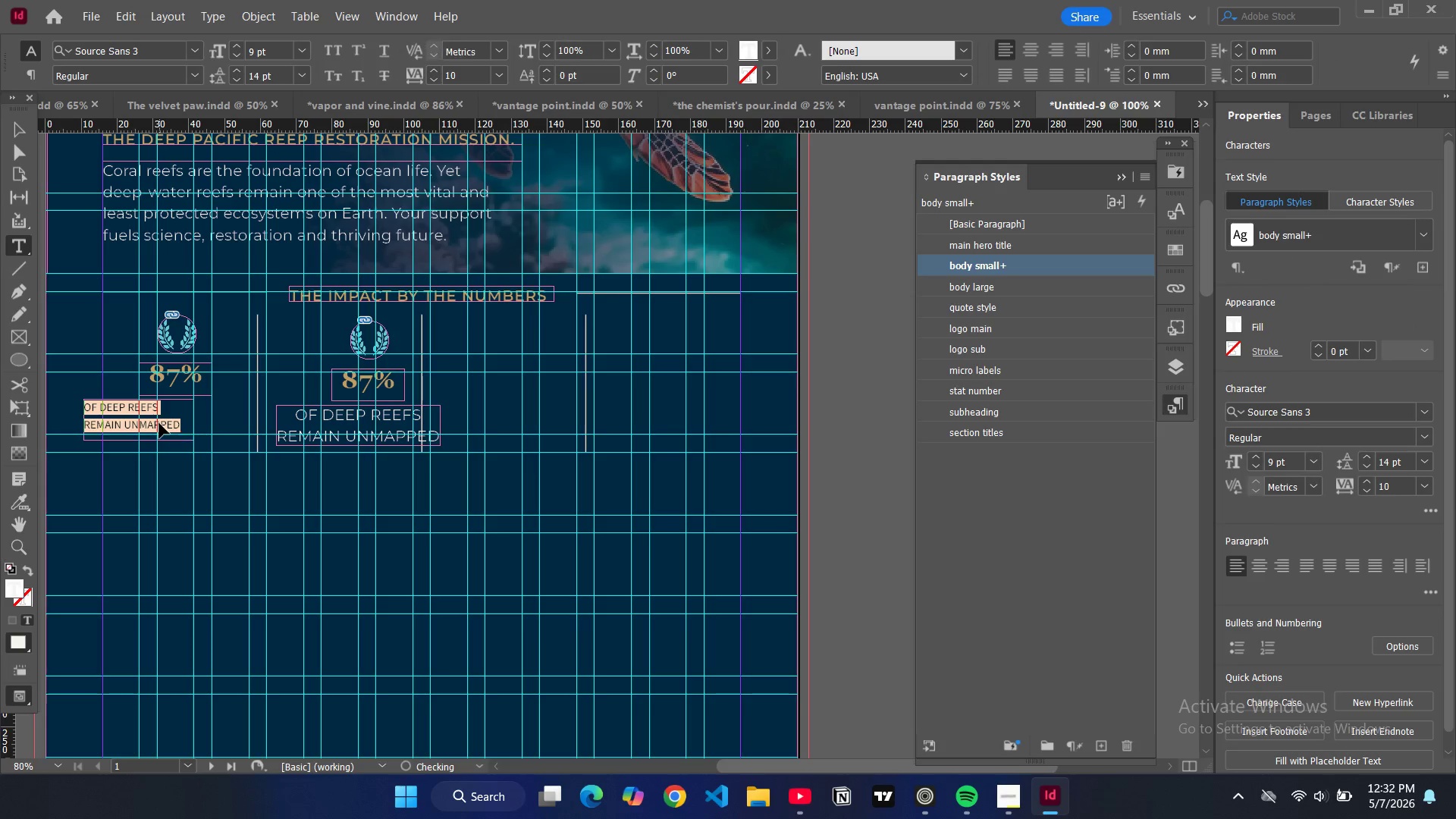 
key(Control+Shift+C)
 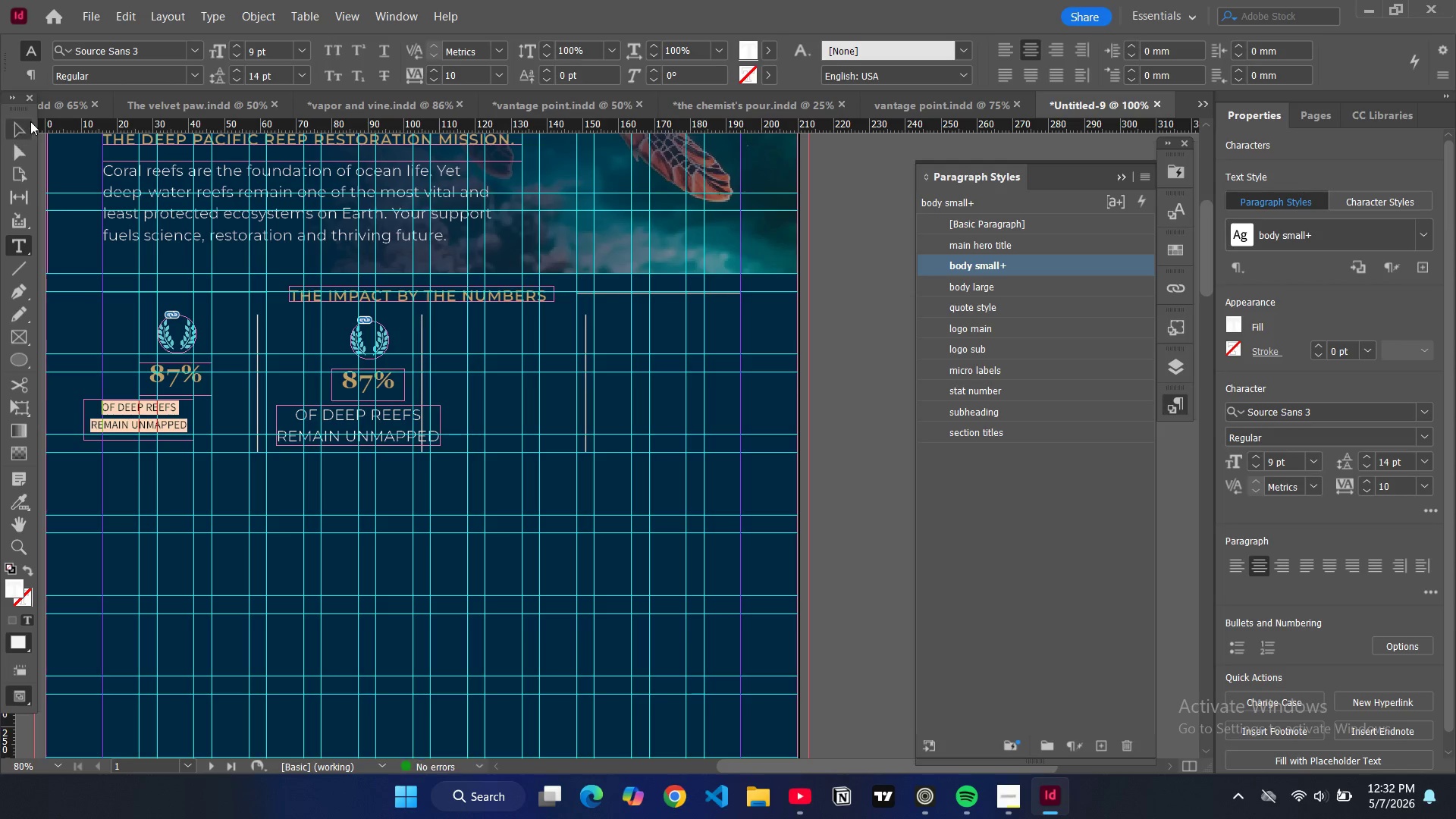 
left_click([21, 123])
 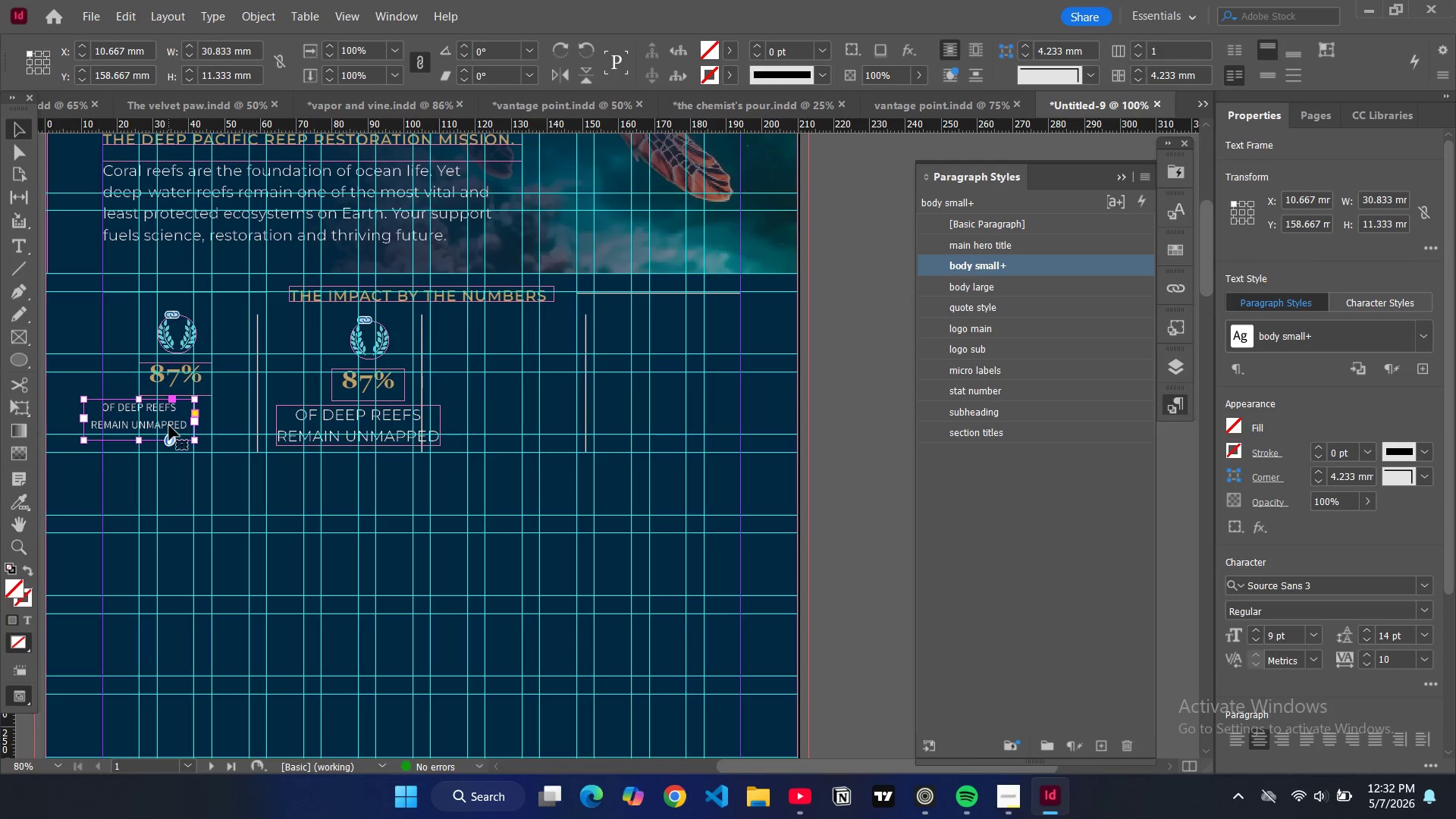 
left_click_drag(start_coordinate=[162, 422], to_coordinate=[196, 427])
 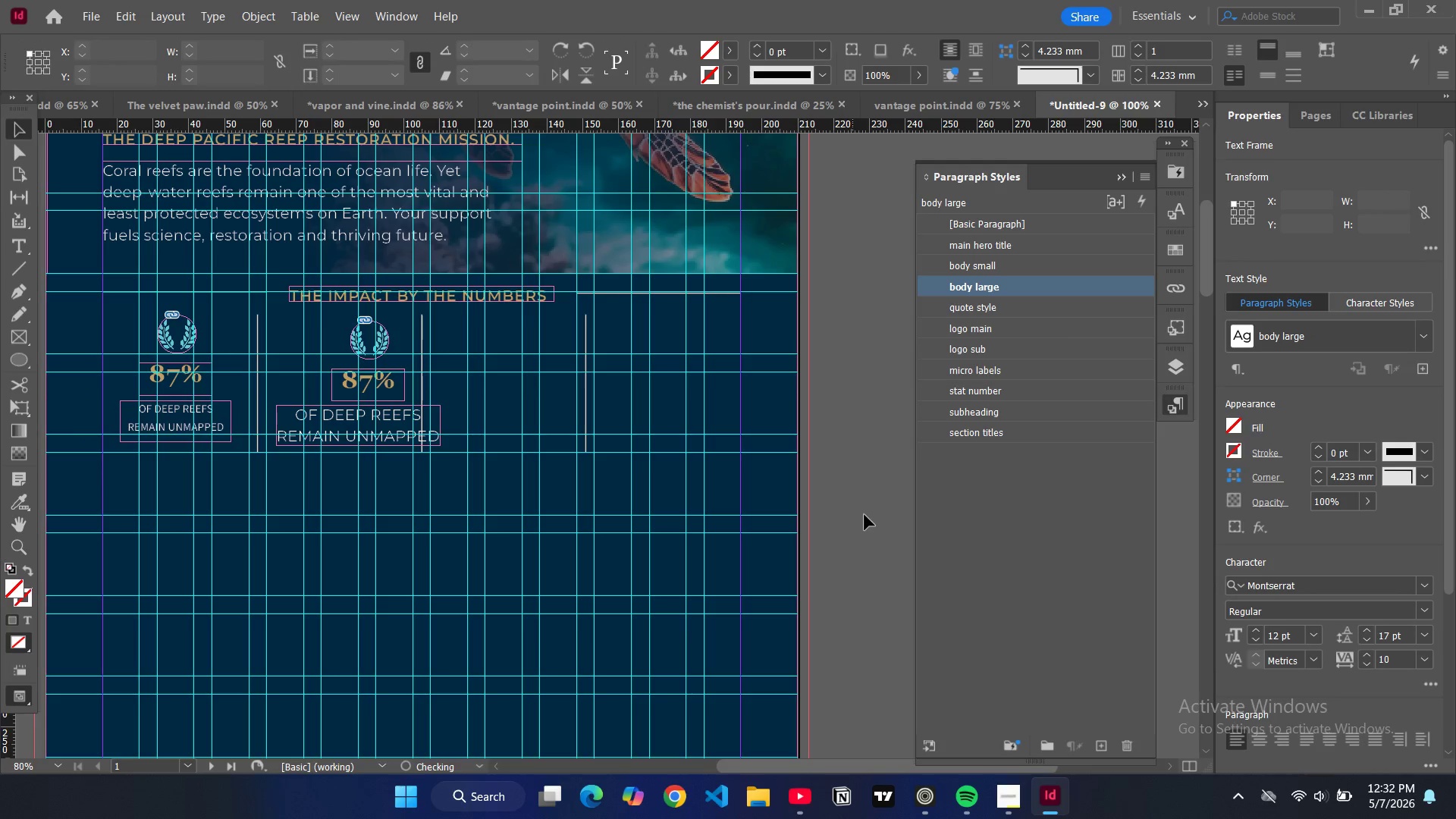 
key(W)
 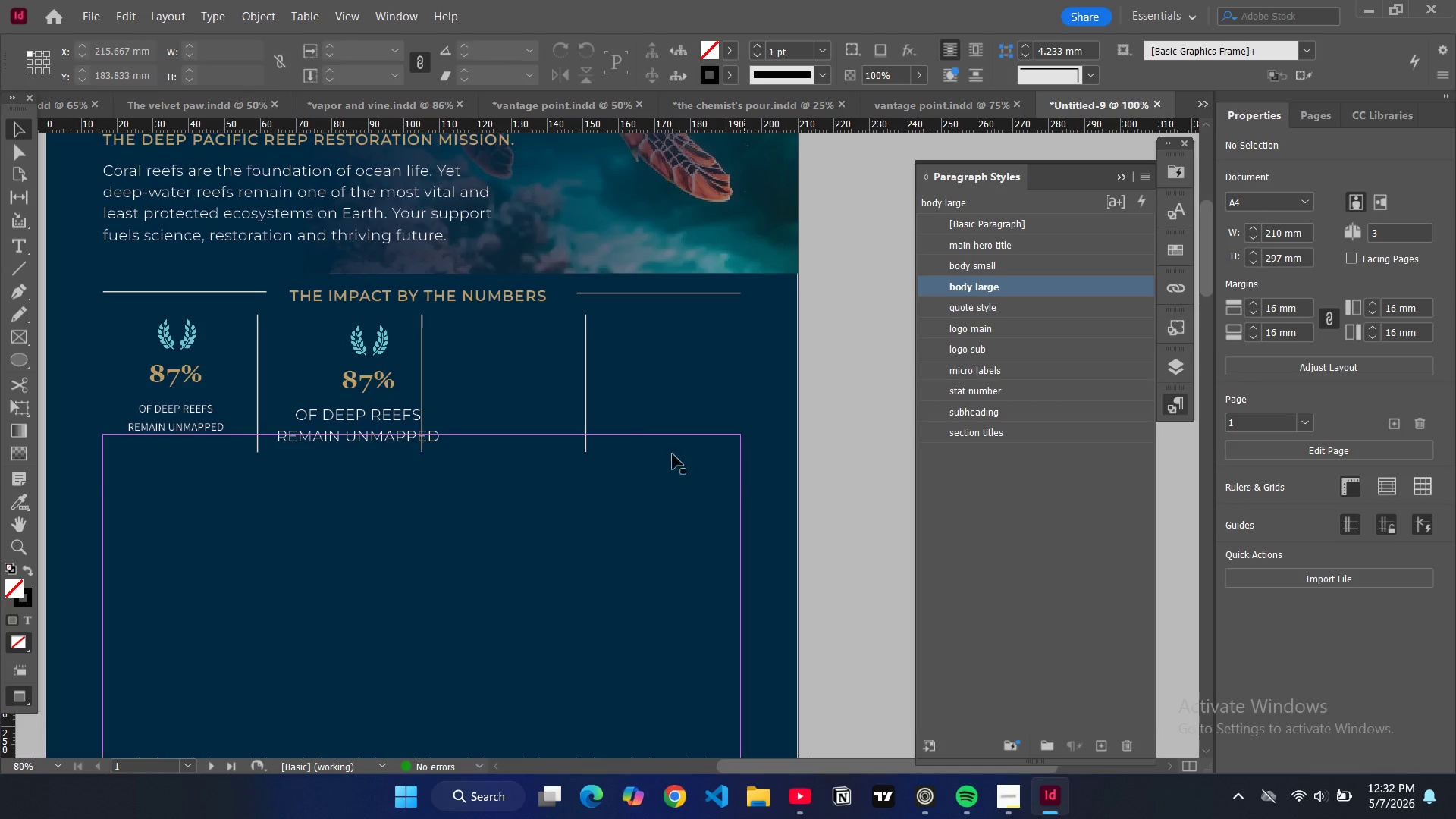 
key(W)
 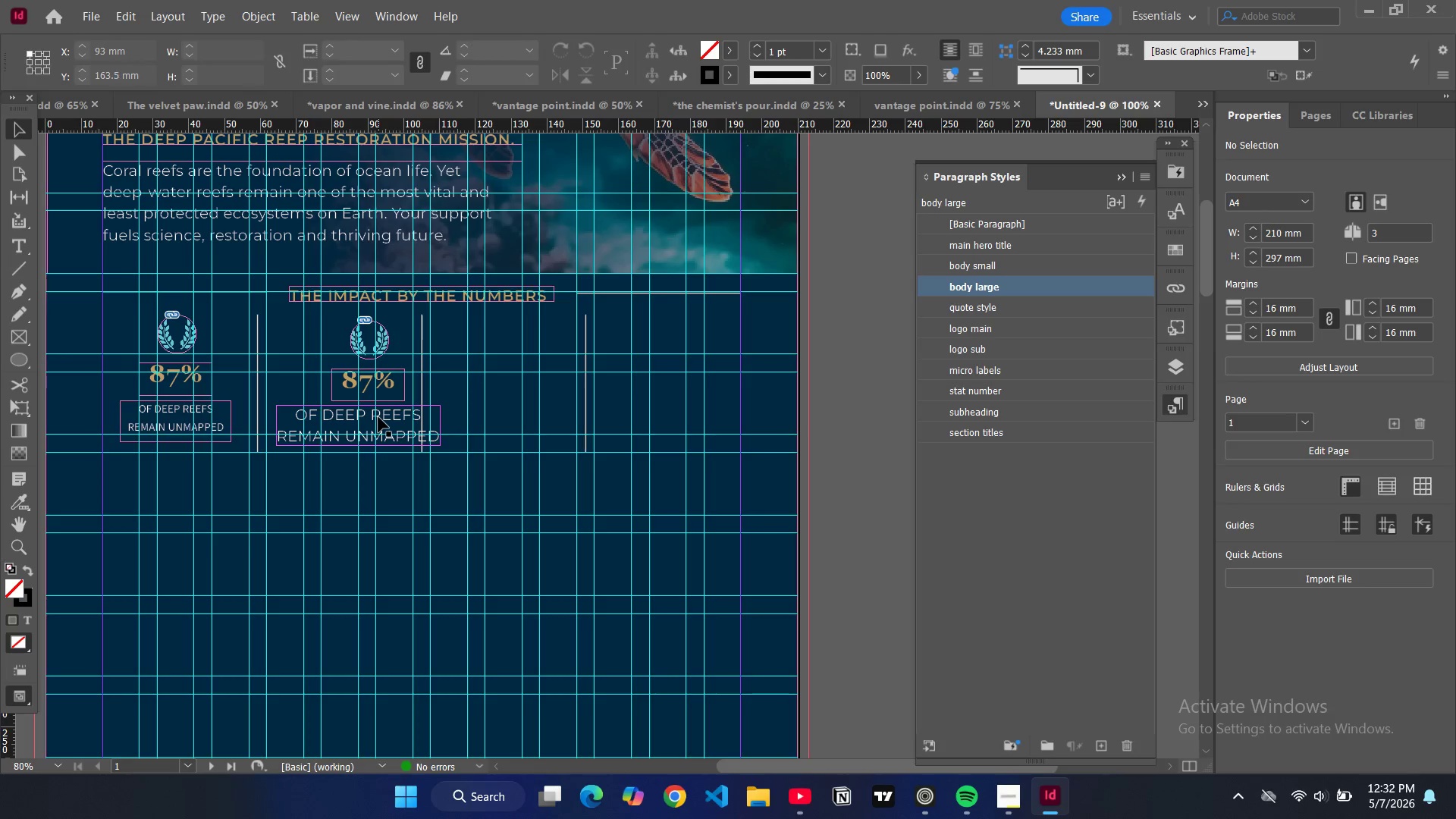 
left_click([378, 417])
 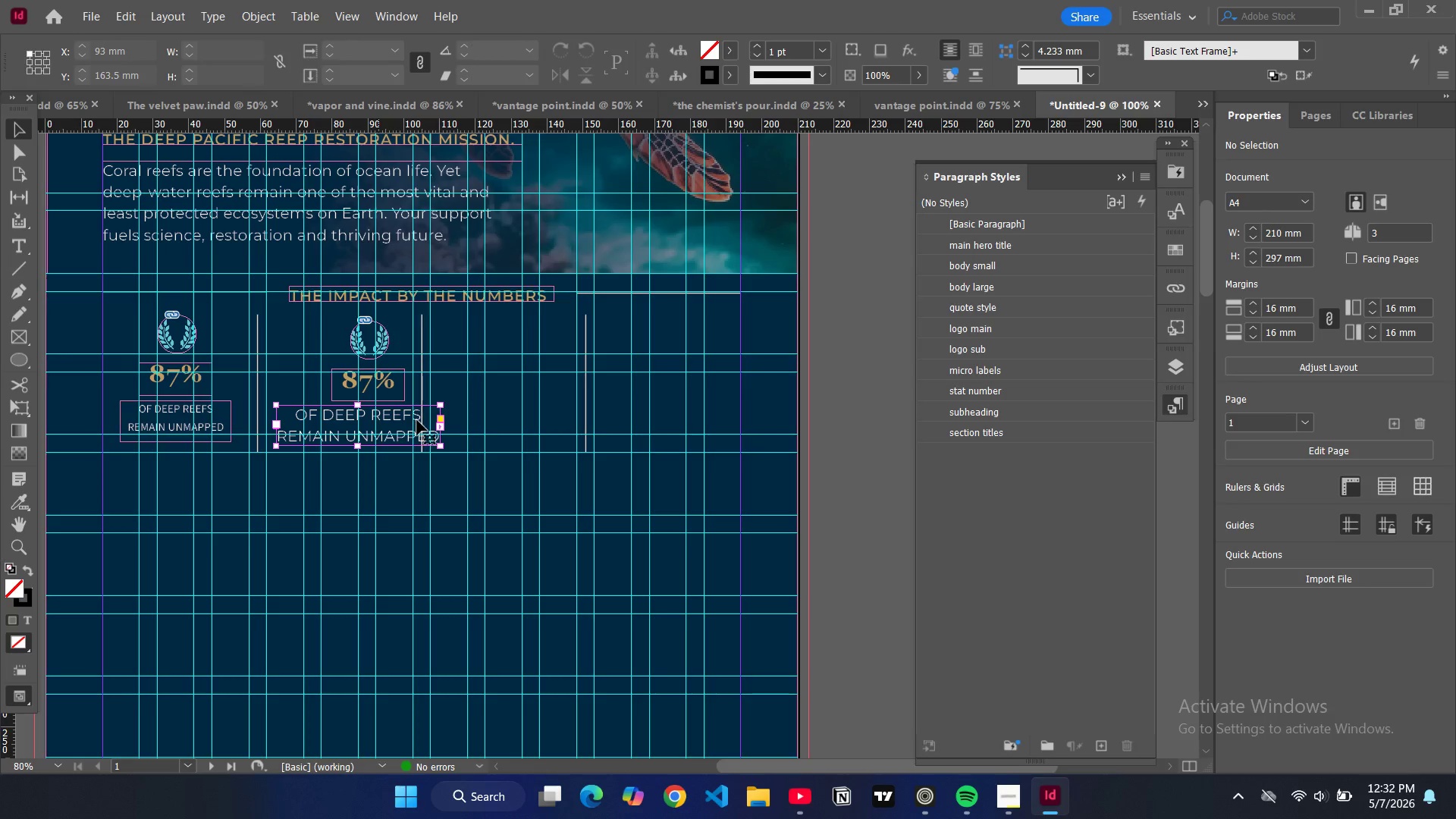 
key(Backspace)
 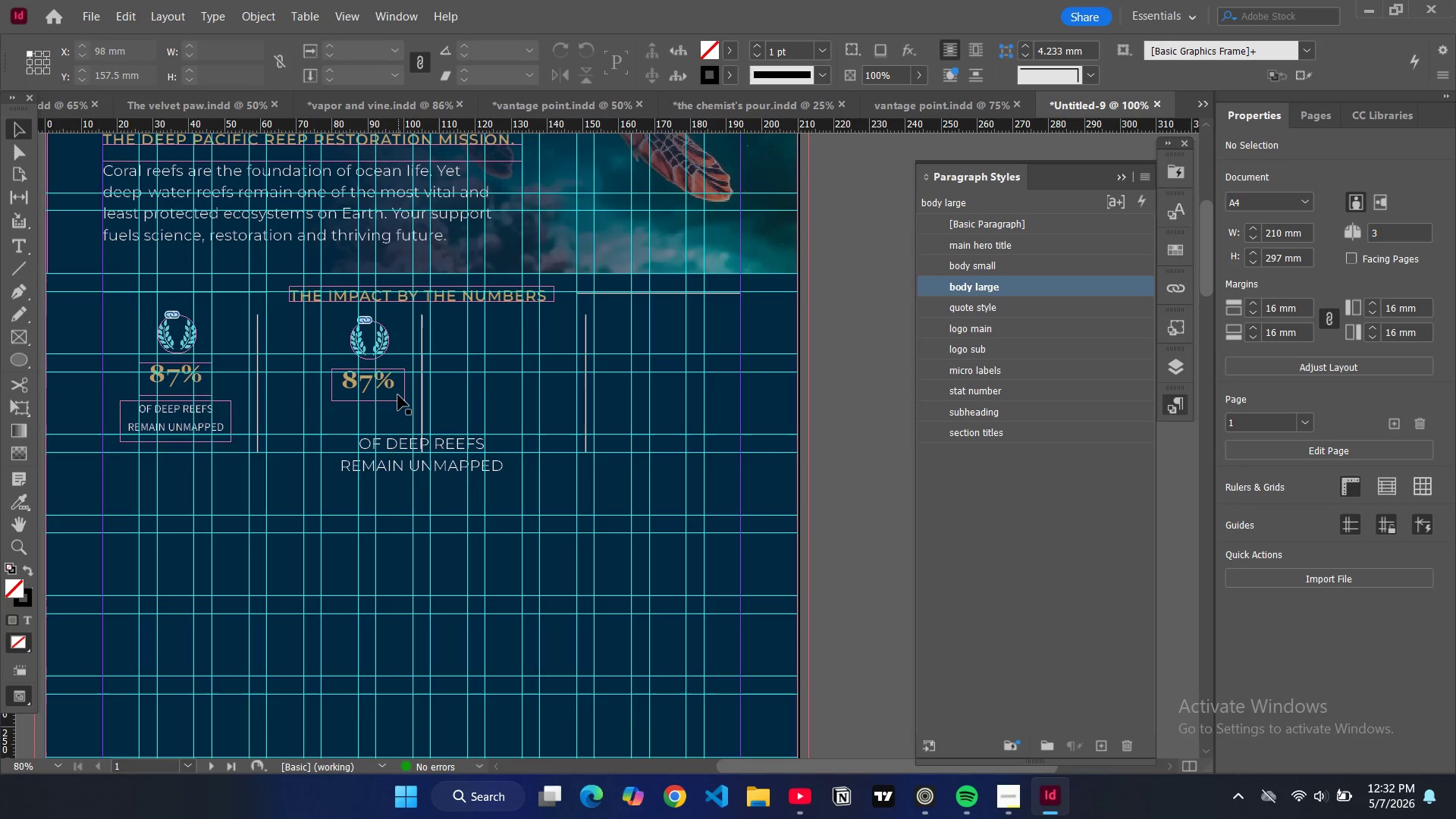 
left_click([398, 396])
 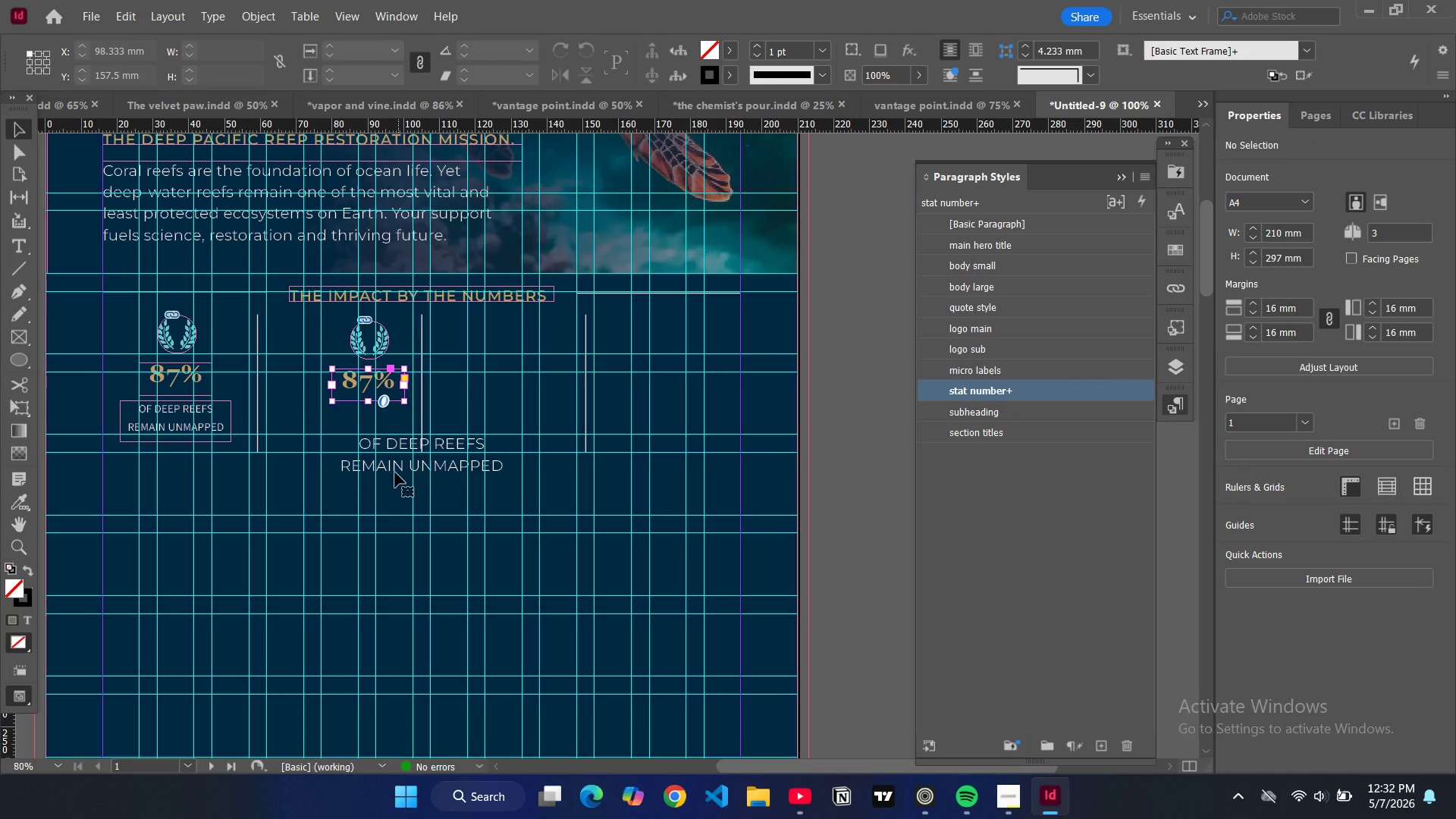 
left_click([395, 472])
 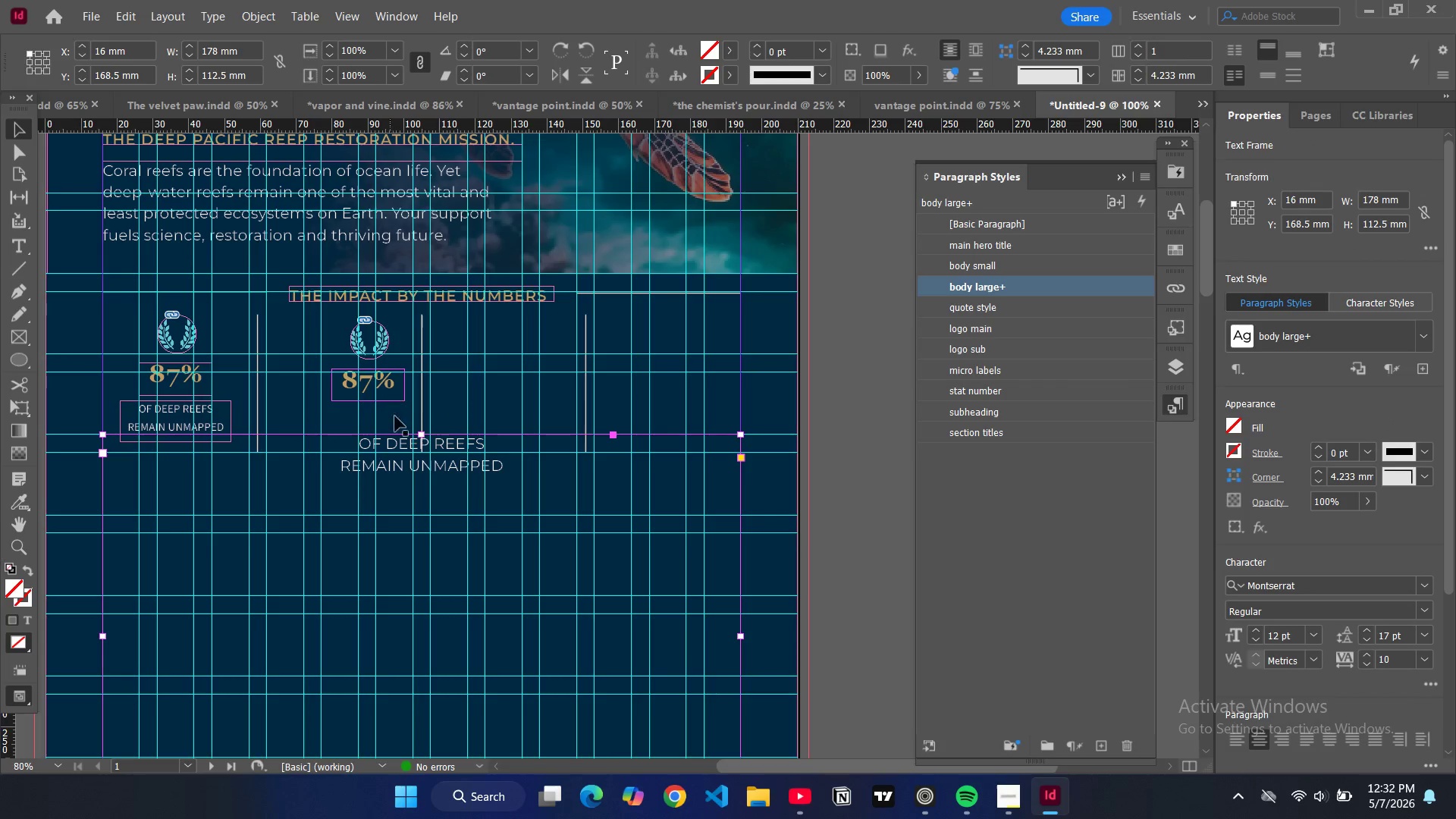 
key(Backspace)
 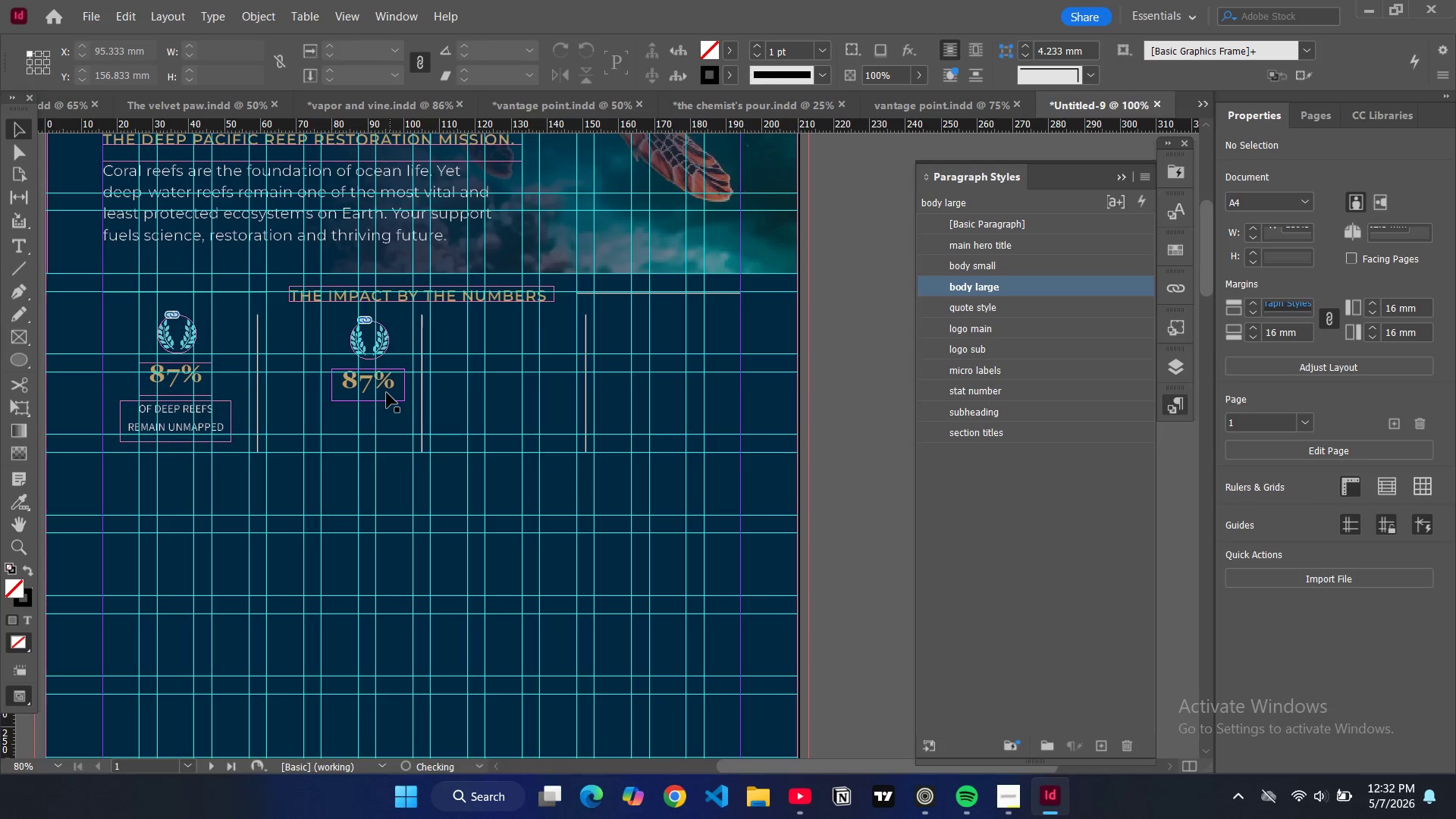 
left_click([387, 393])
 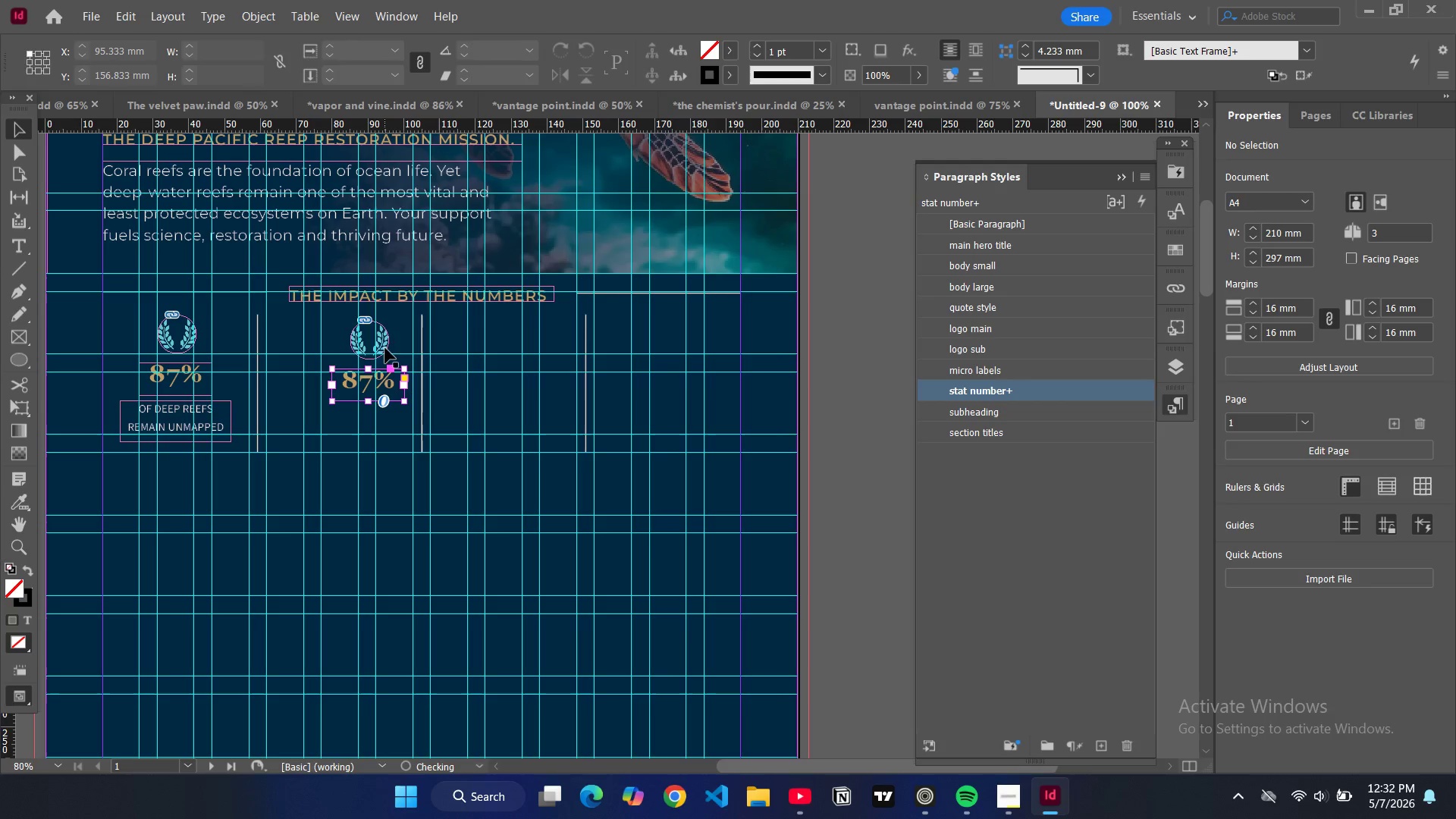 
key(Backspace)
 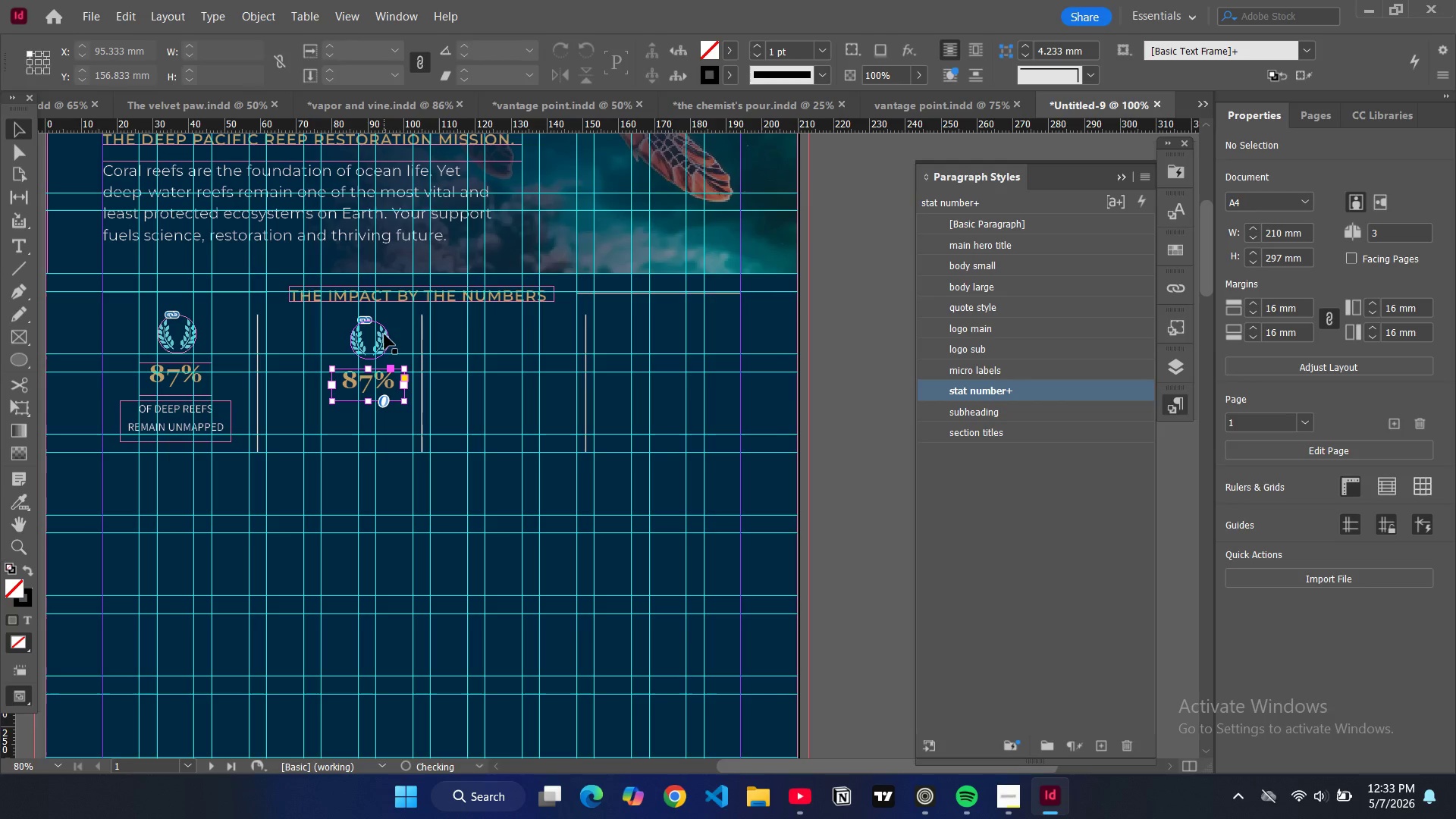 
left_click([384, 334])
 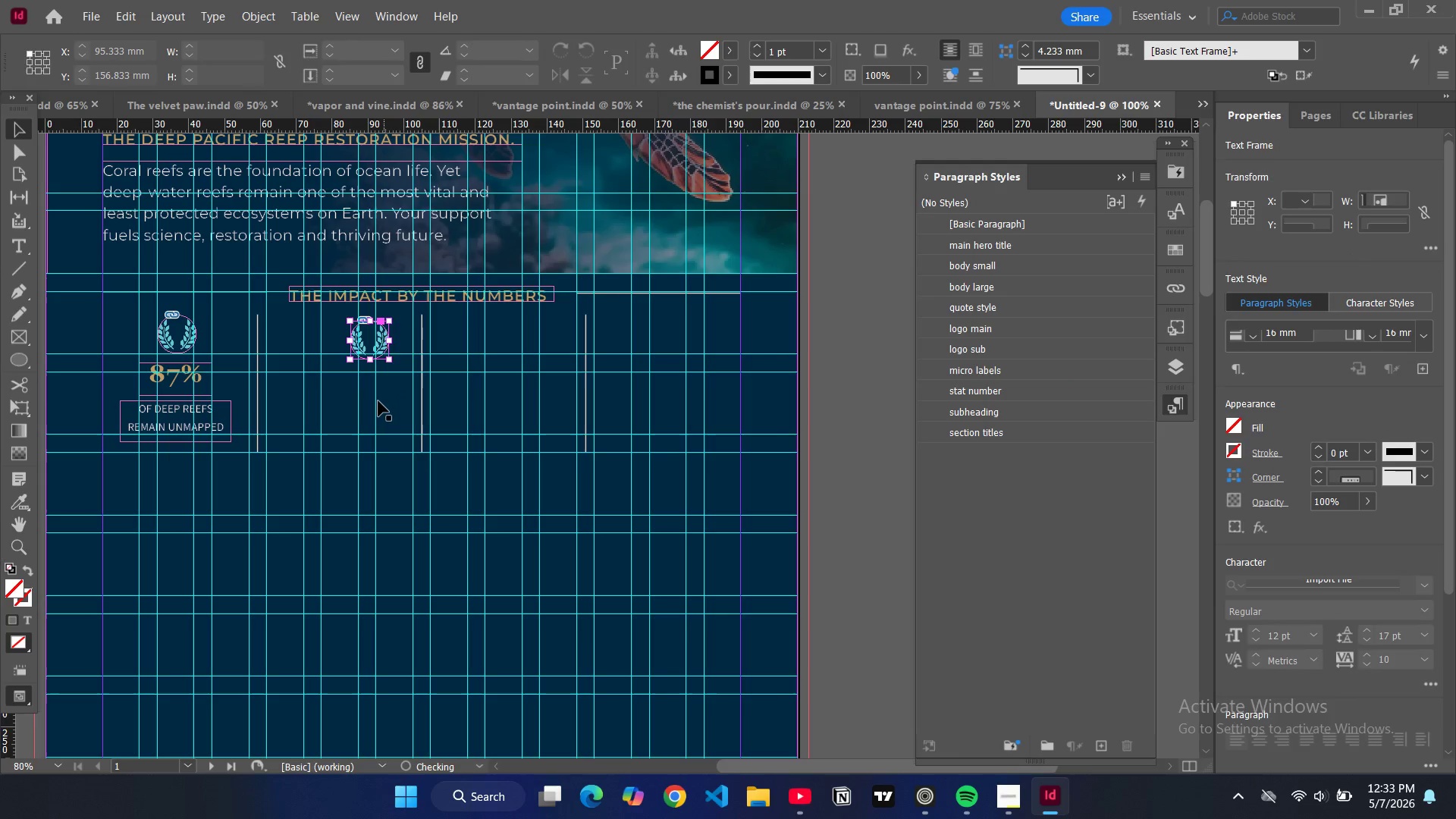 
key(Backspace)
 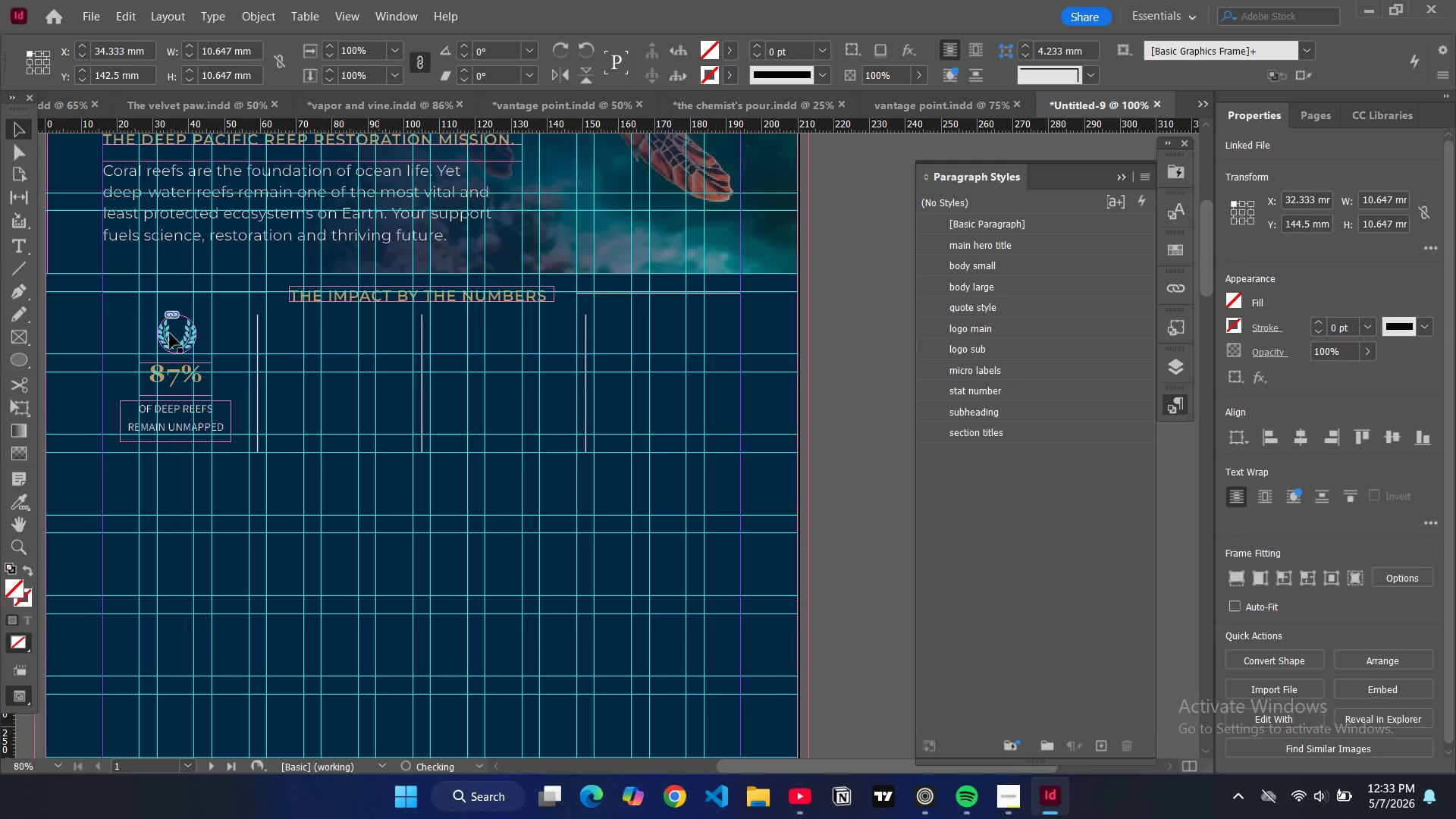 
left_click([170, 334])
 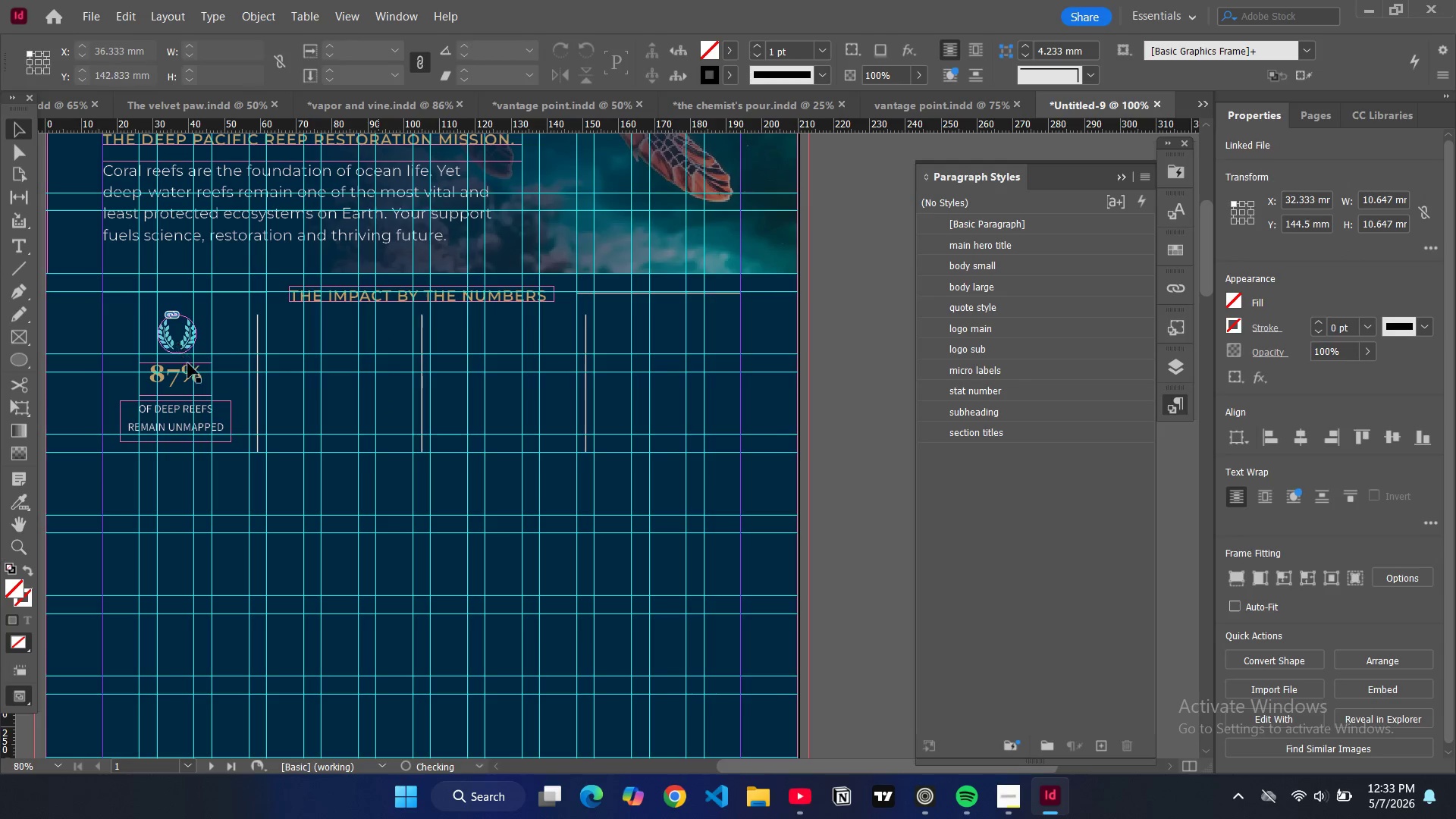 
hold_key(key=ControlLeft, duration=5.74)
 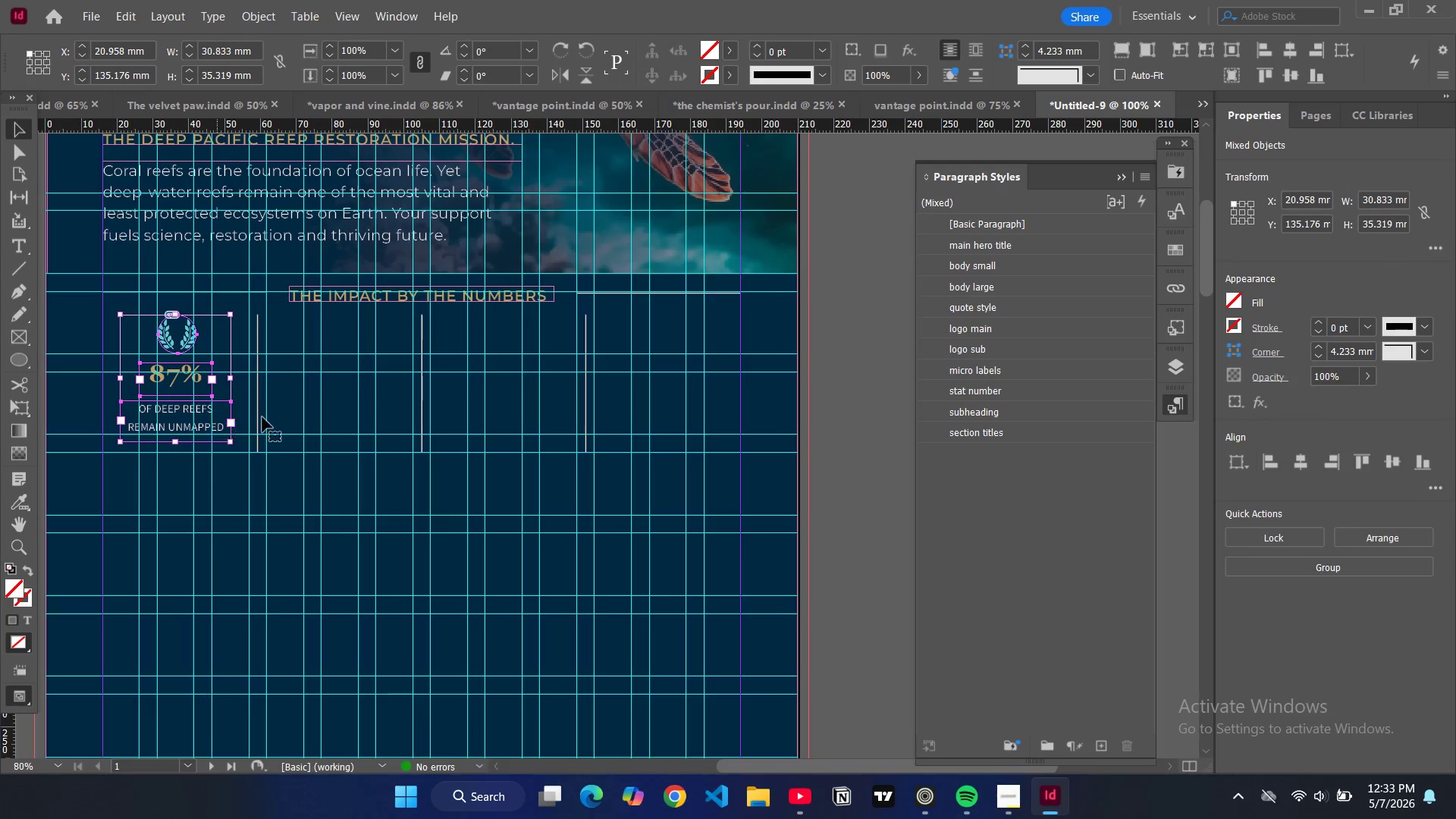 
hold_key(key=ShiftLeft, duration=1.5)
 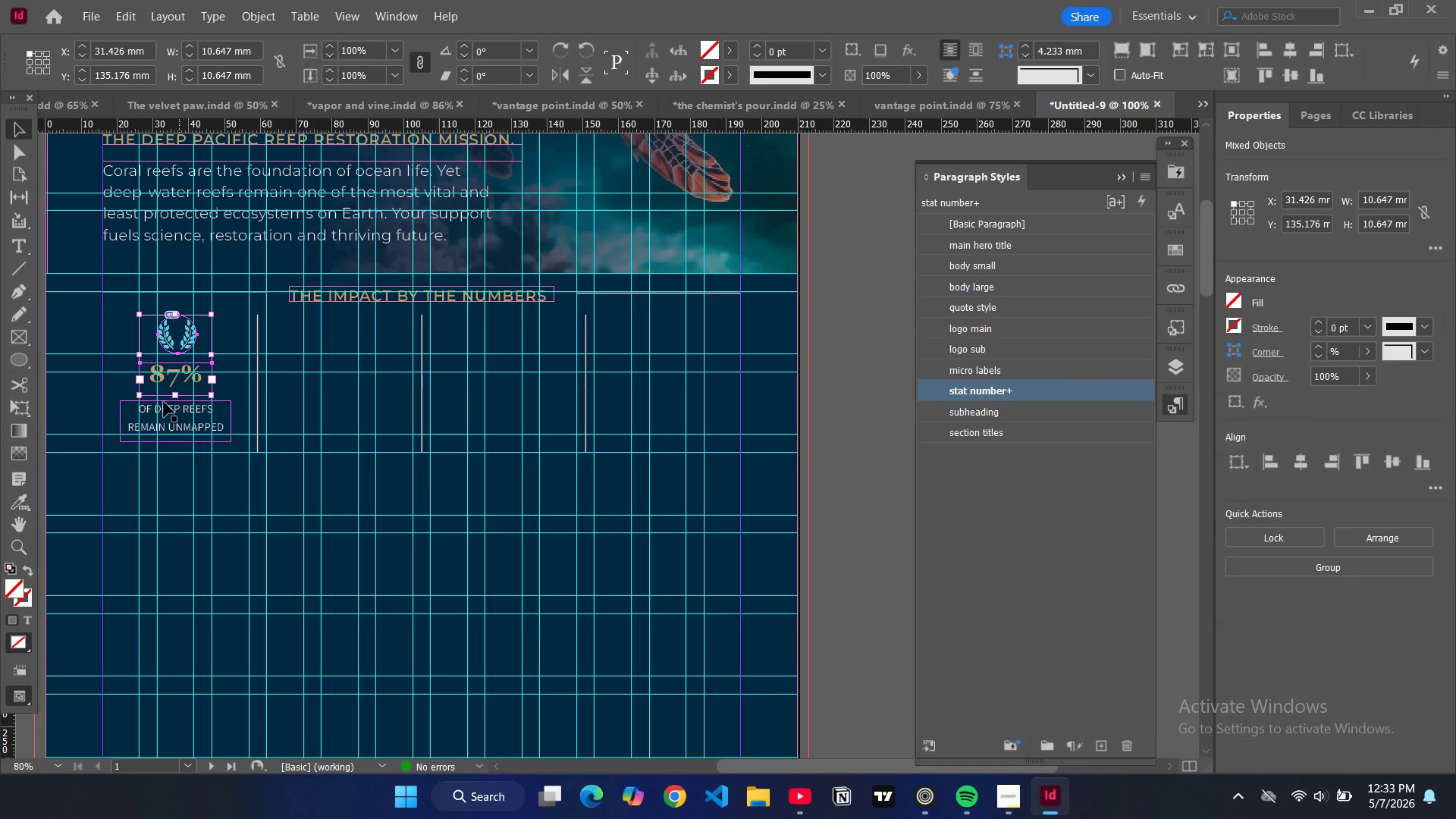 
hold_key(key=ShiftLeft, duration=1.5)
left_click([131, 401])
 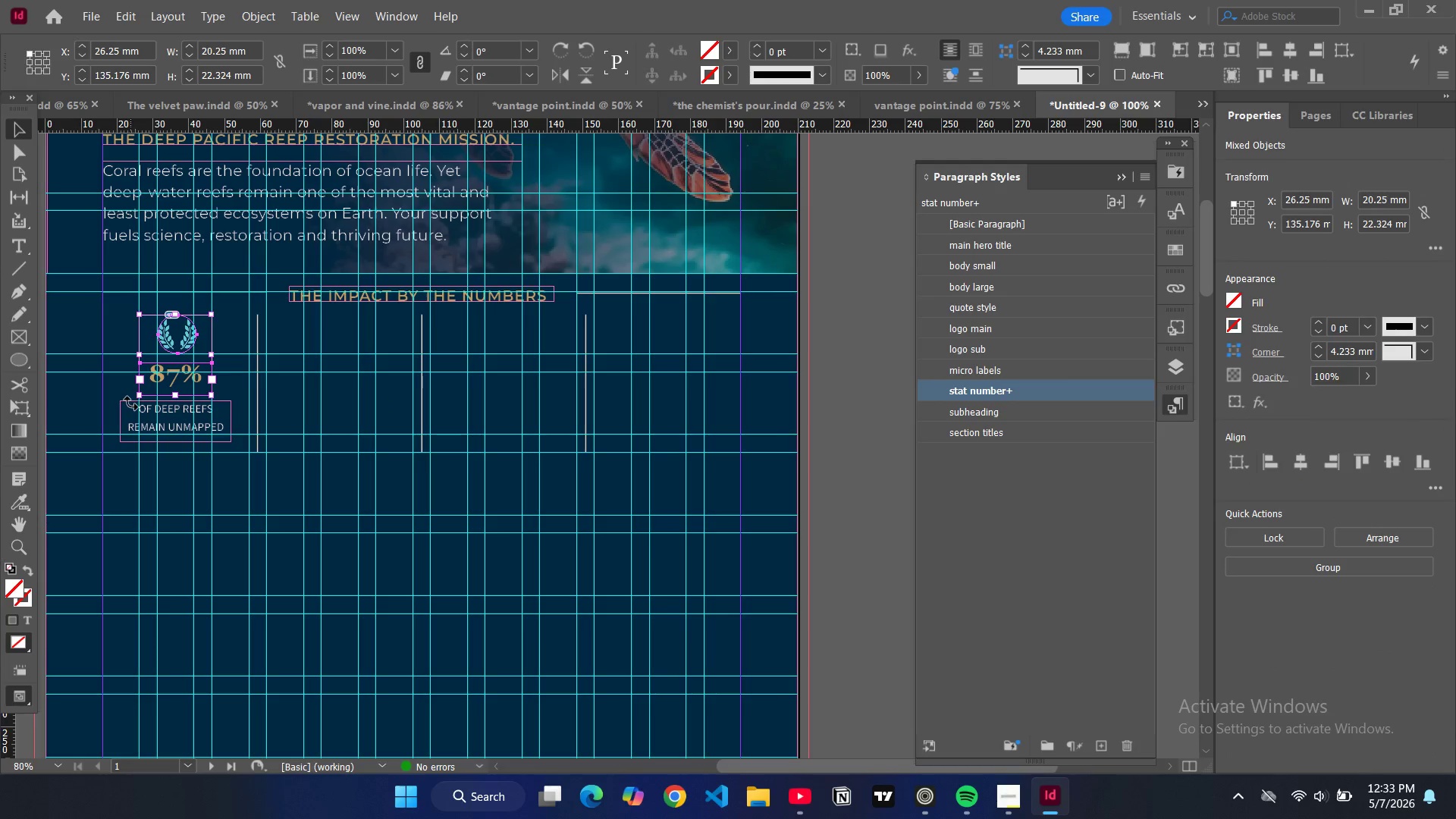 
hold_key(key=ShiftLeft, duration=1.36)
 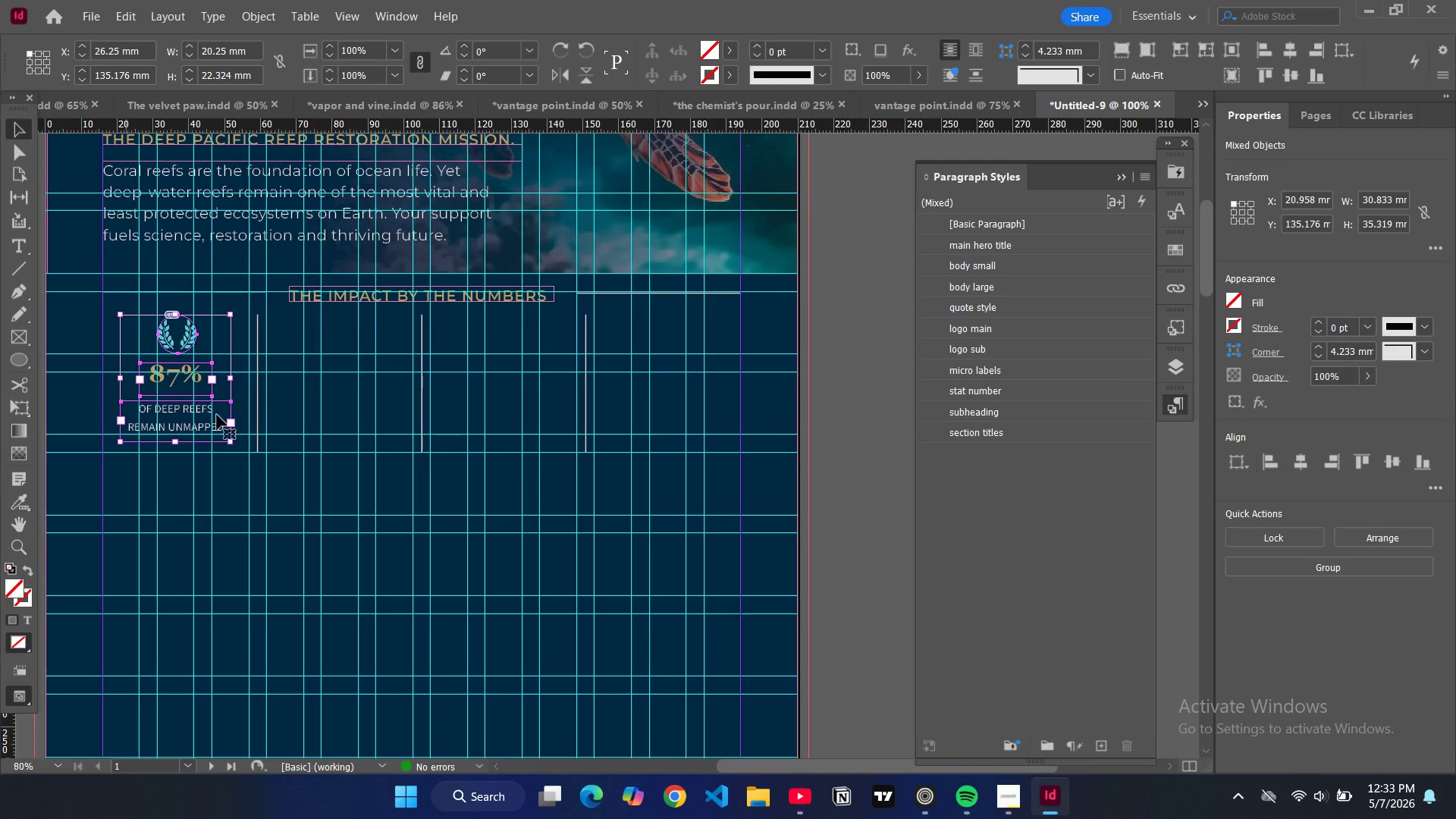 
key(Control+C)
 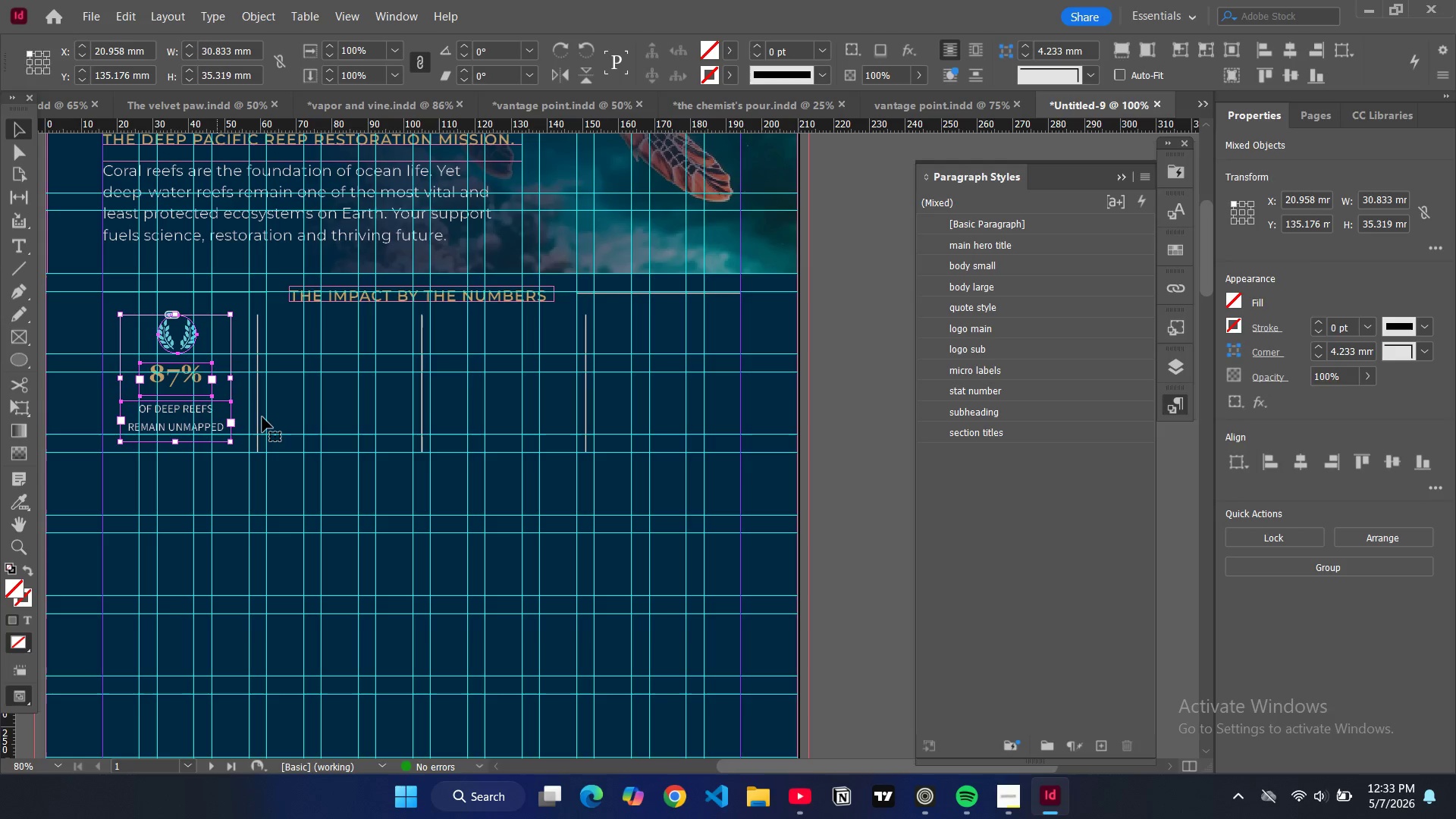 
hold_key(key=V, duration=0.31)
 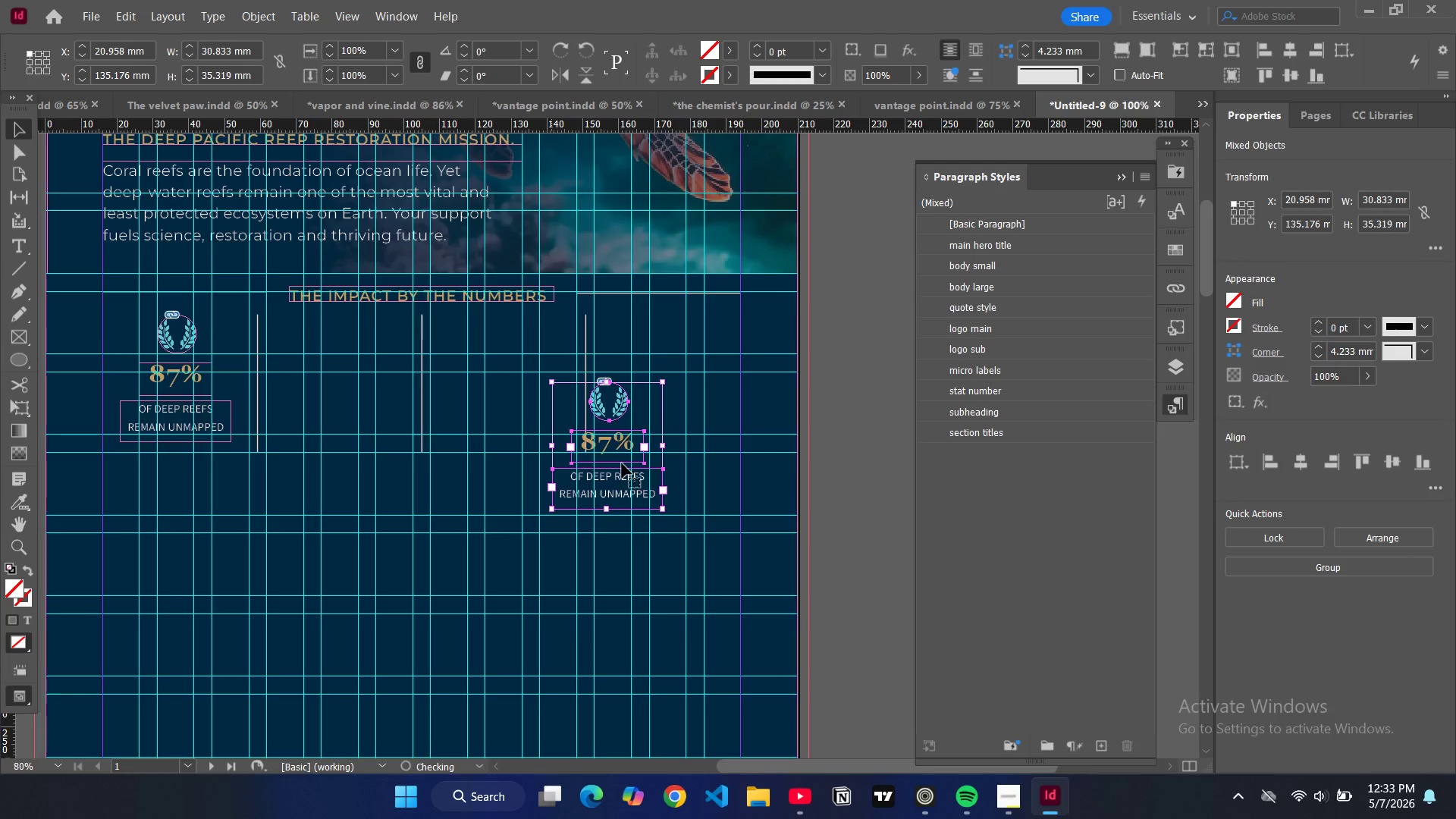 
left_click_drag(start_coordinate=[622, 463], to_coordinate=[356, 398])
 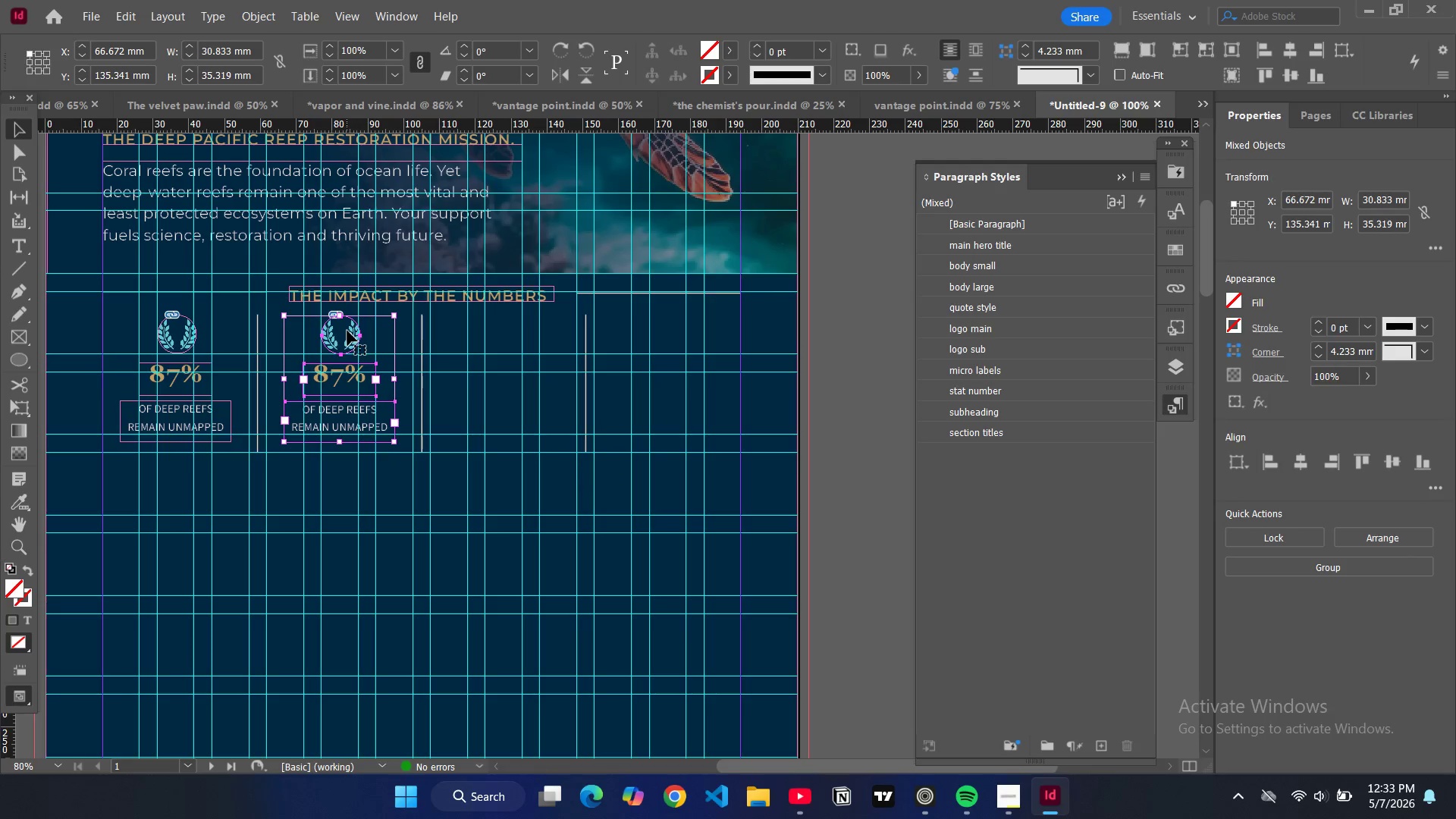 
double_click([347, 331])
 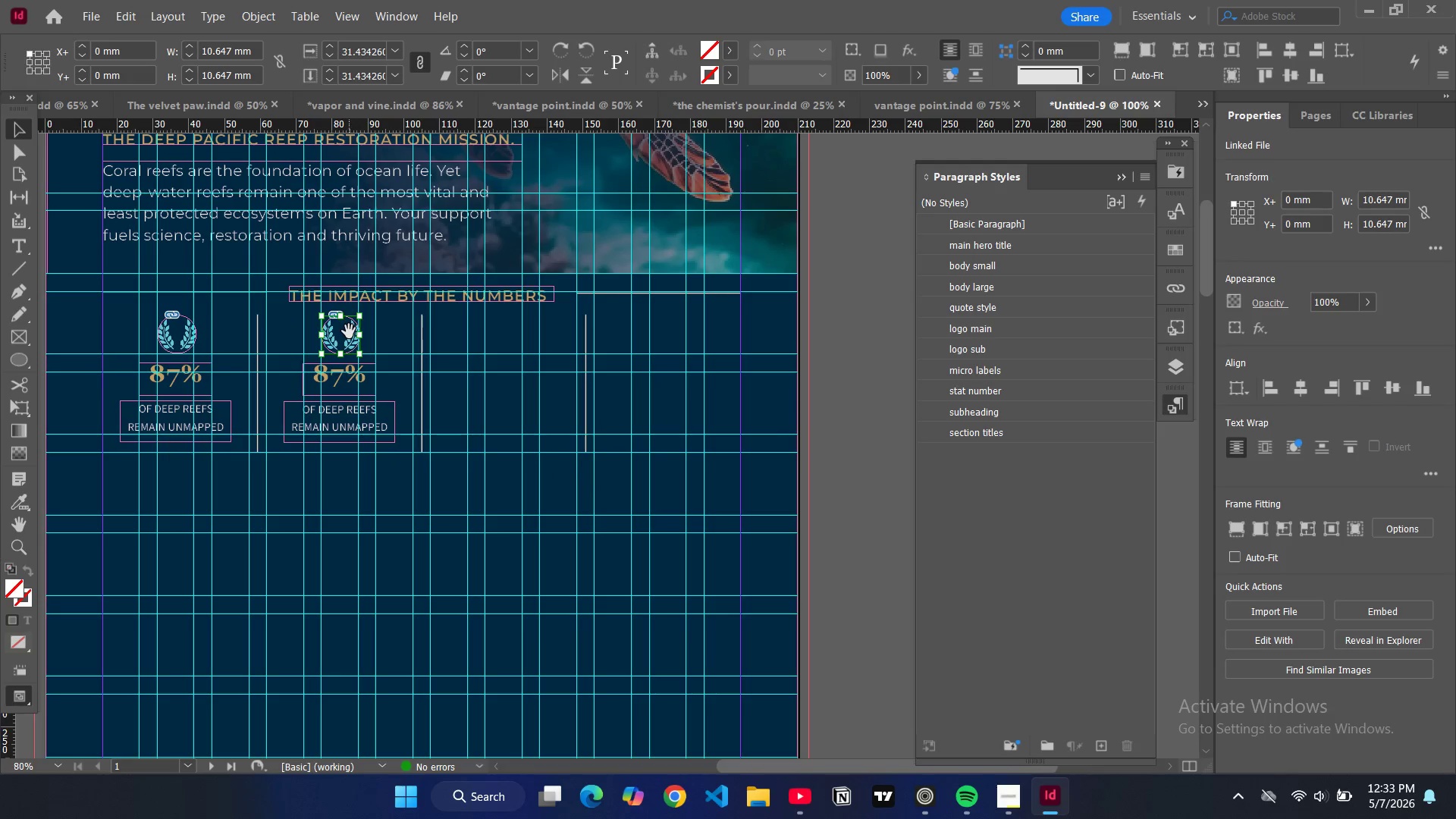 
key(Control+D)
 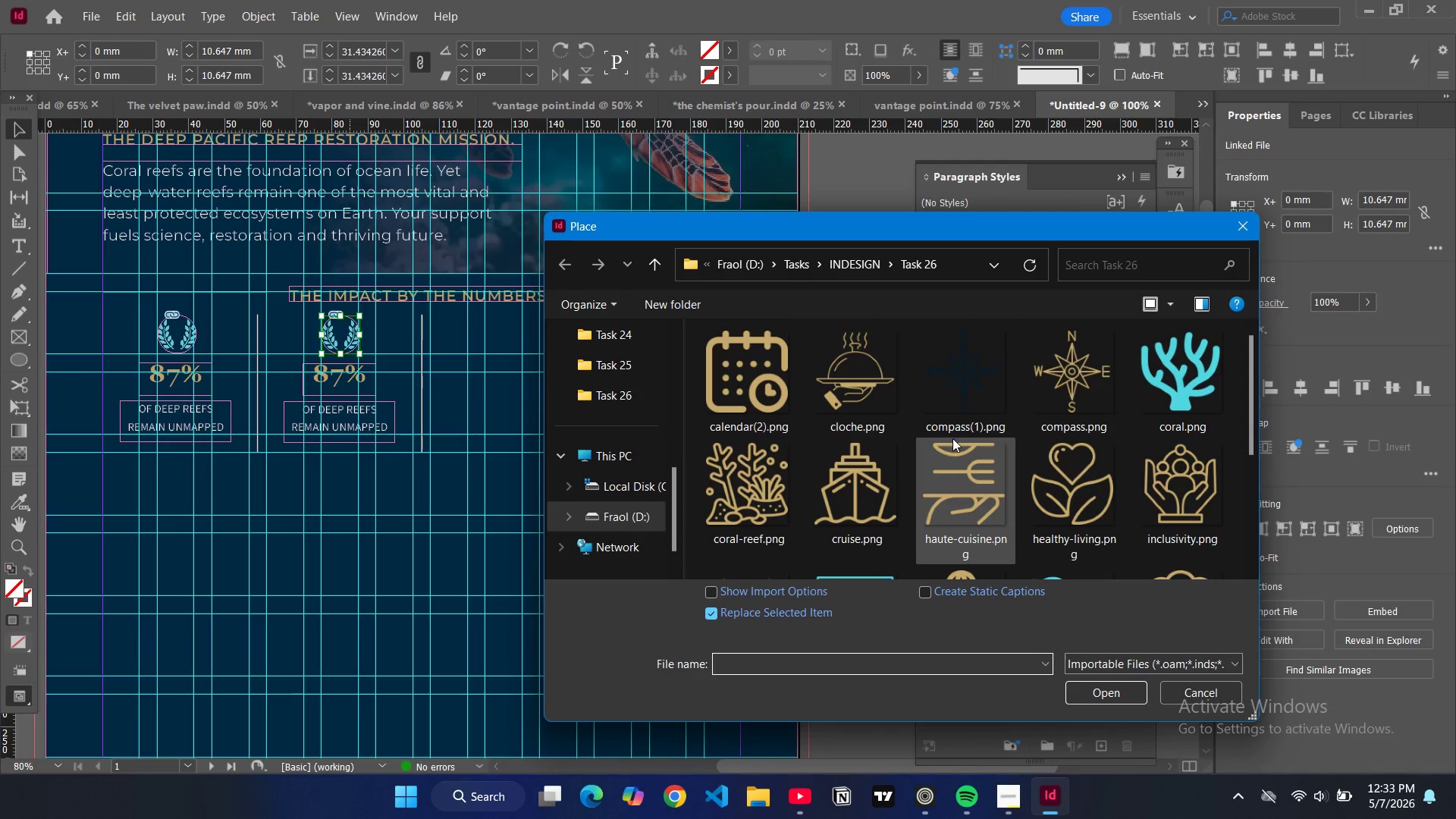 
scroll: coordinate [1118, 422], scroll_direction: down, amount: 3.0
 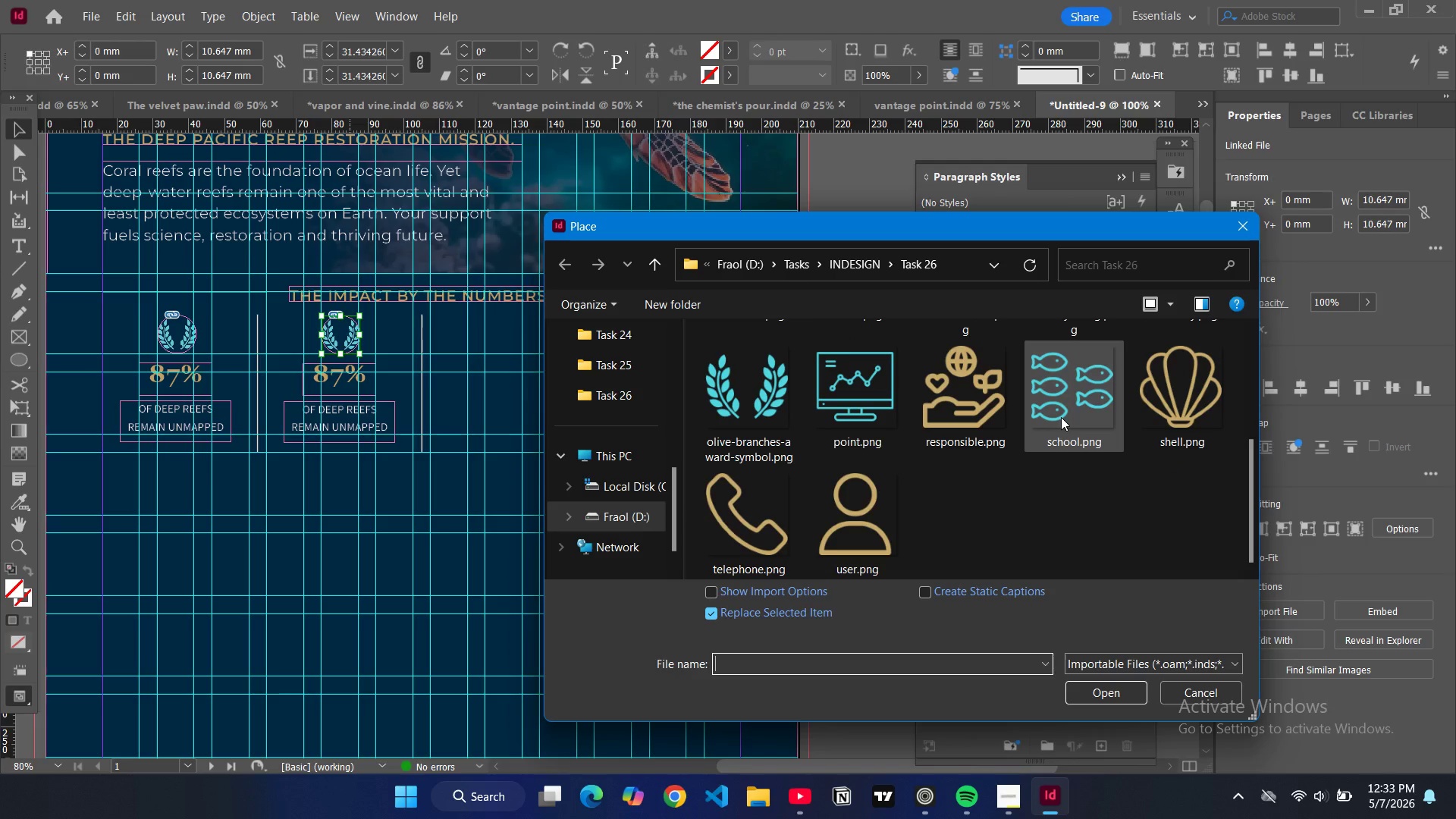 
scroll: coordinate [1170, 400], scroll_direction: up, amount: 3.0
 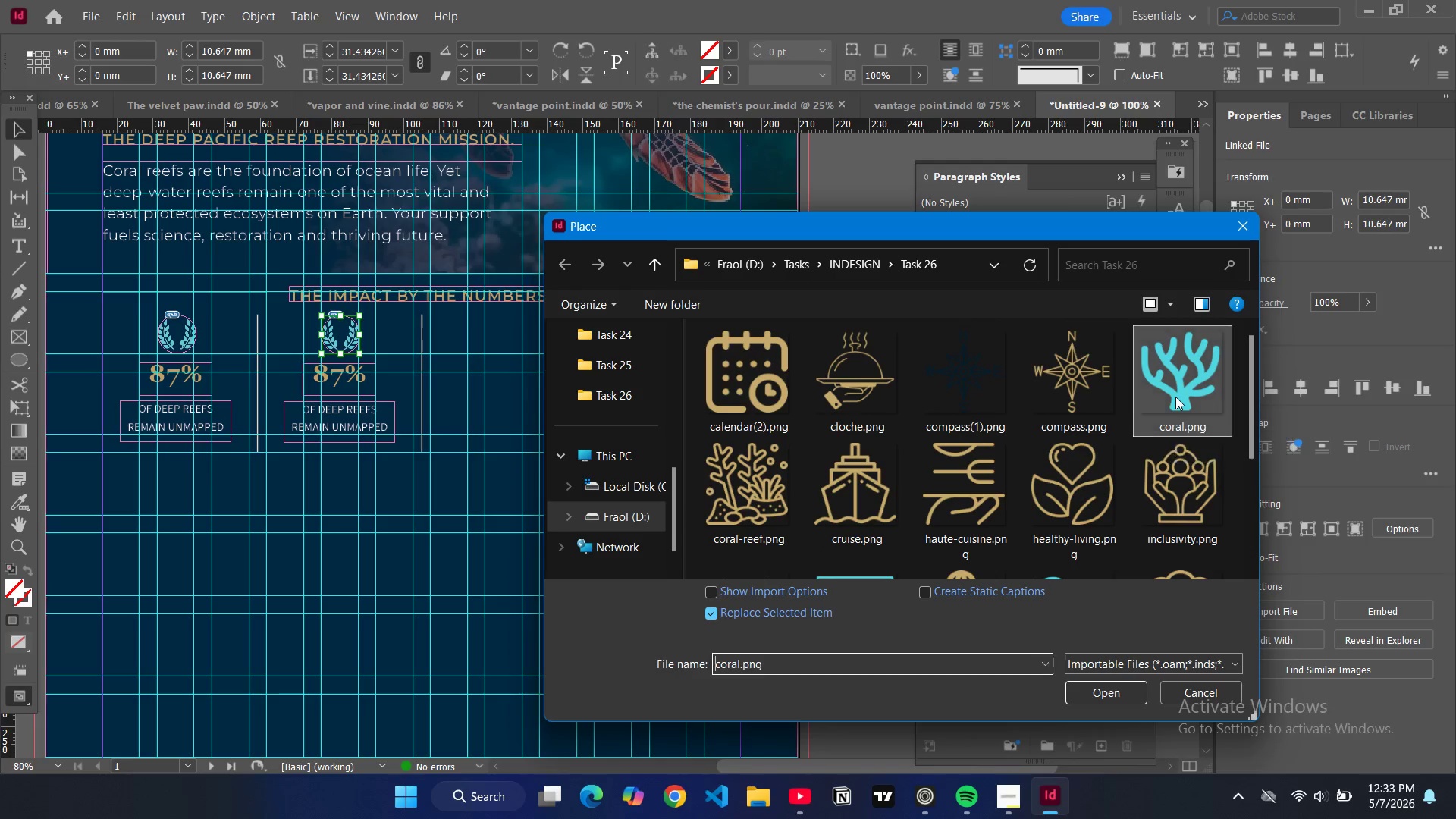 
left_click([1175, 397])
 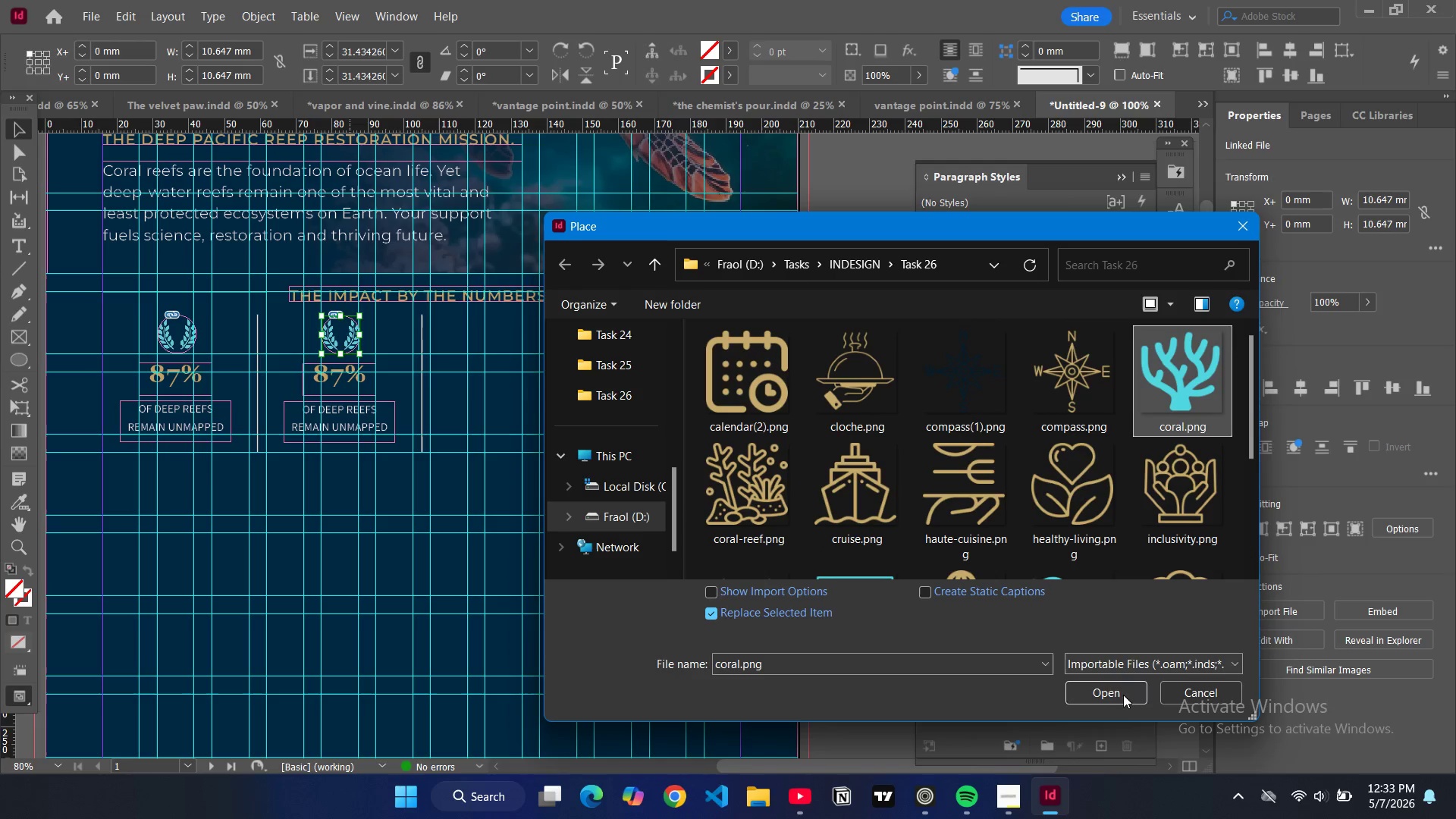 
left_click([1124, 695])
 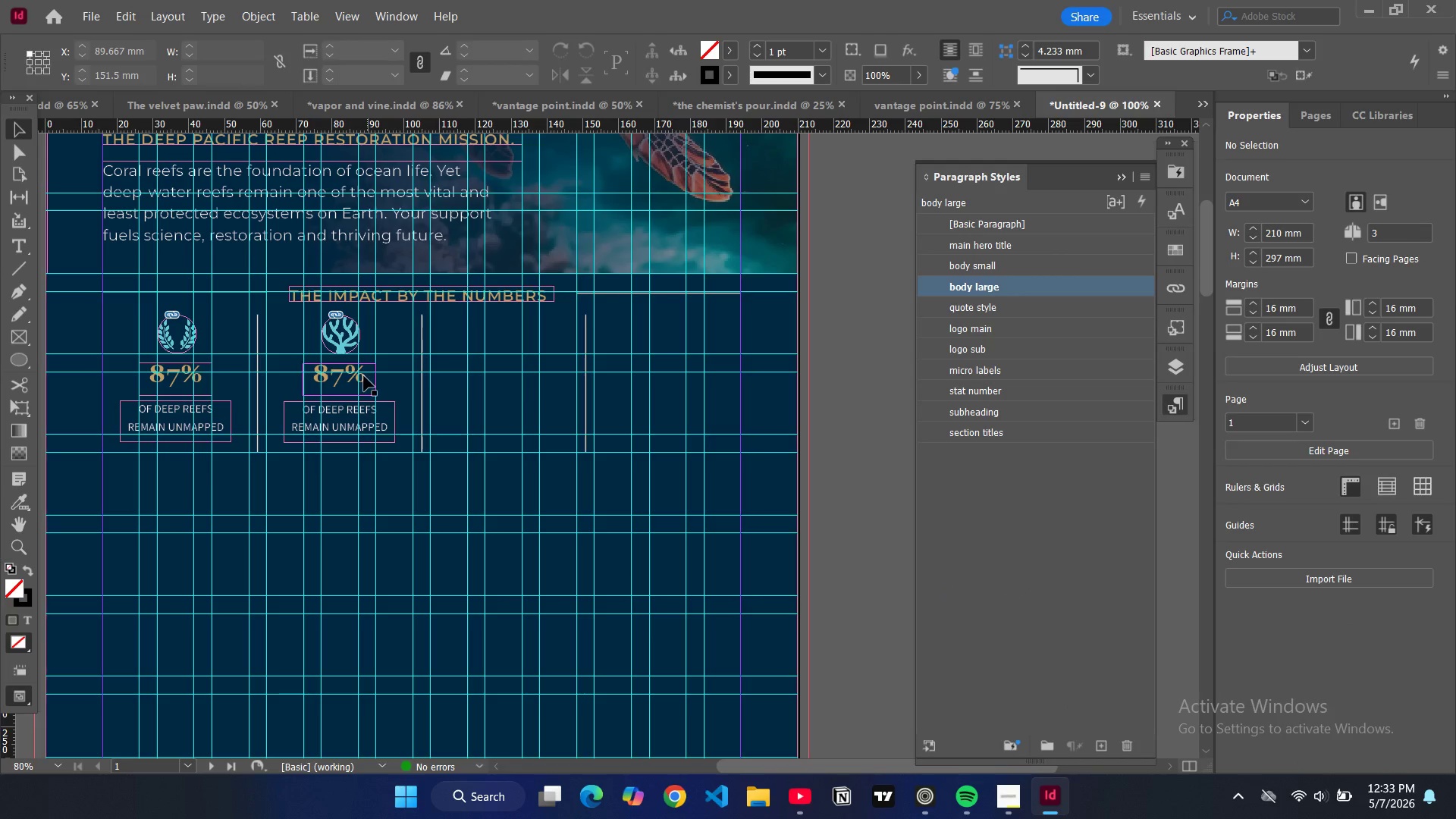 
double_click([344, 382])
 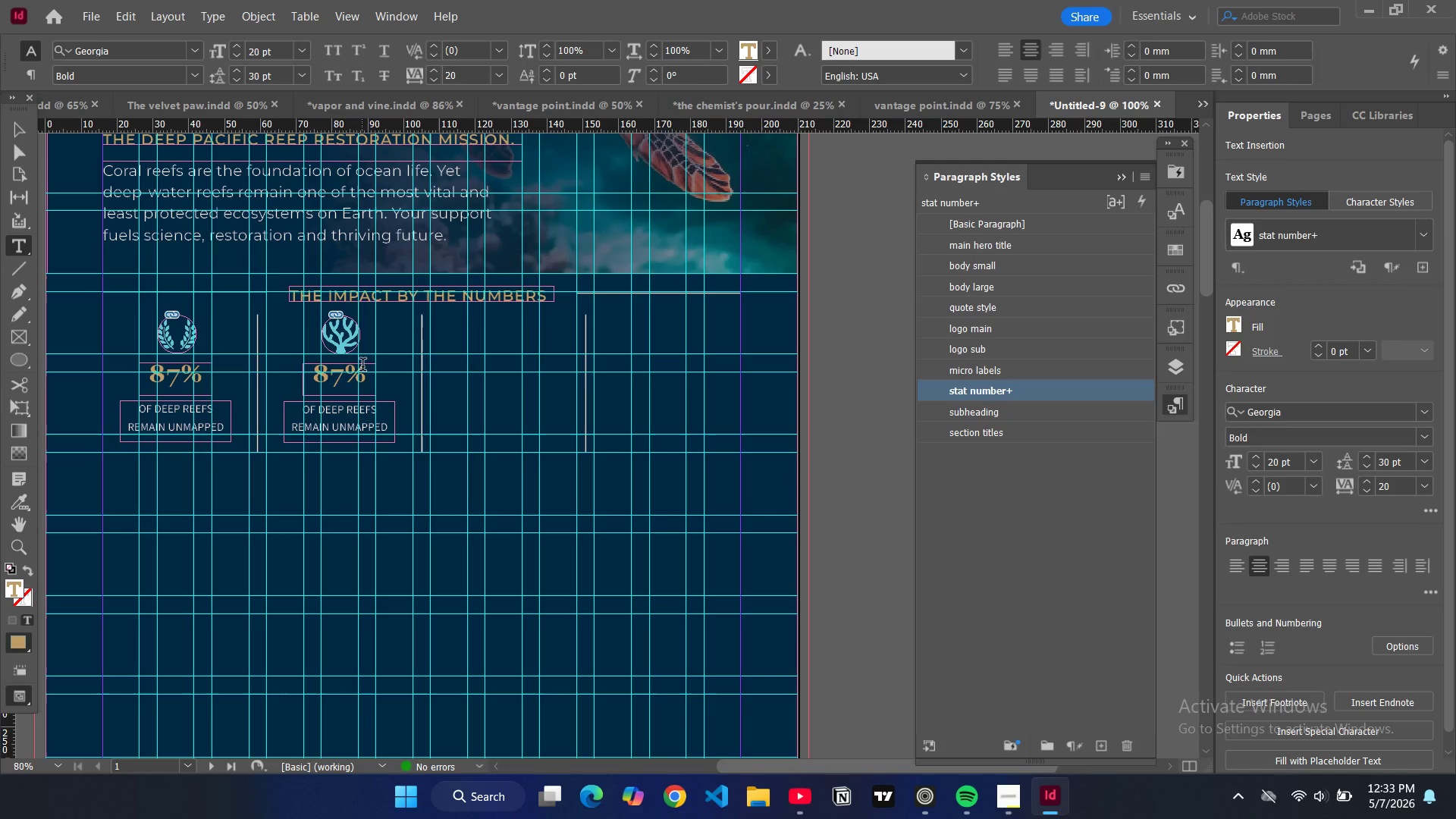 
key(Backspace)
 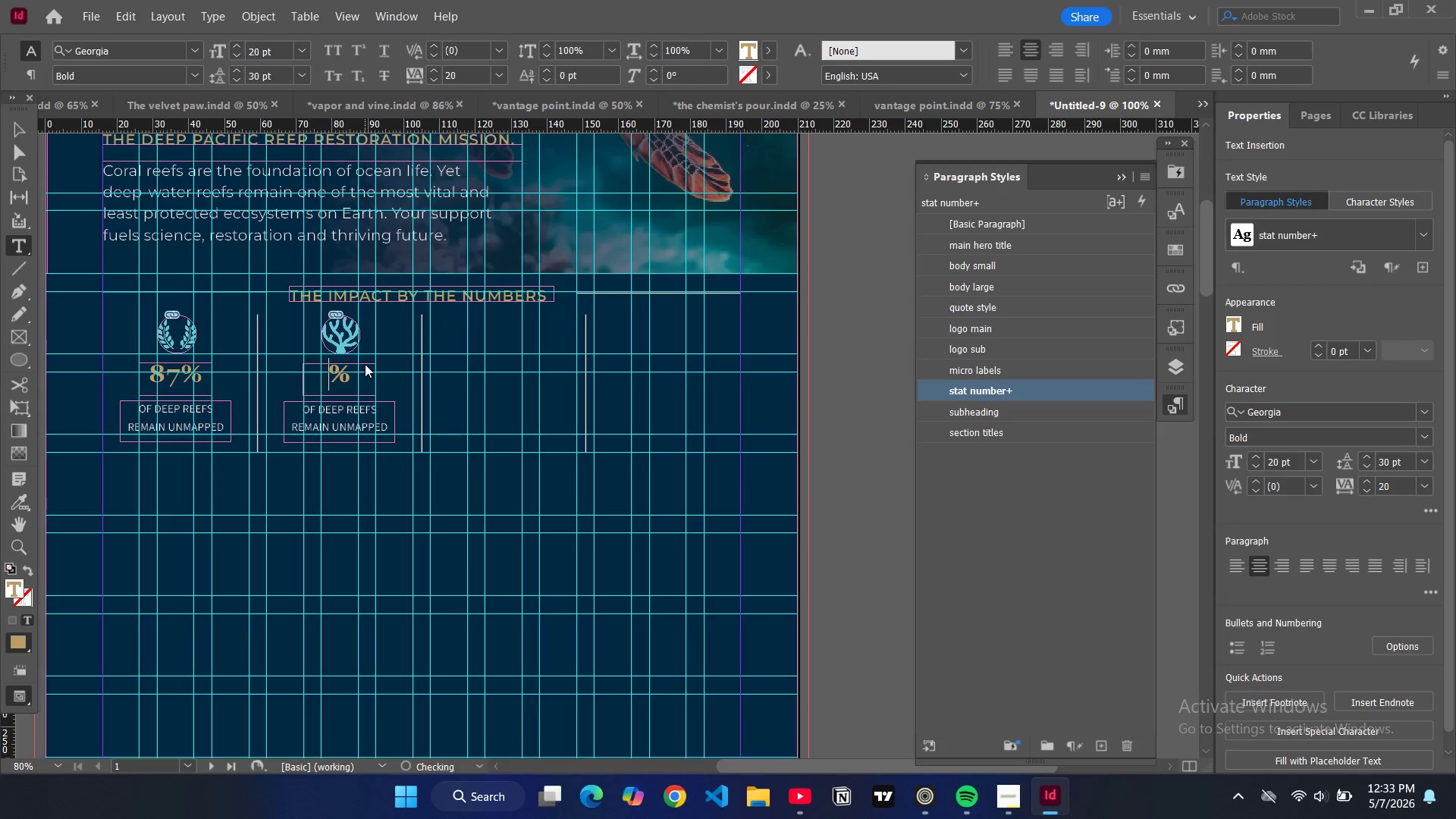 
key(Backspace)
 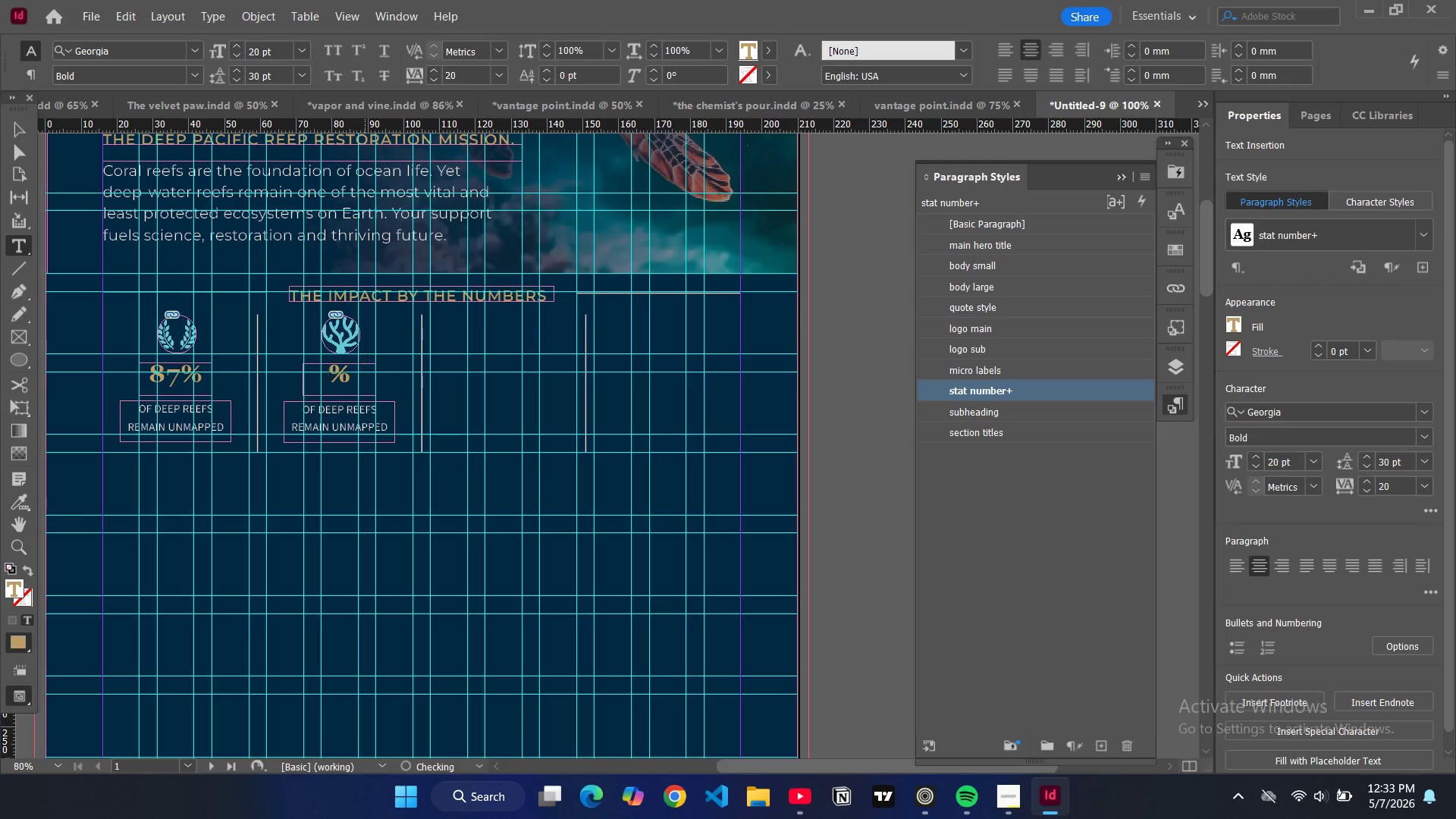 
key(2)
 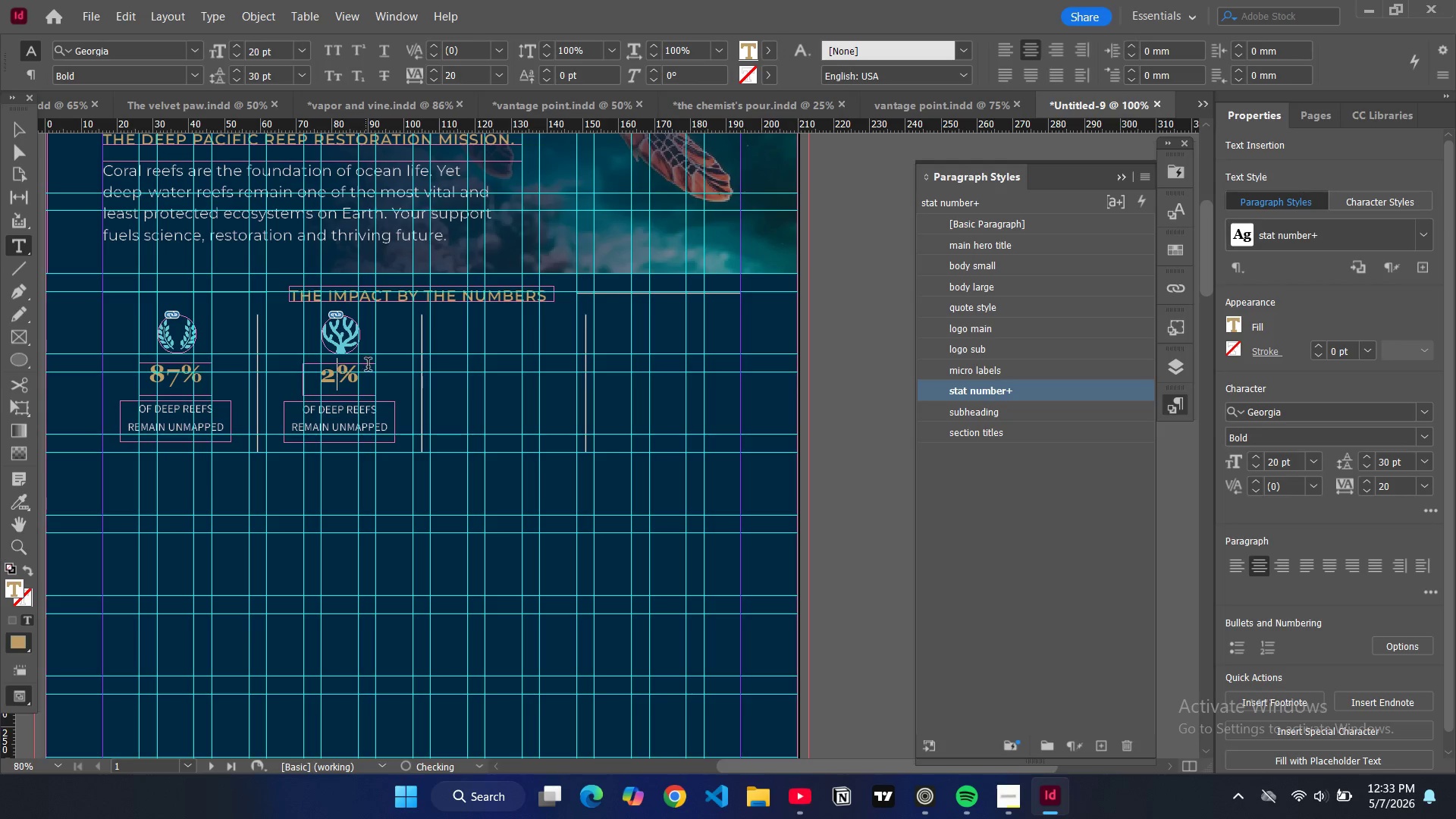 
key(Period)
 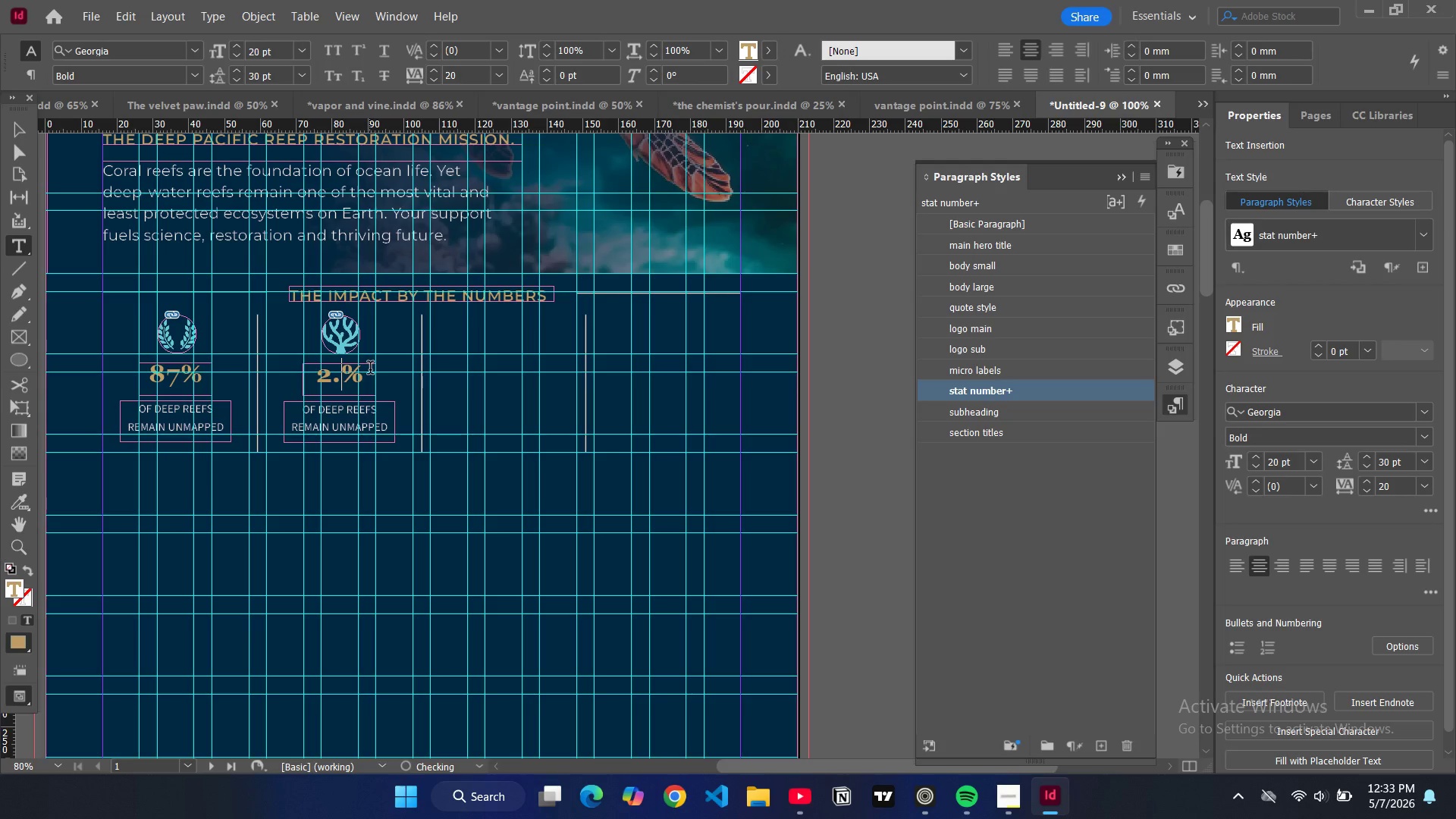 
key(4)
 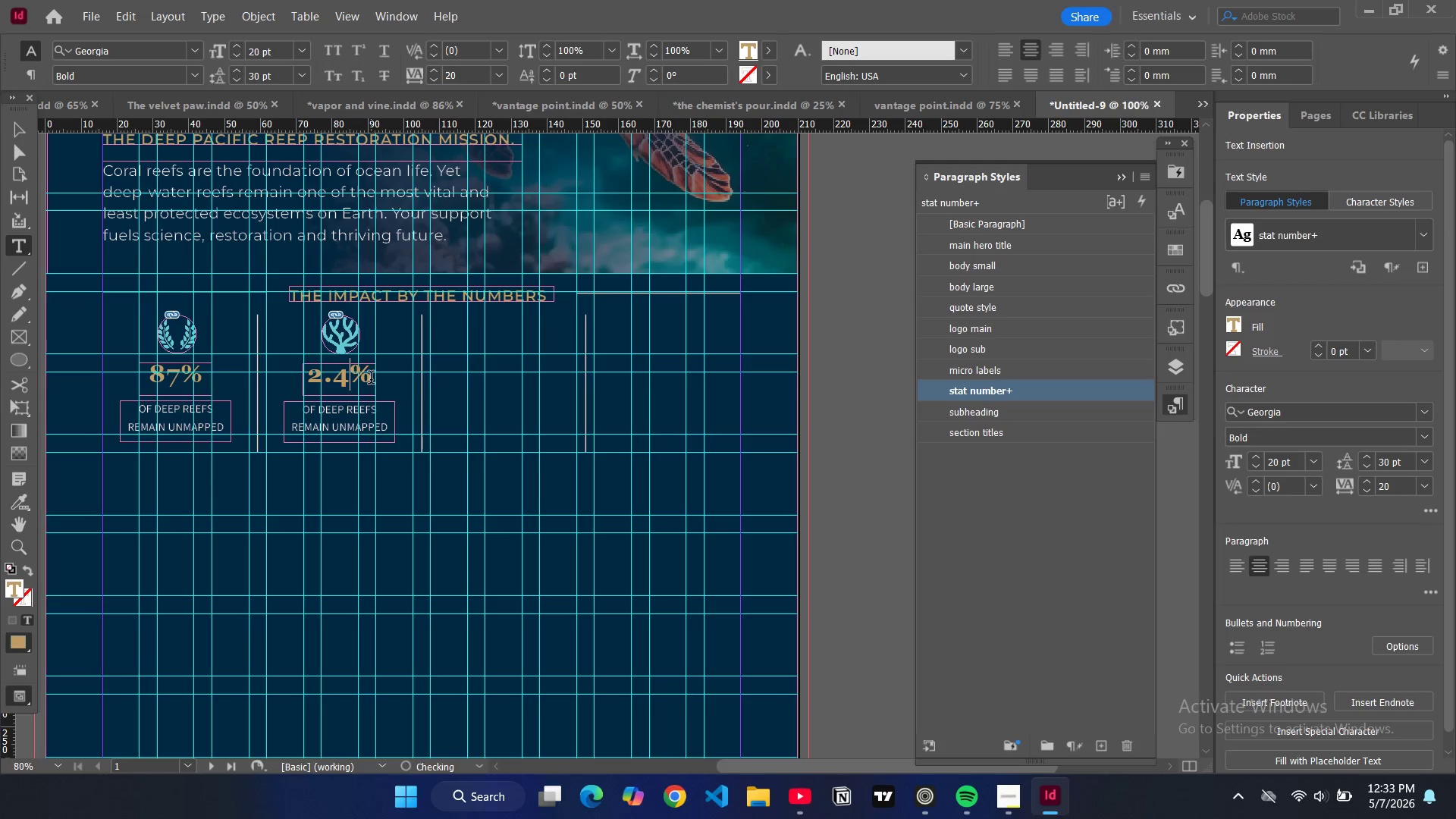 
left_click([371, 379])
 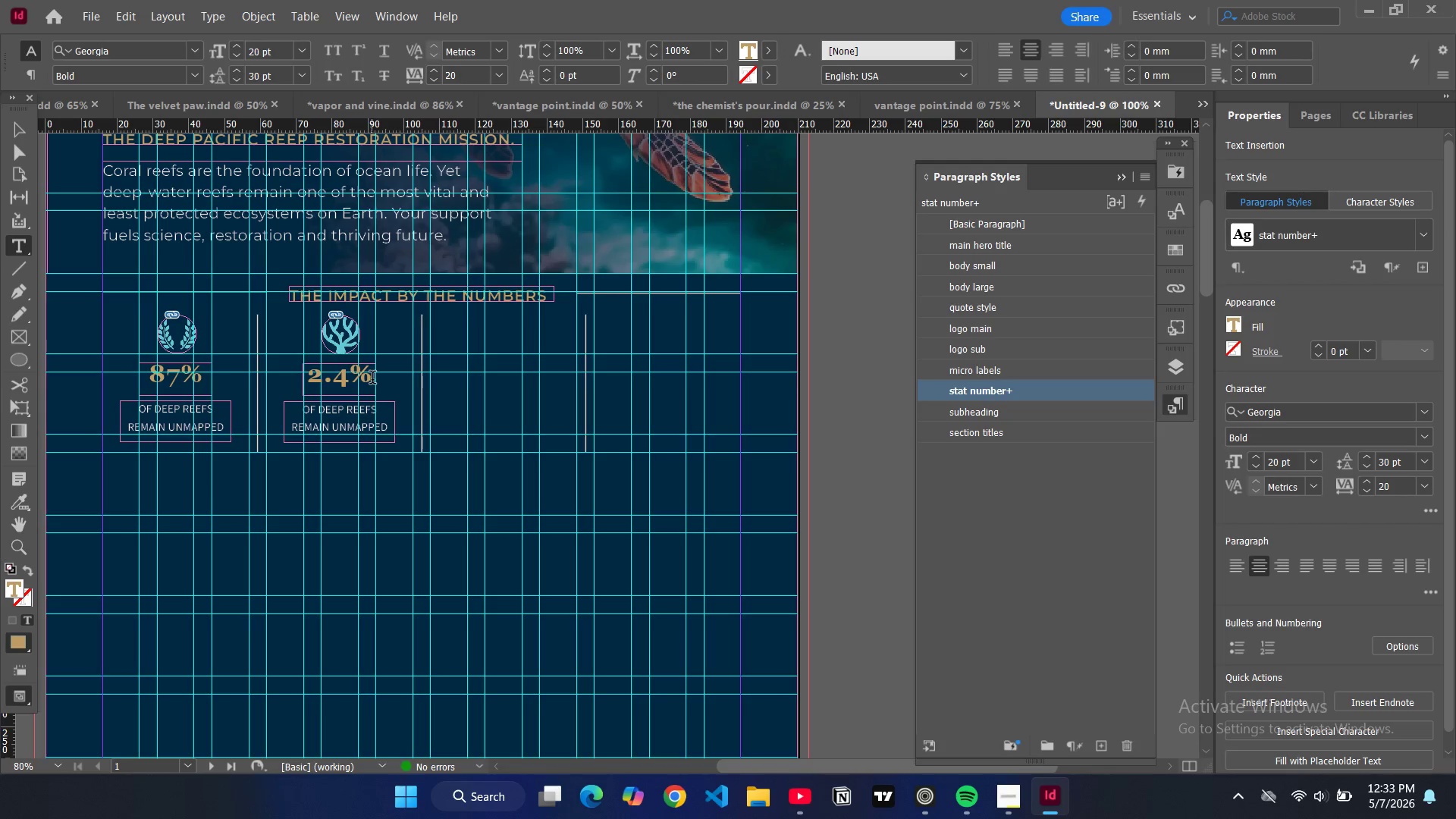 
key(Backspace)
 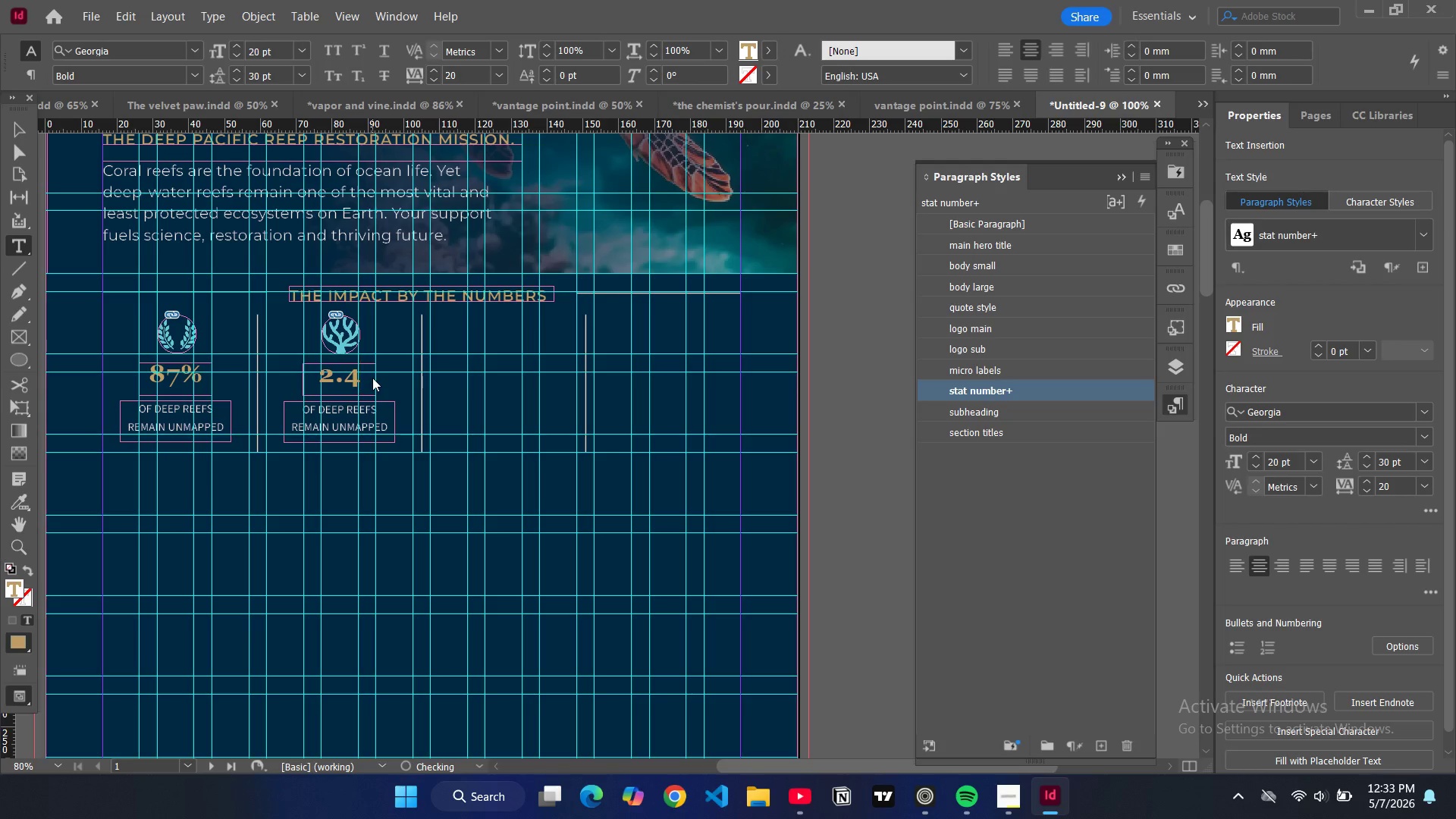 
key(Shift+M)
 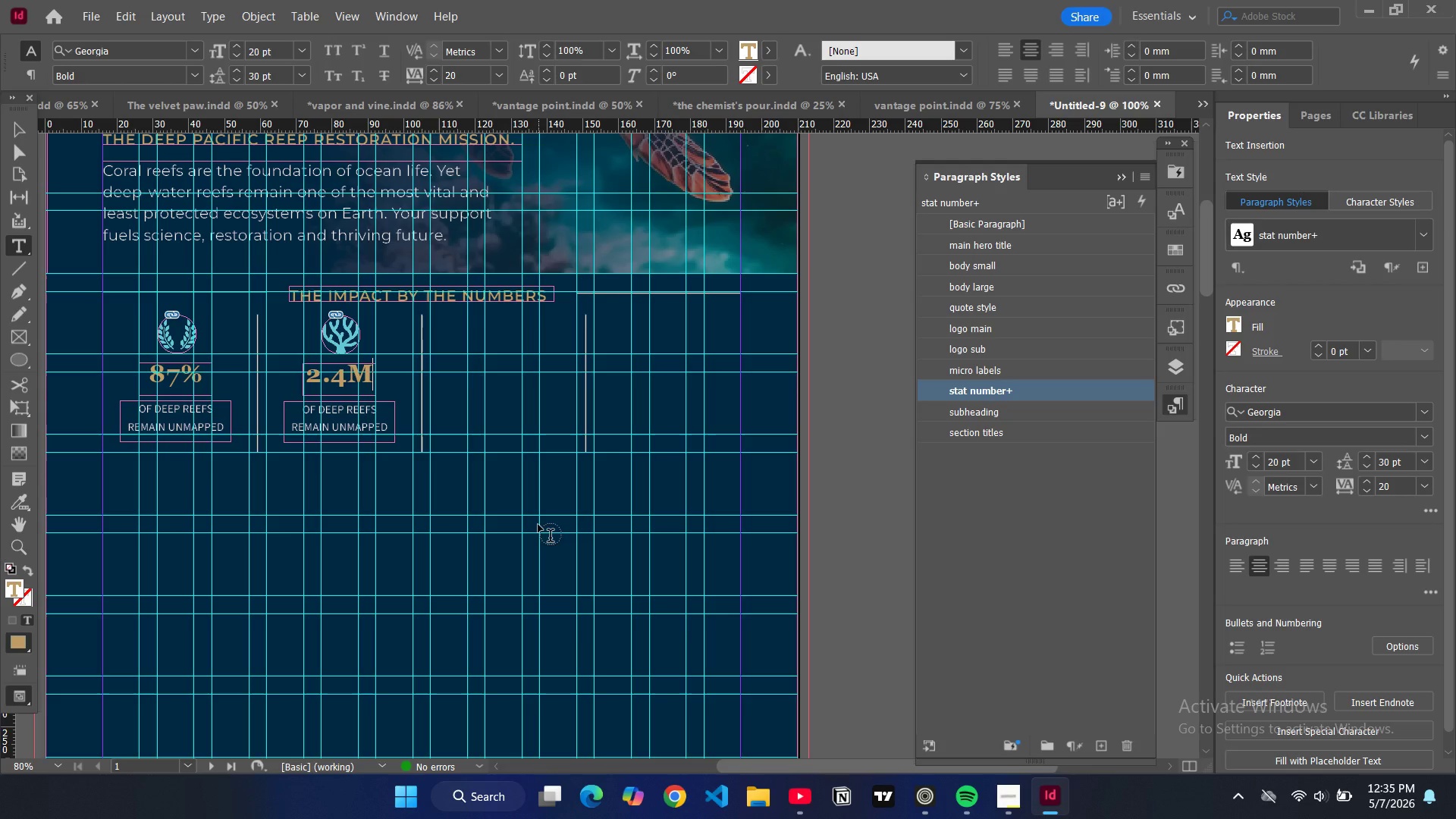 
wait(88.72)
 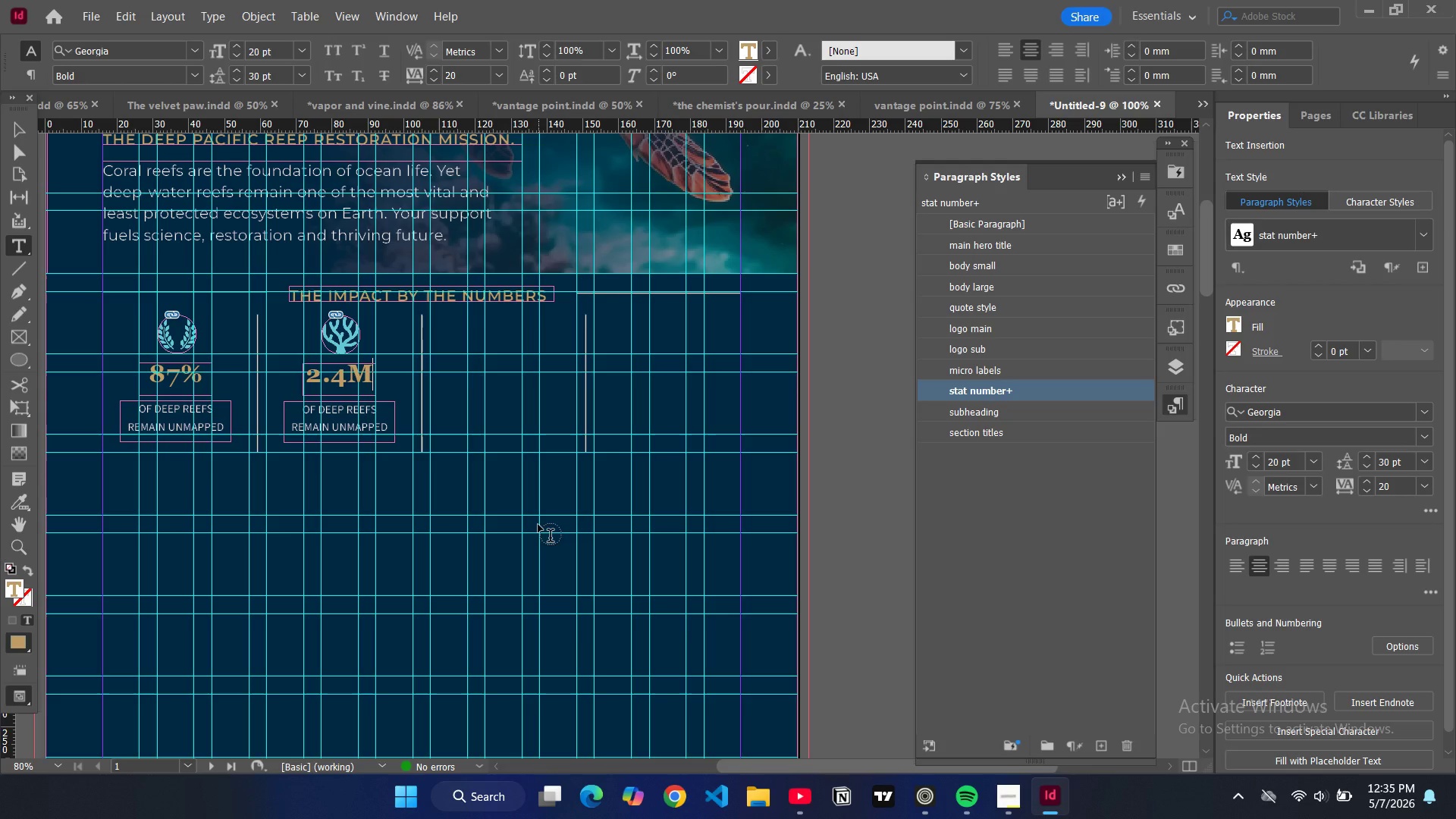 
left_click([361, 425])
 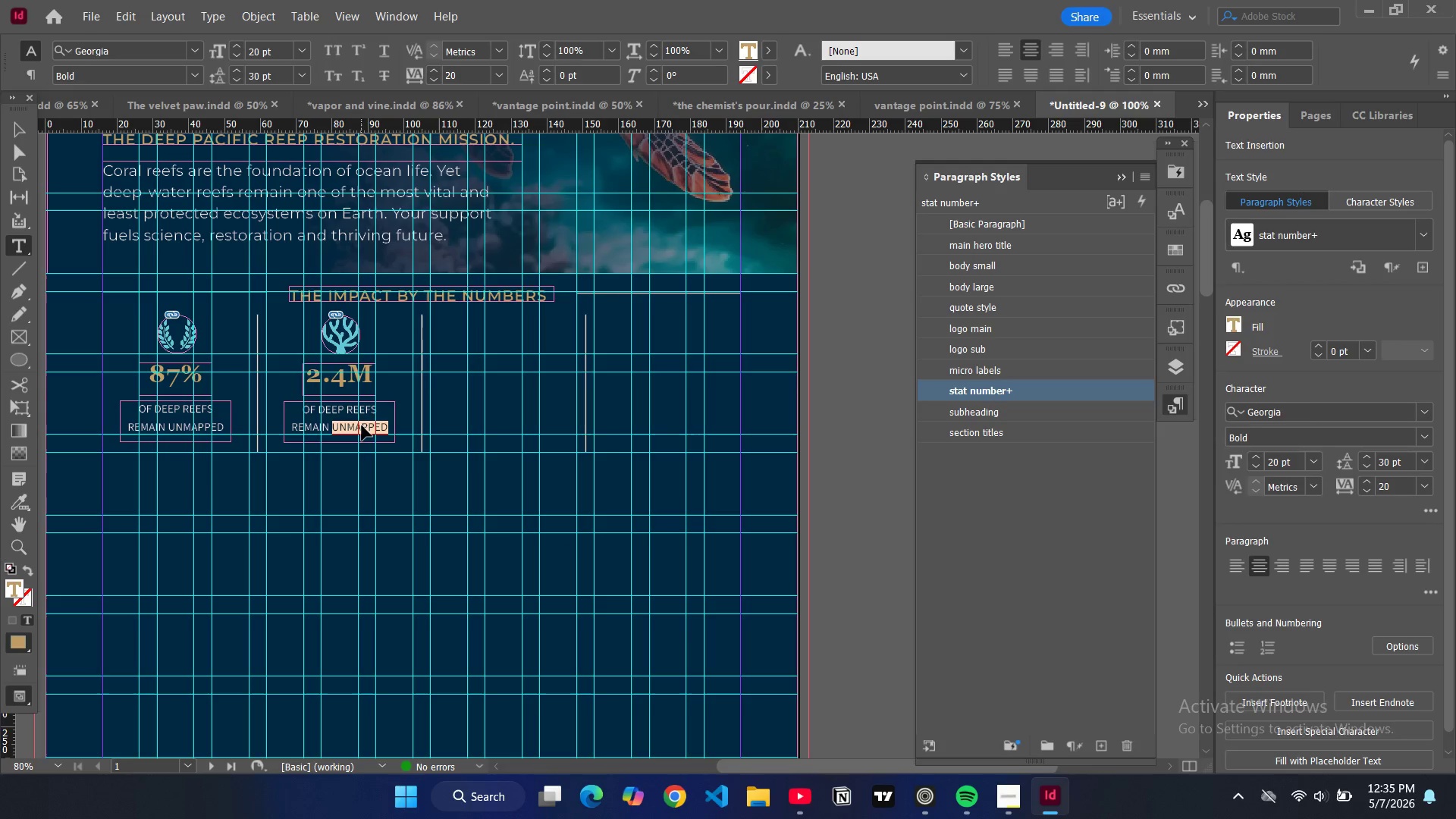 
key(Control+A)
 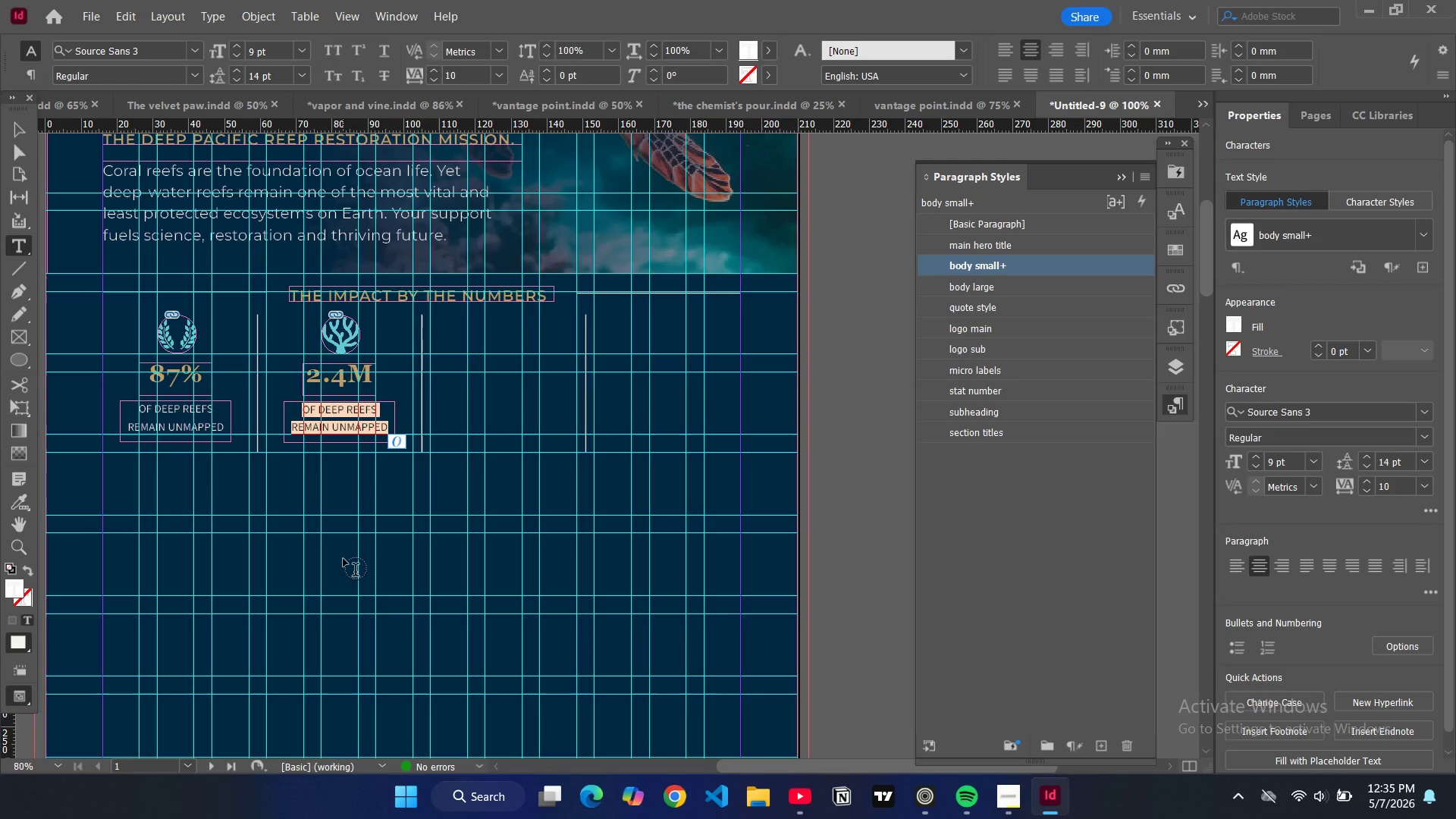 
type(hectares)
 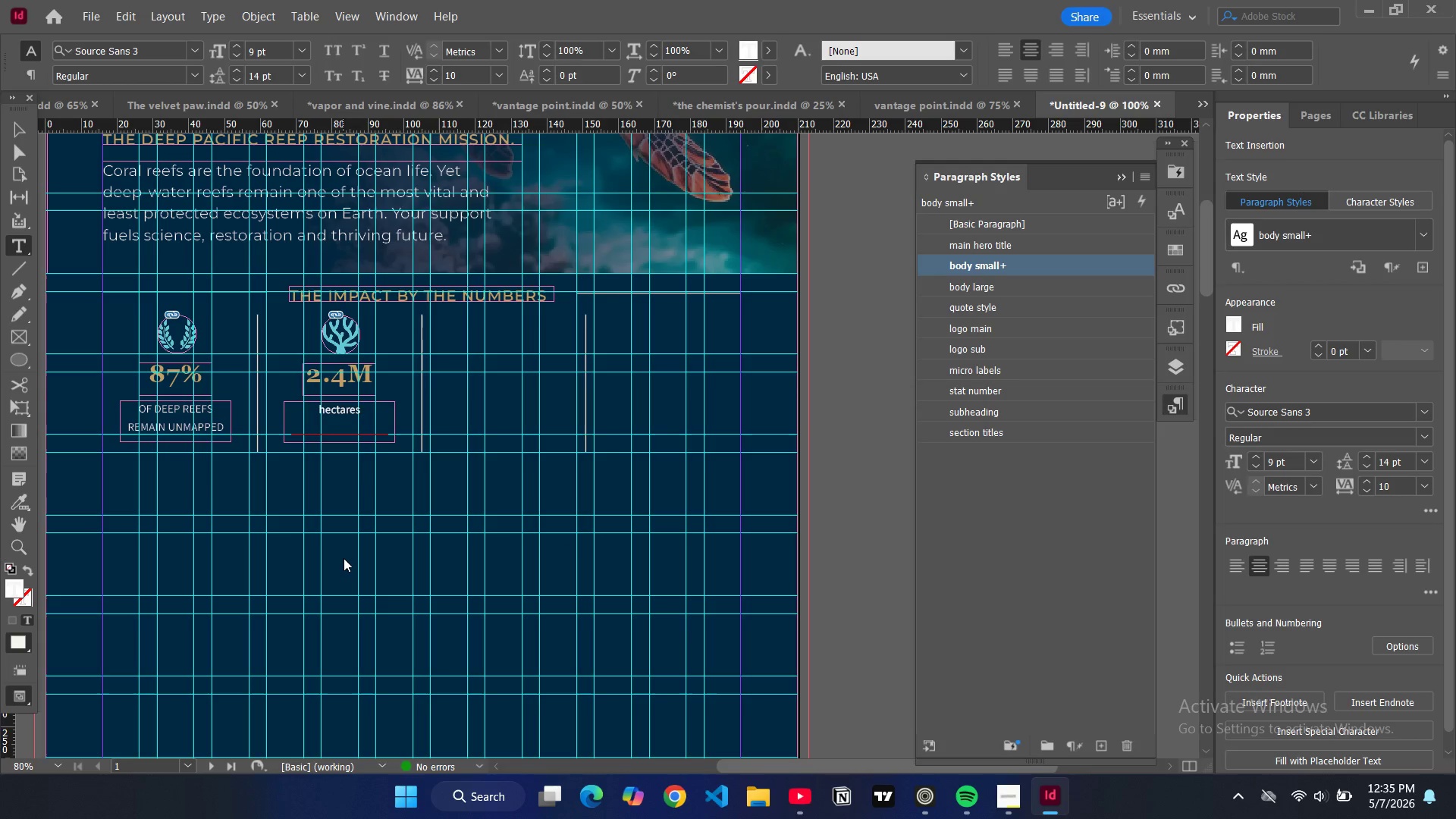 
key(Enter)
 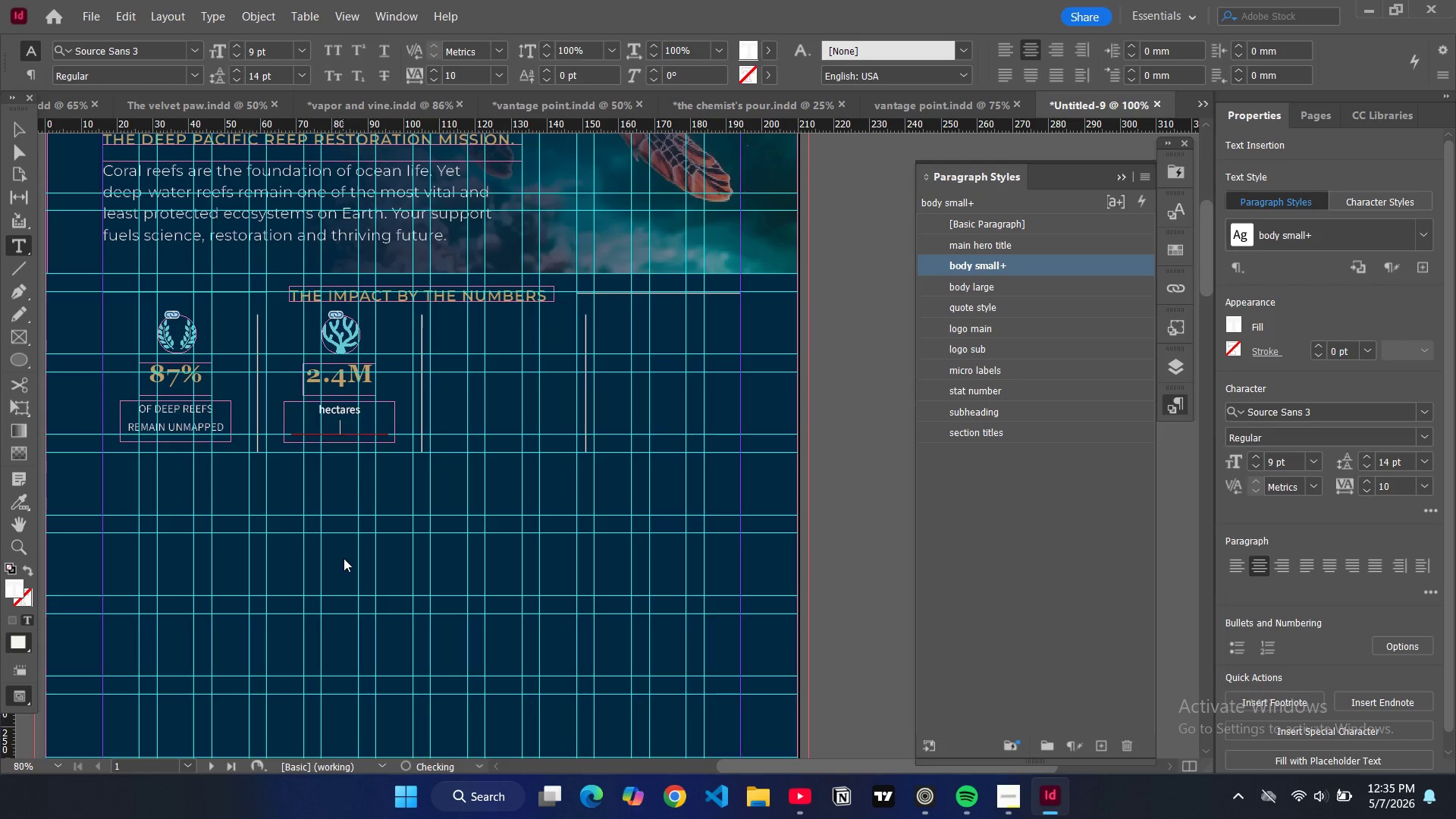 
type(of reef targeted)
 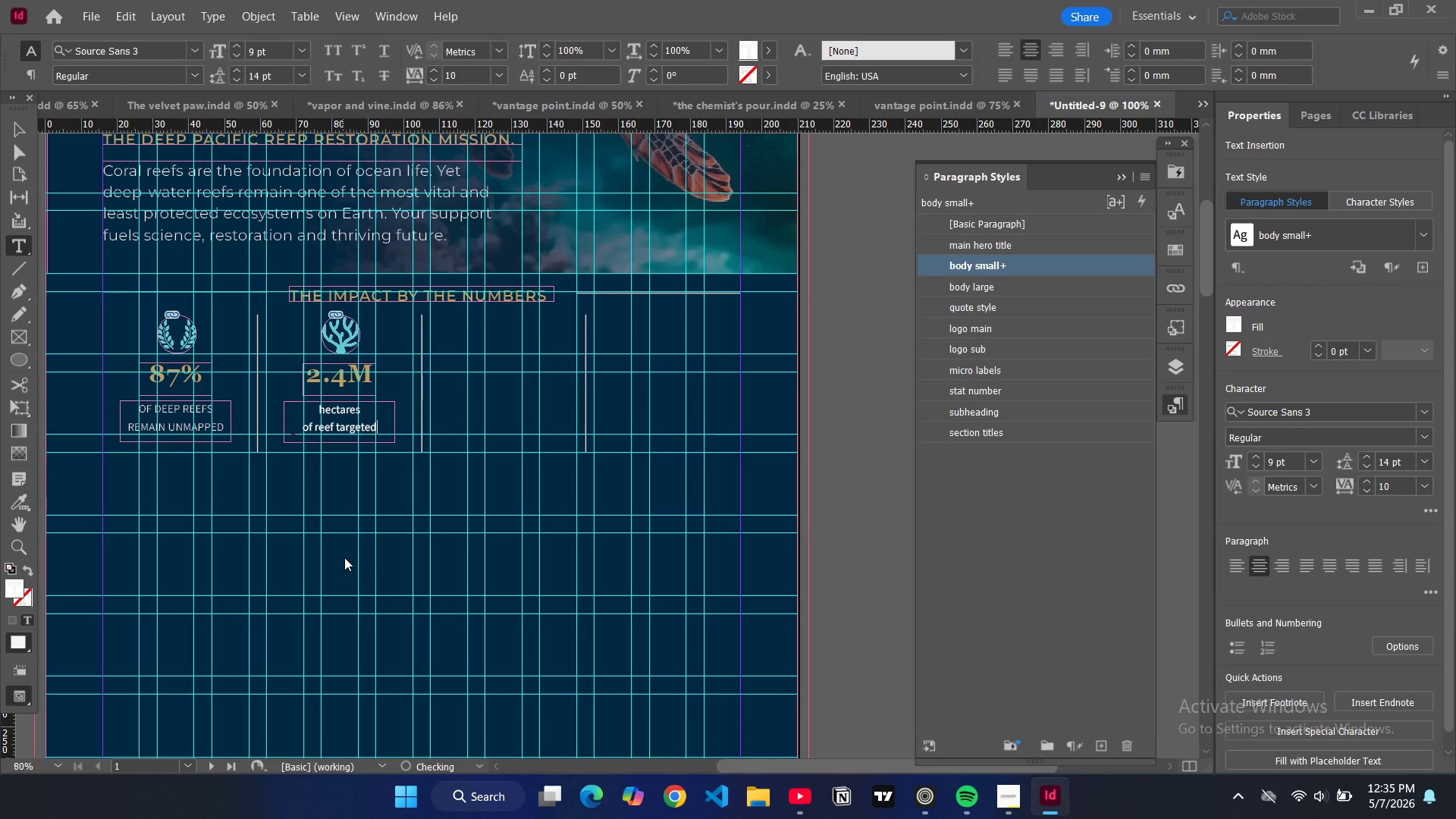 
key(Control+A)
 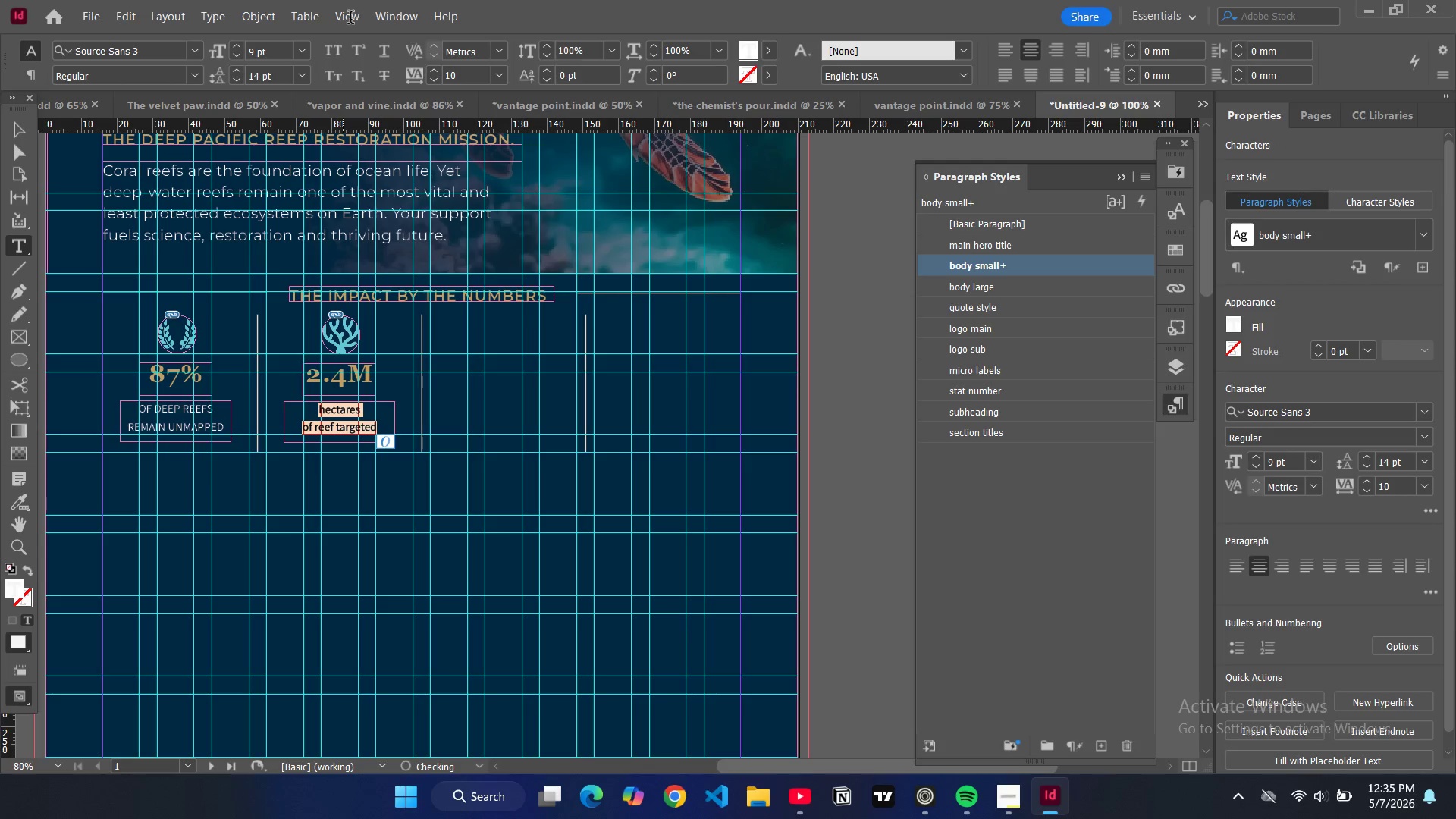 
left_click([340, 57])
 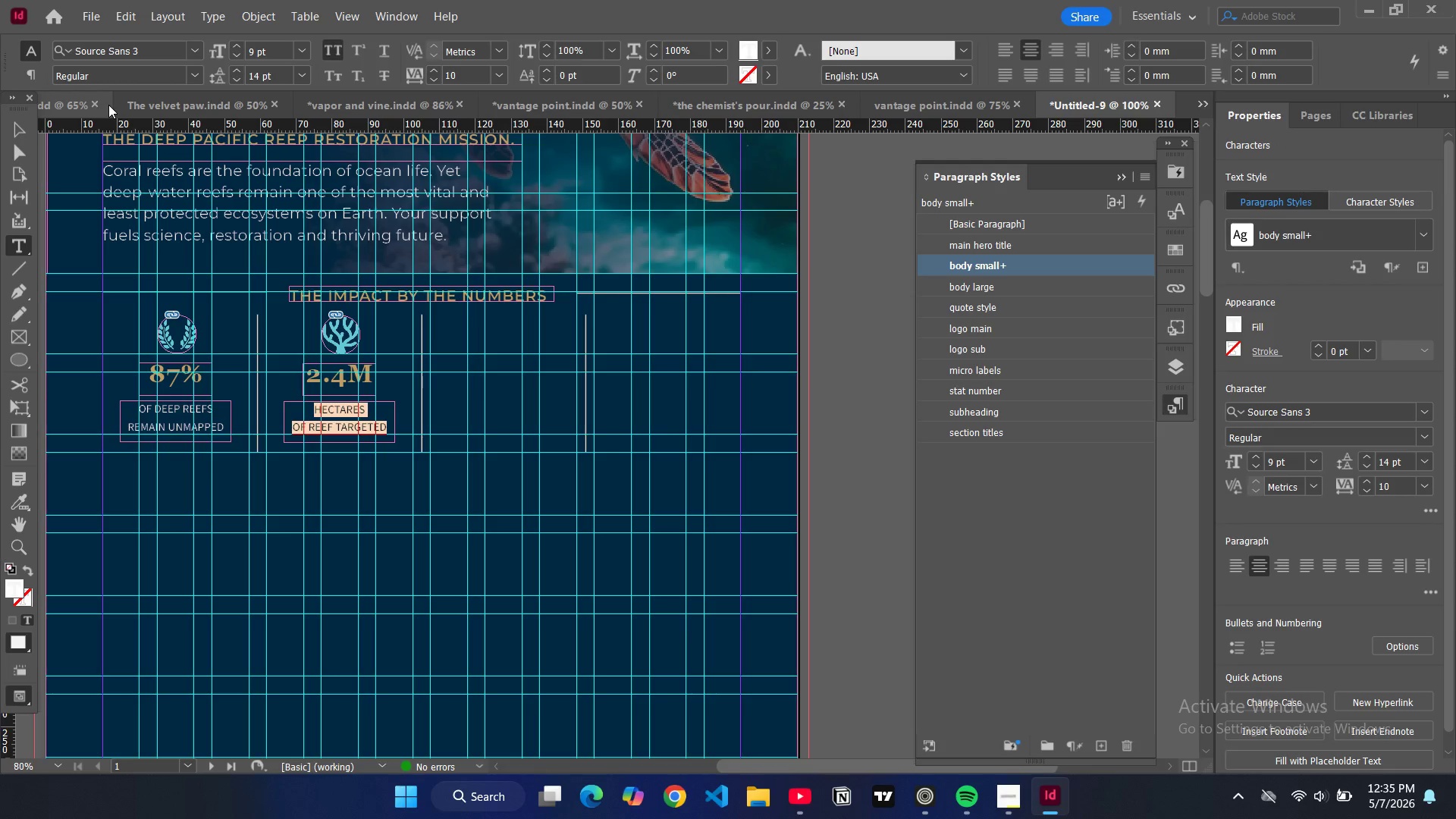 
left_click([20, 127])
 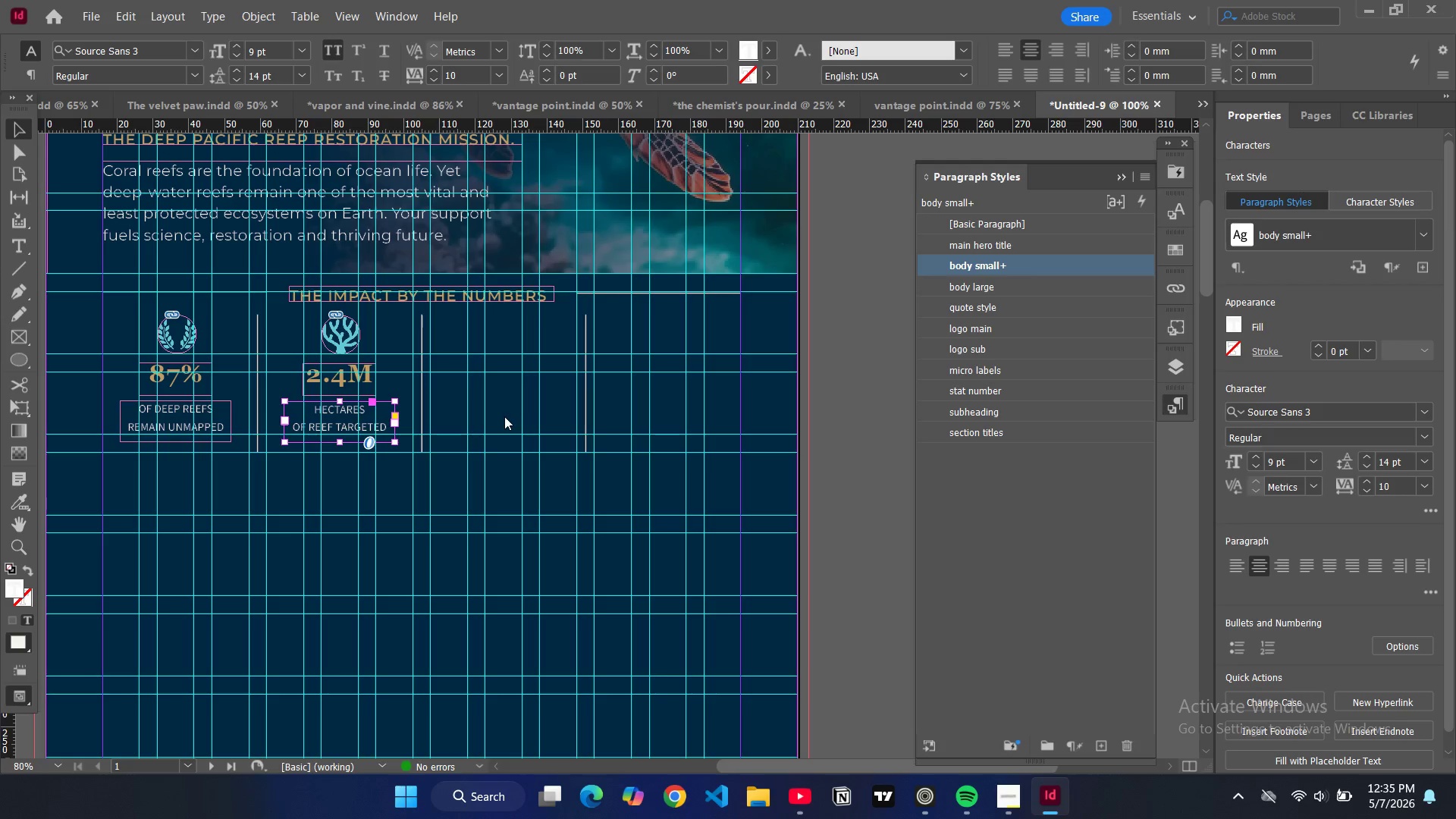 
key(Control+ControlLeft)
 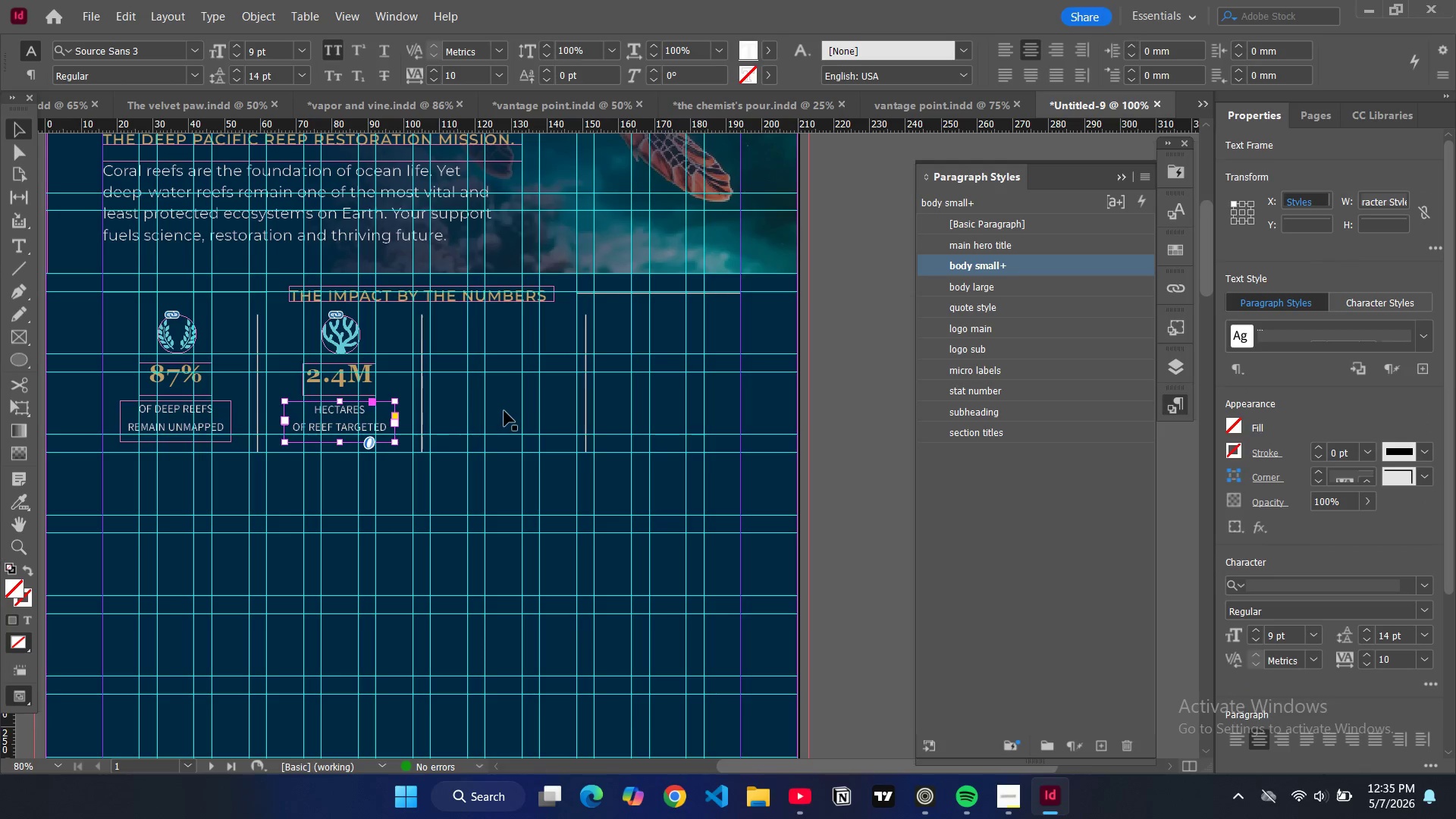 
key(Control+V)
 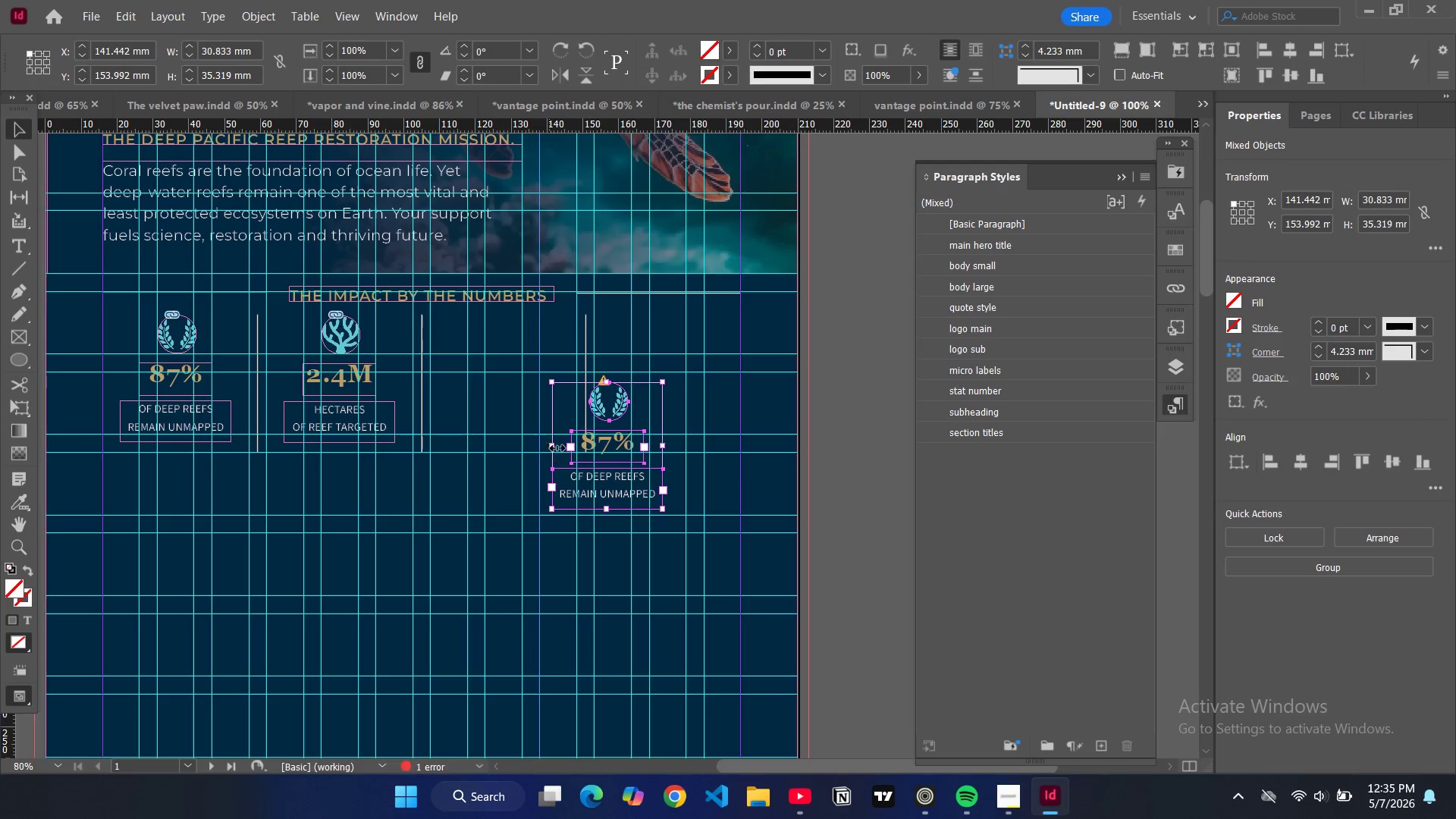 
left_click_drag(start_coordinate=[600, 469], to_coordinate=[499, 416])
 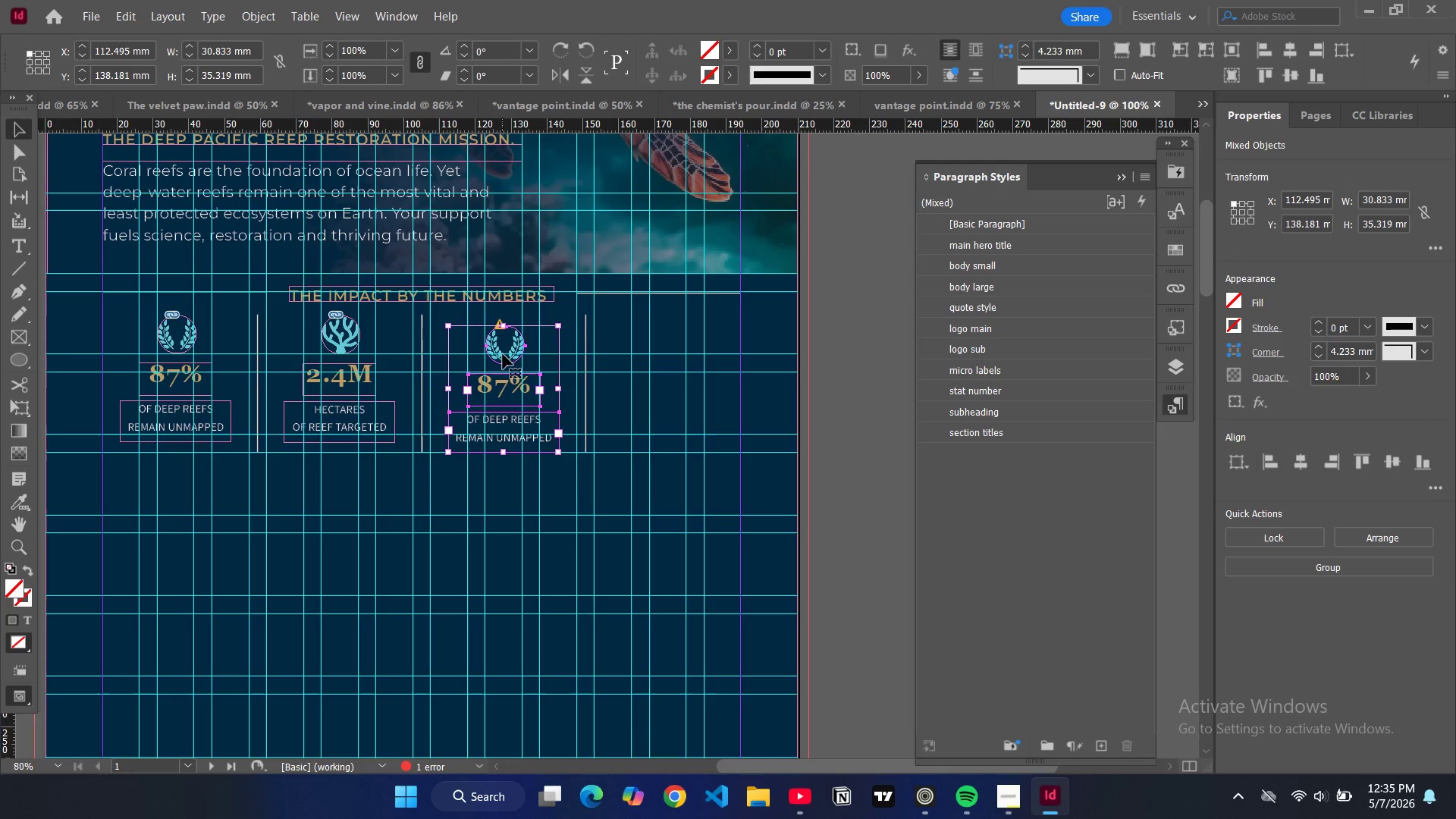 
left_click([504, 354])
 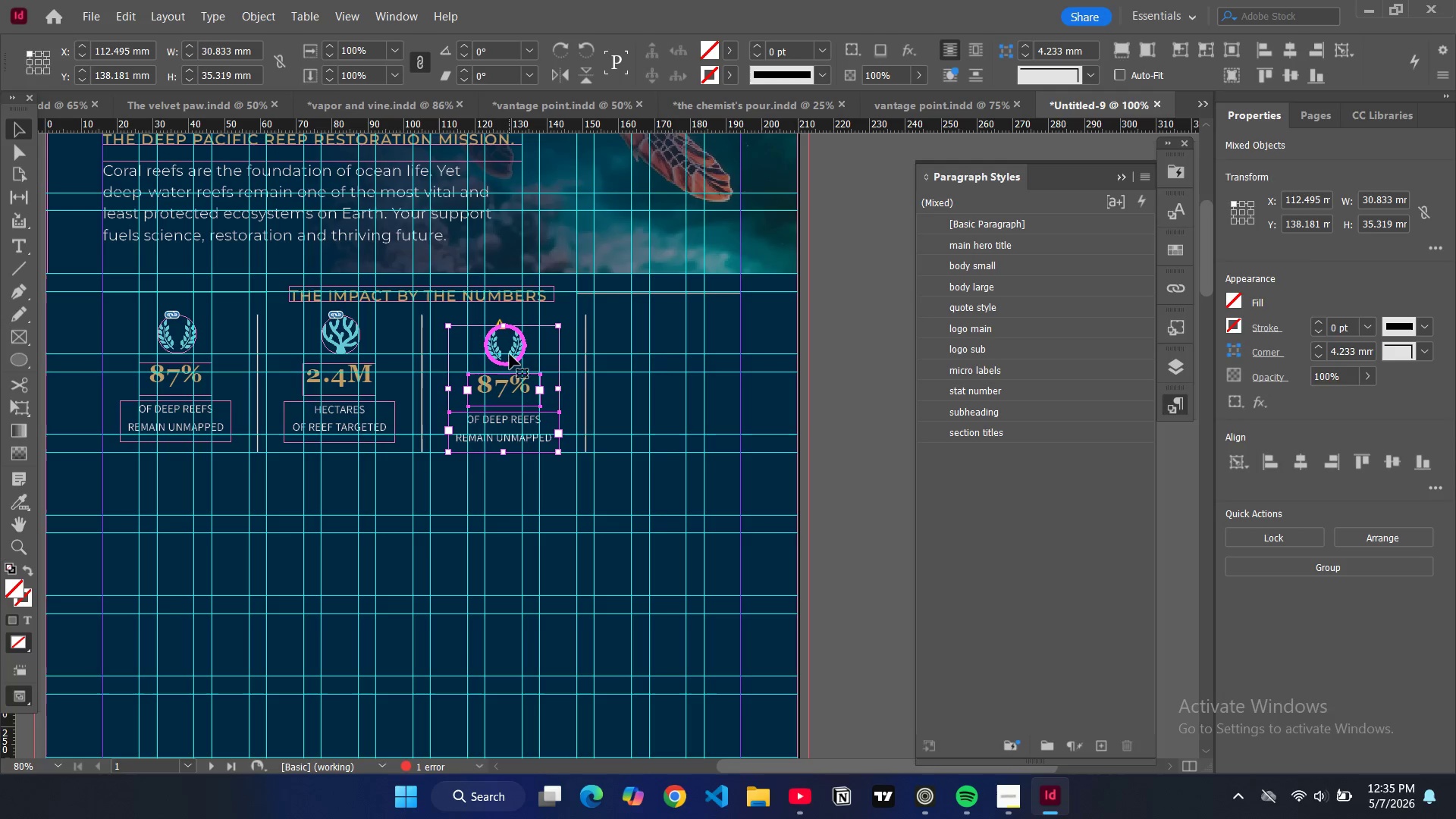 
key(Control+D)
 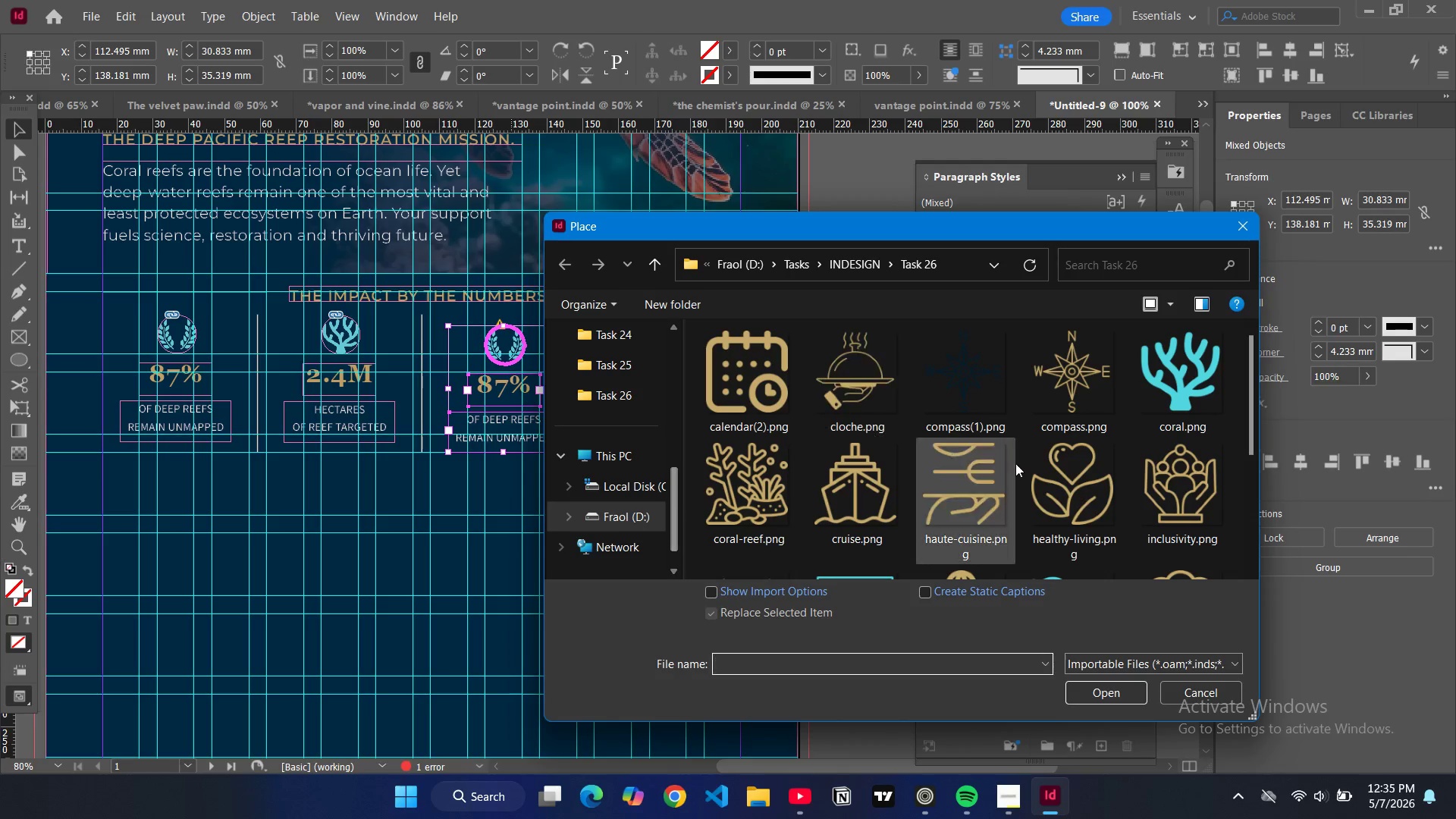 
scroll: coordinate [1059, 463], scroll_direction: down, amount: 3.0
 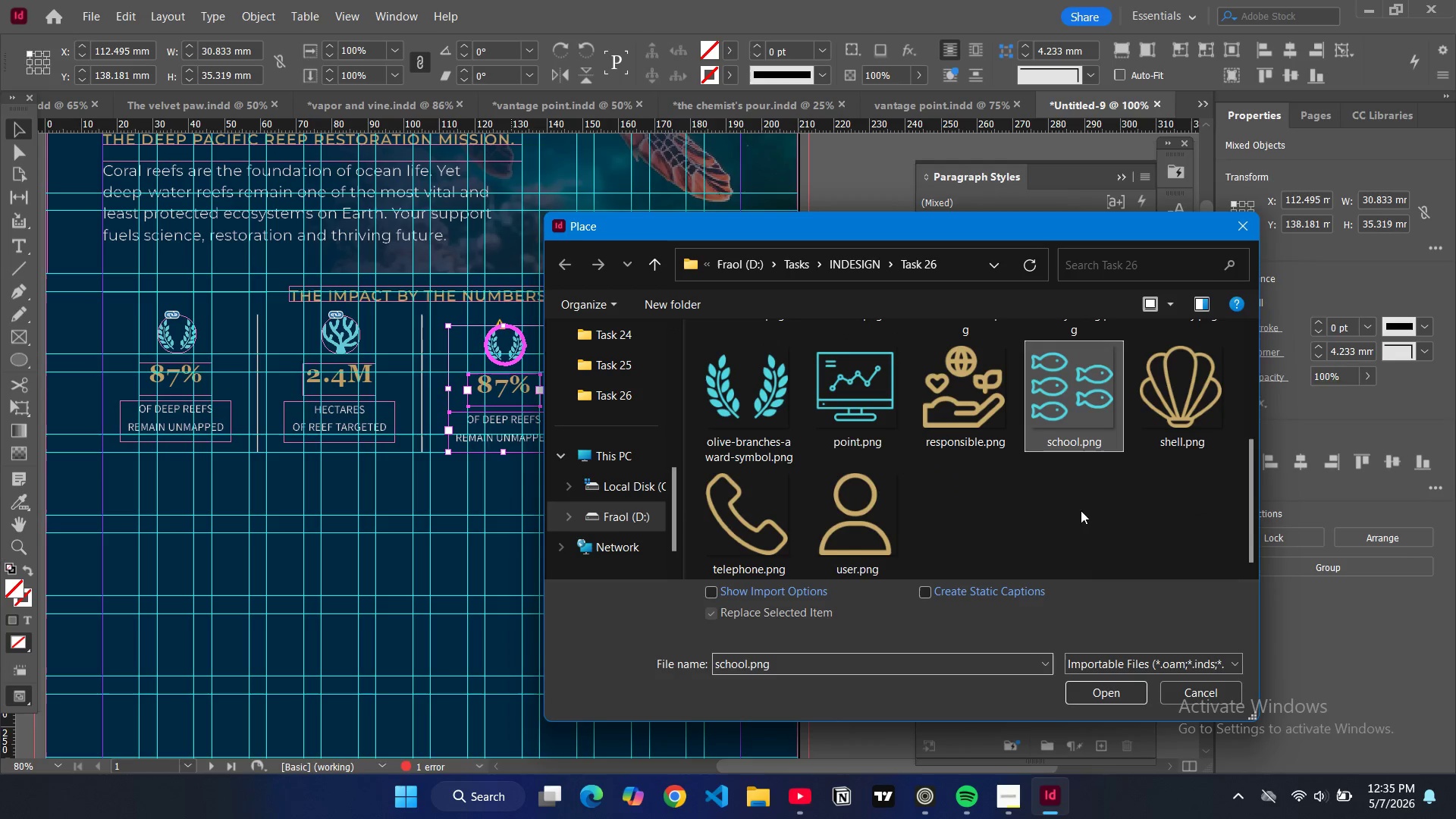 
left_click([1108, 692])
 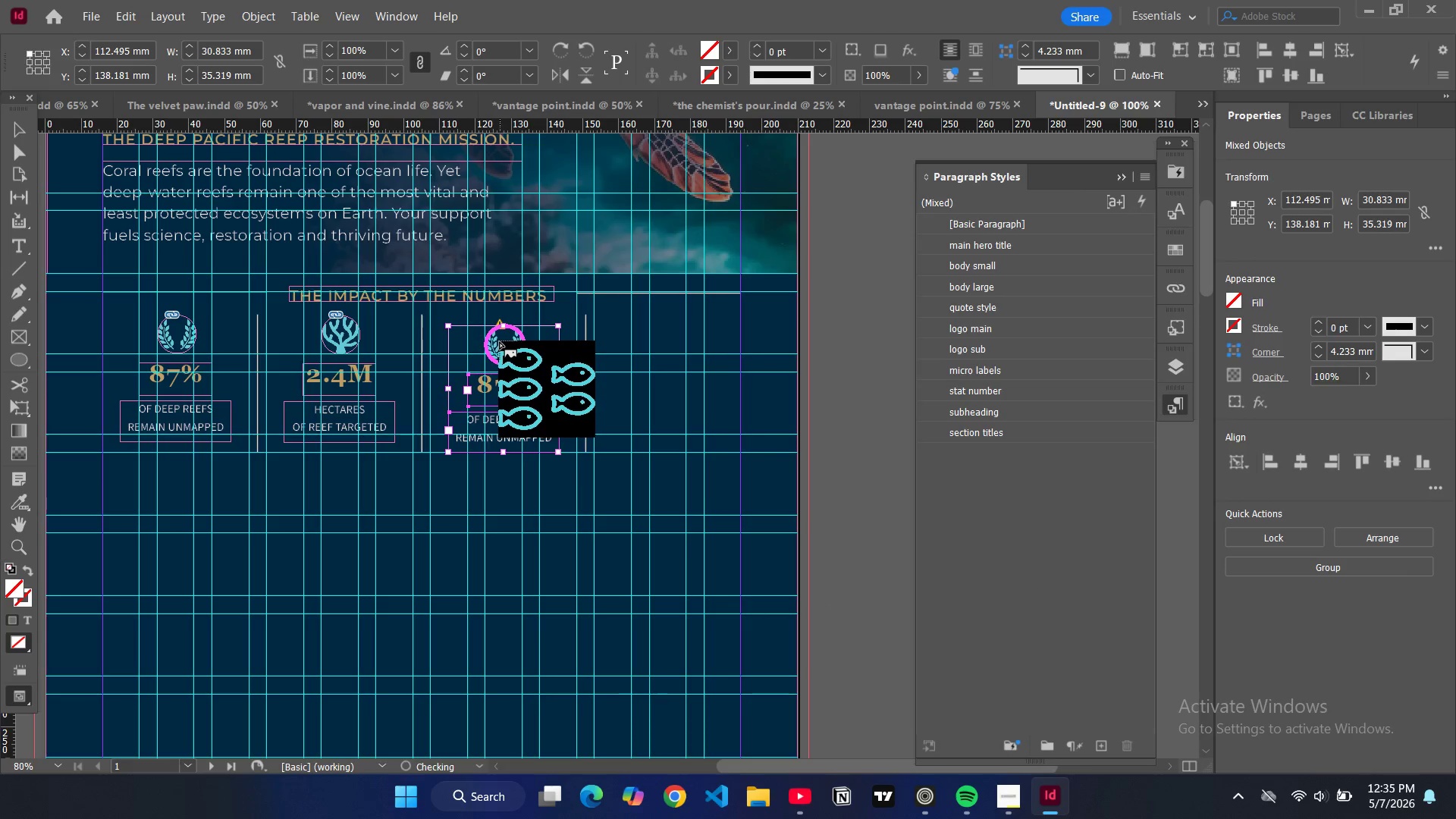 
left_click([500, 342])
 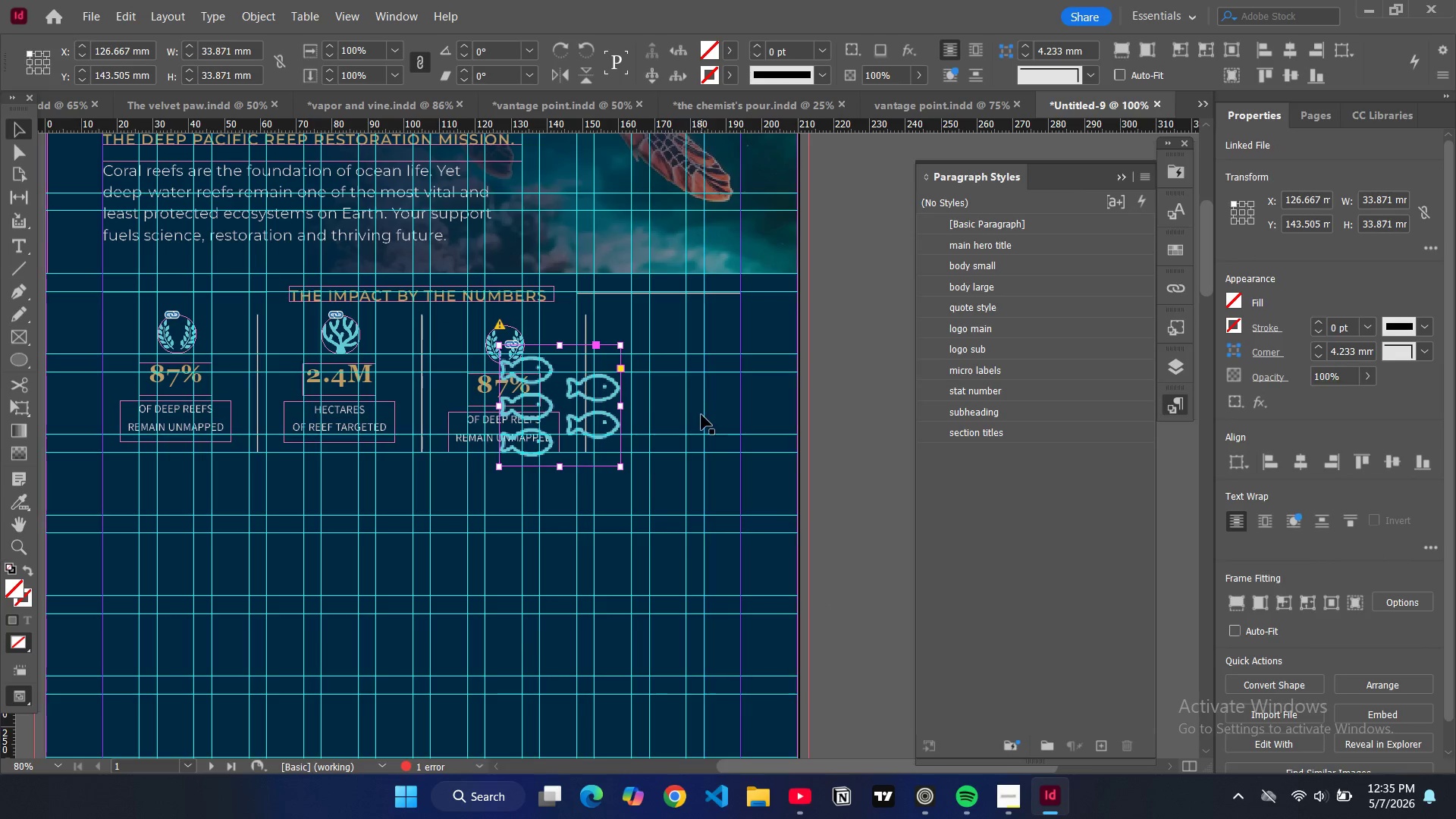 
key(Control+Z)
 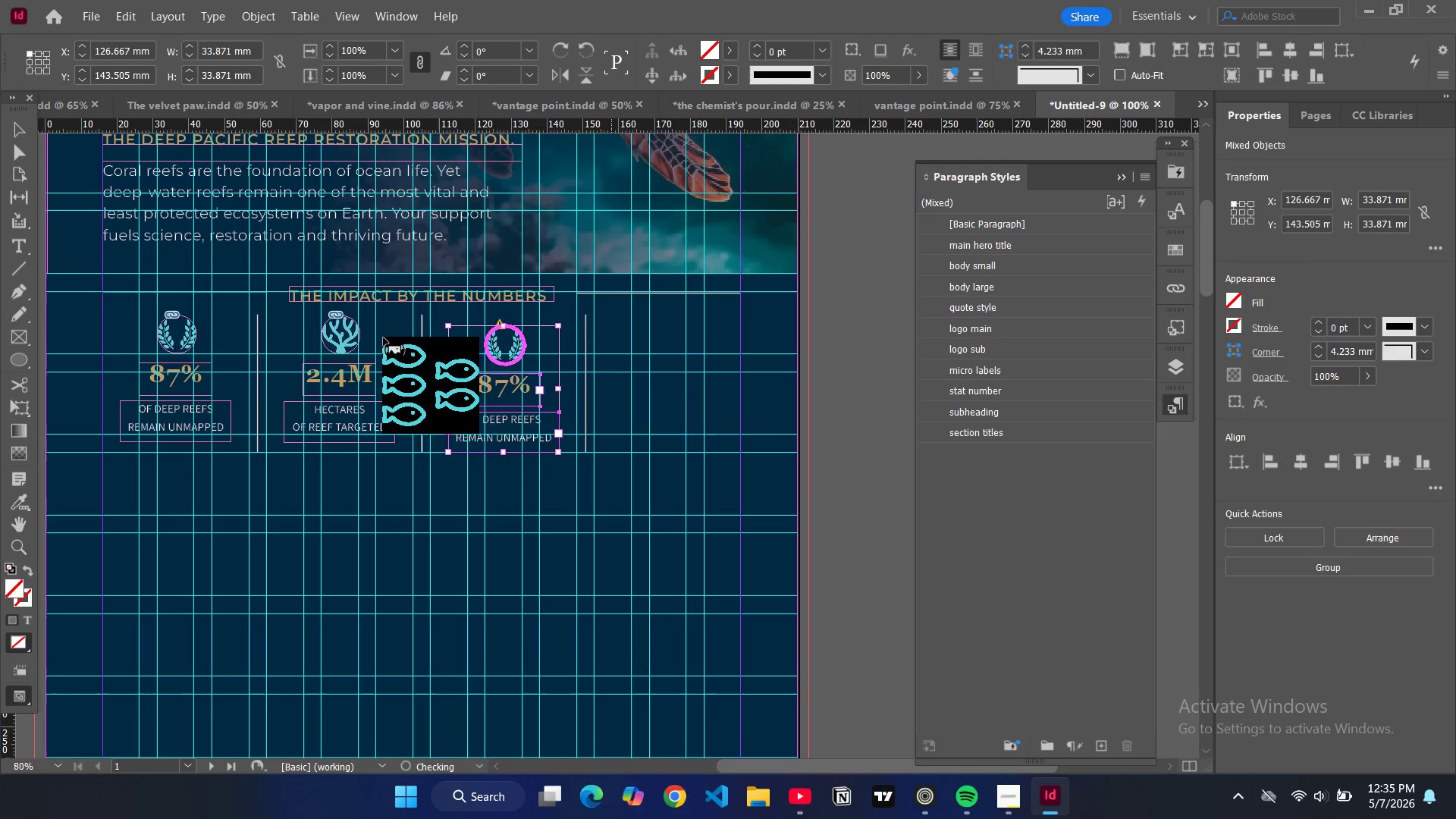 
key(Control+Z)
 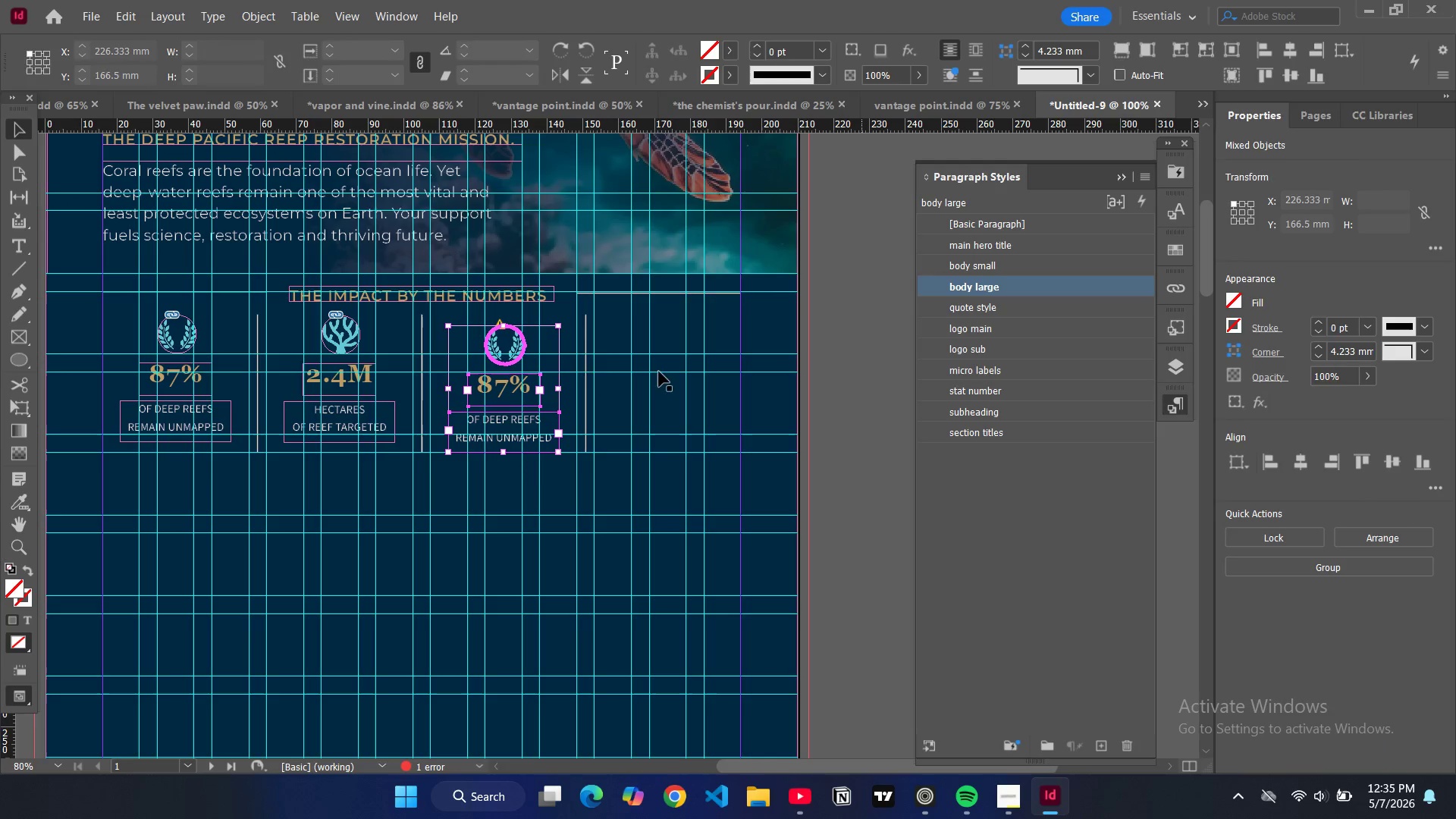 
left_click([506, 377])
 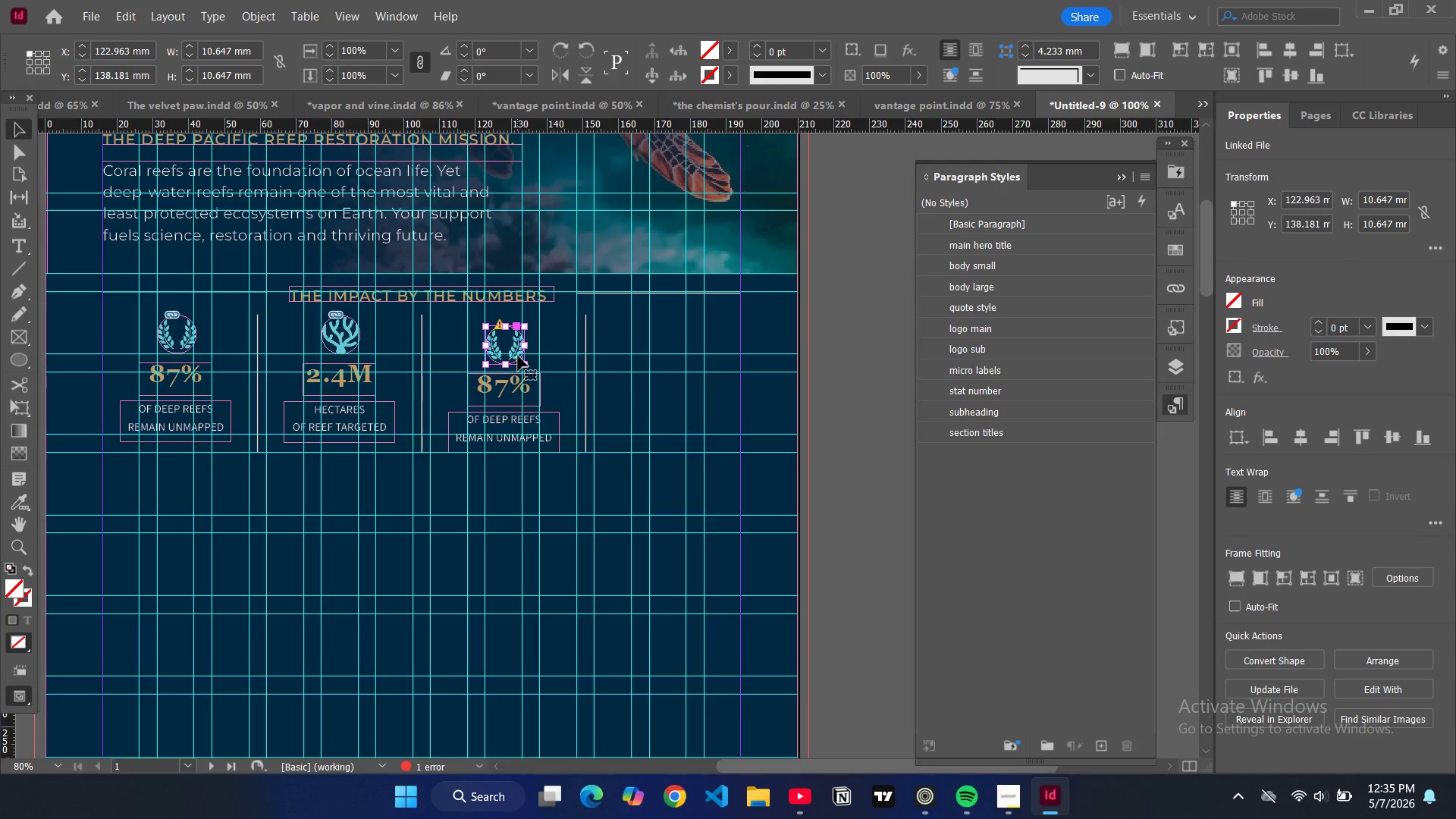 
key(Control+Z)
 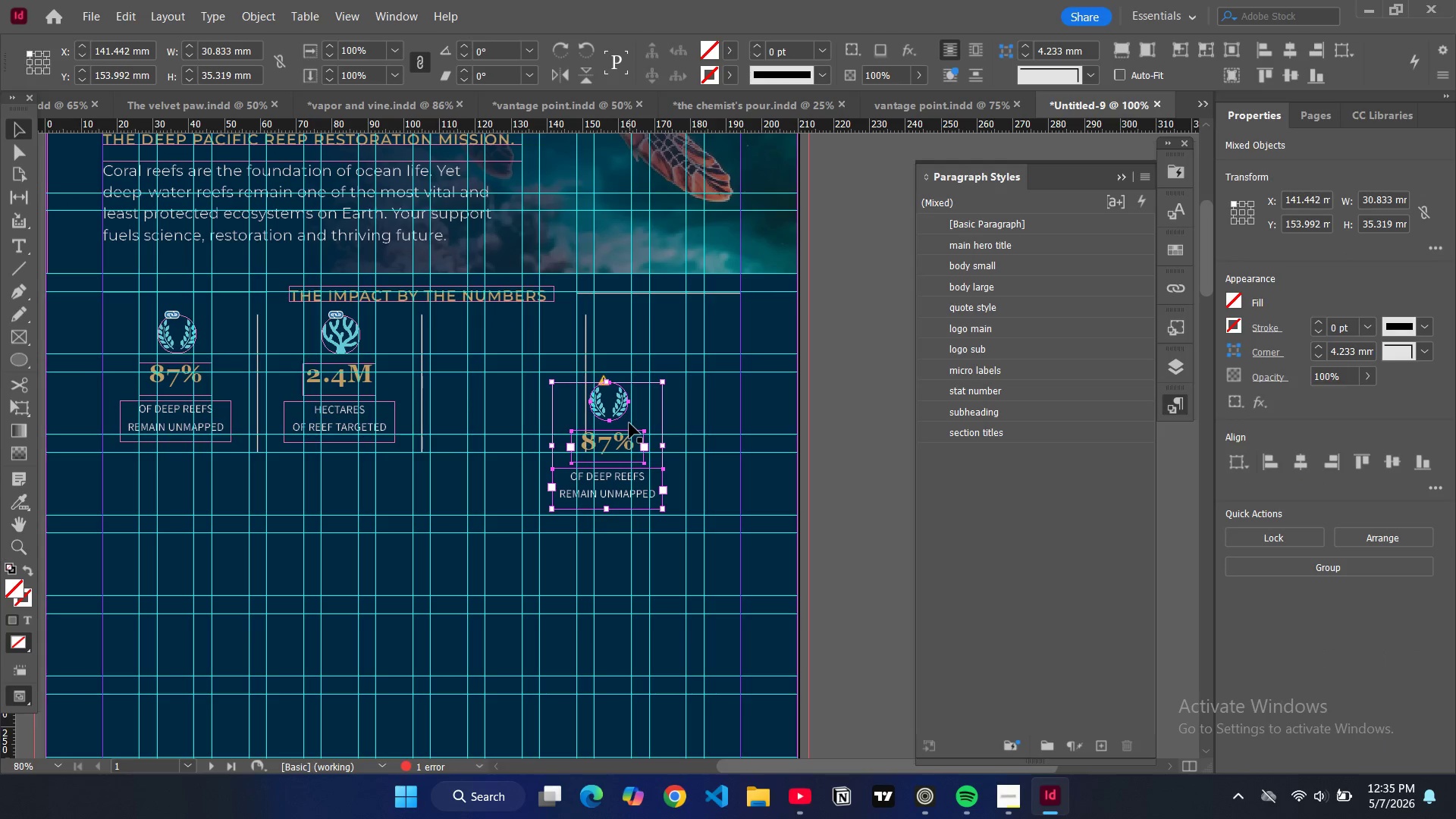 
key(Control+Z)
 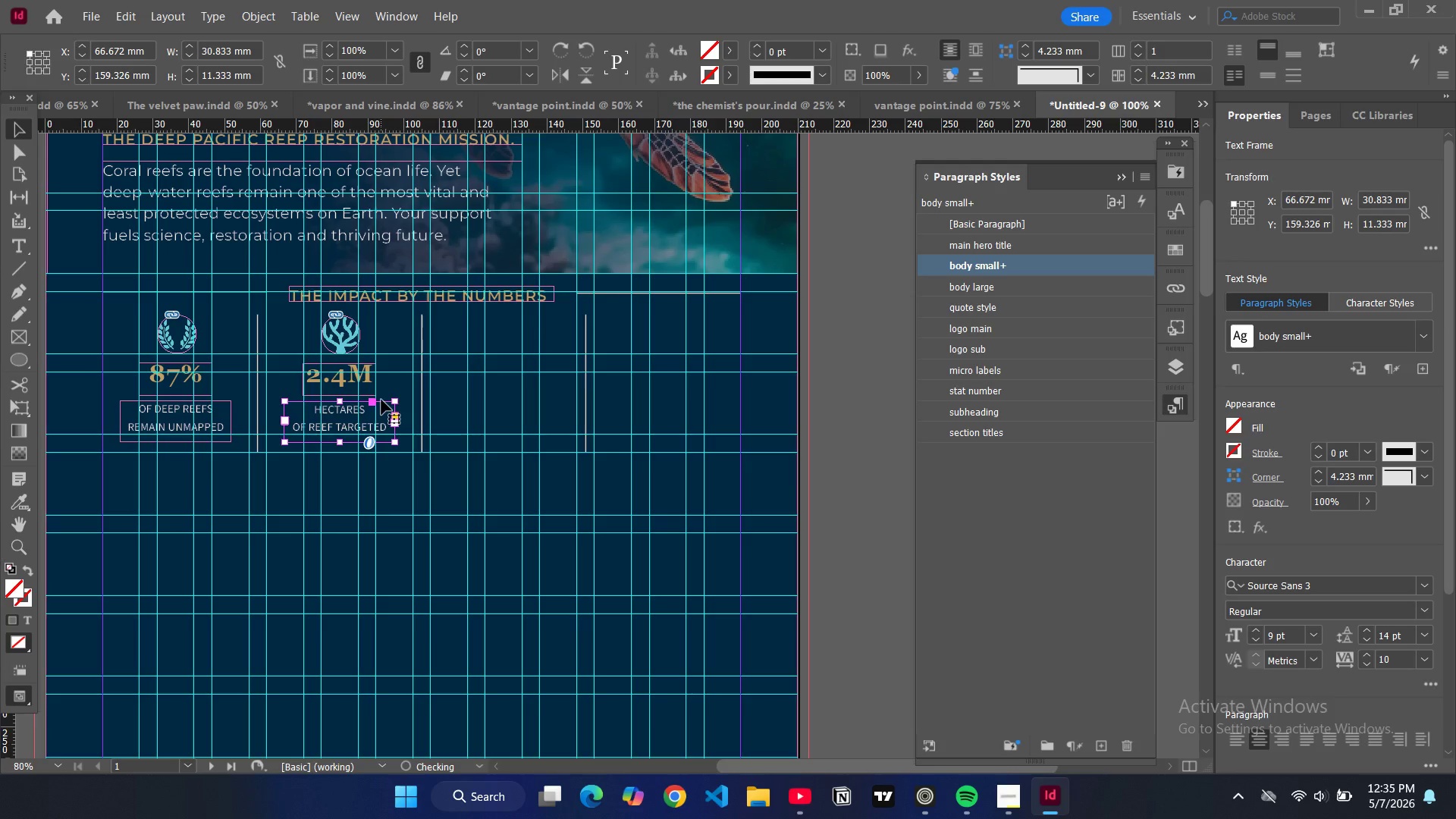 
key(Control+V)
 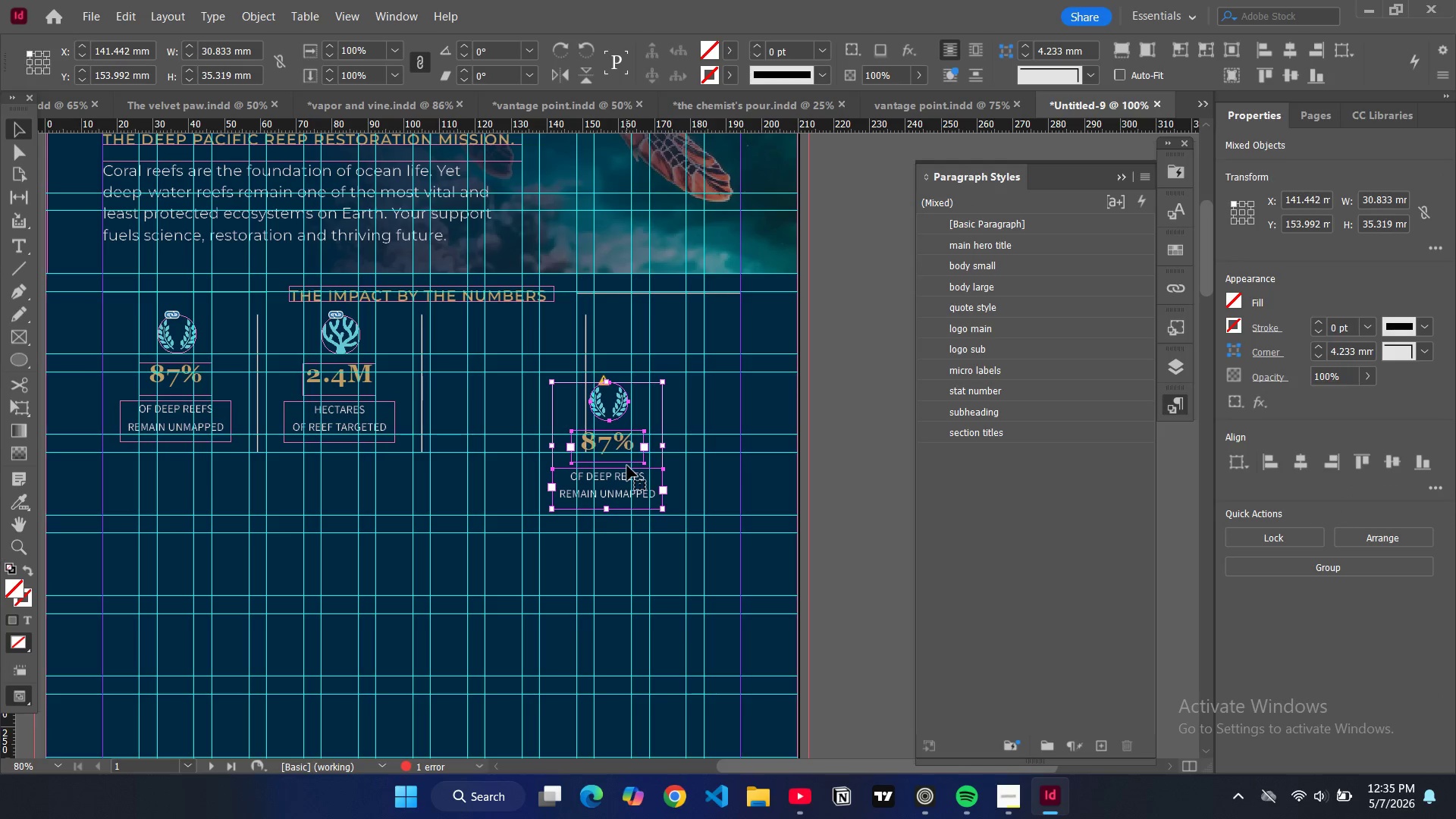 
left_click_drag(start_coordinate=[627, 466], to_coordinate=[529, 407])
 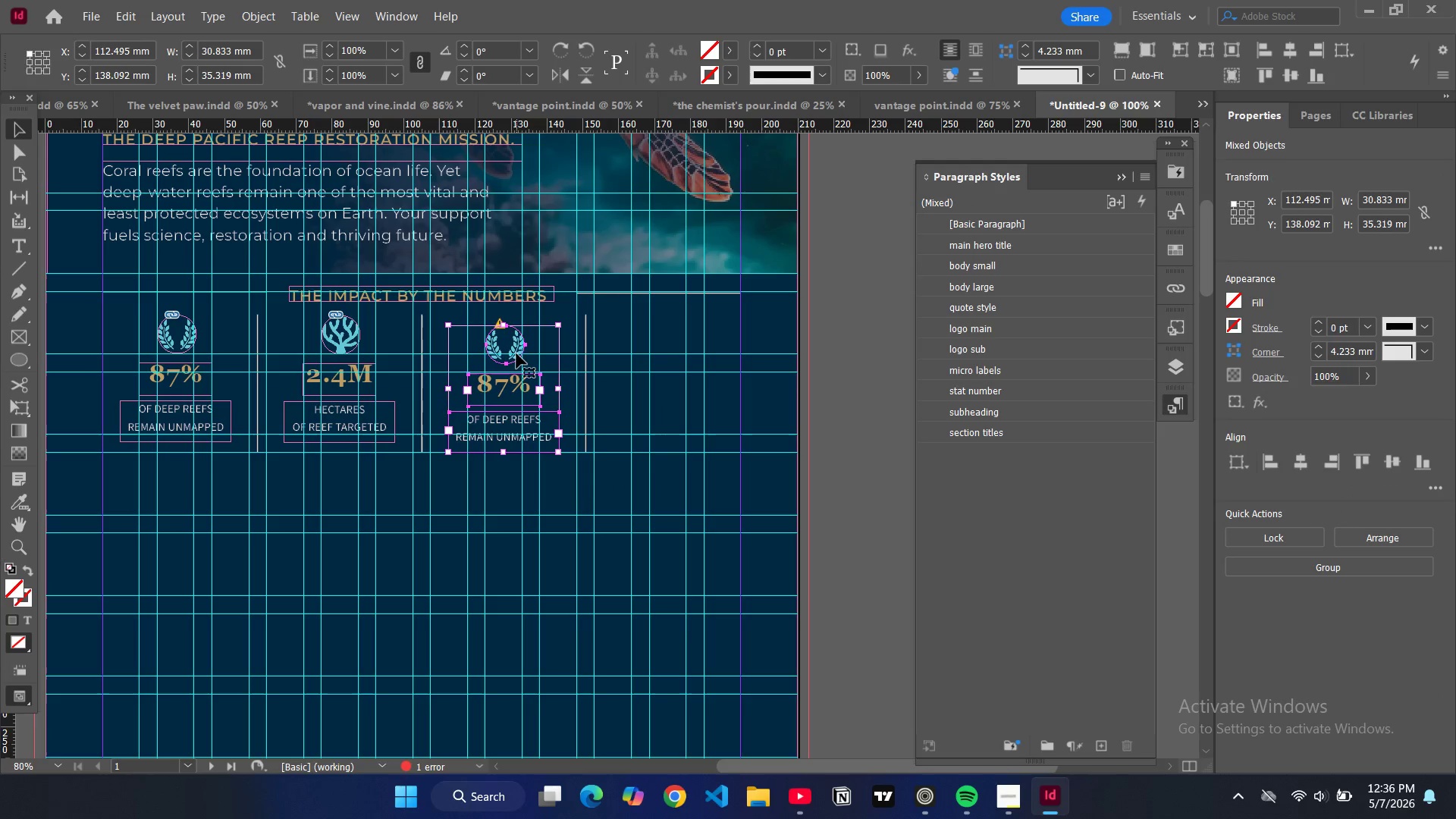 
left_click([516, 353])
 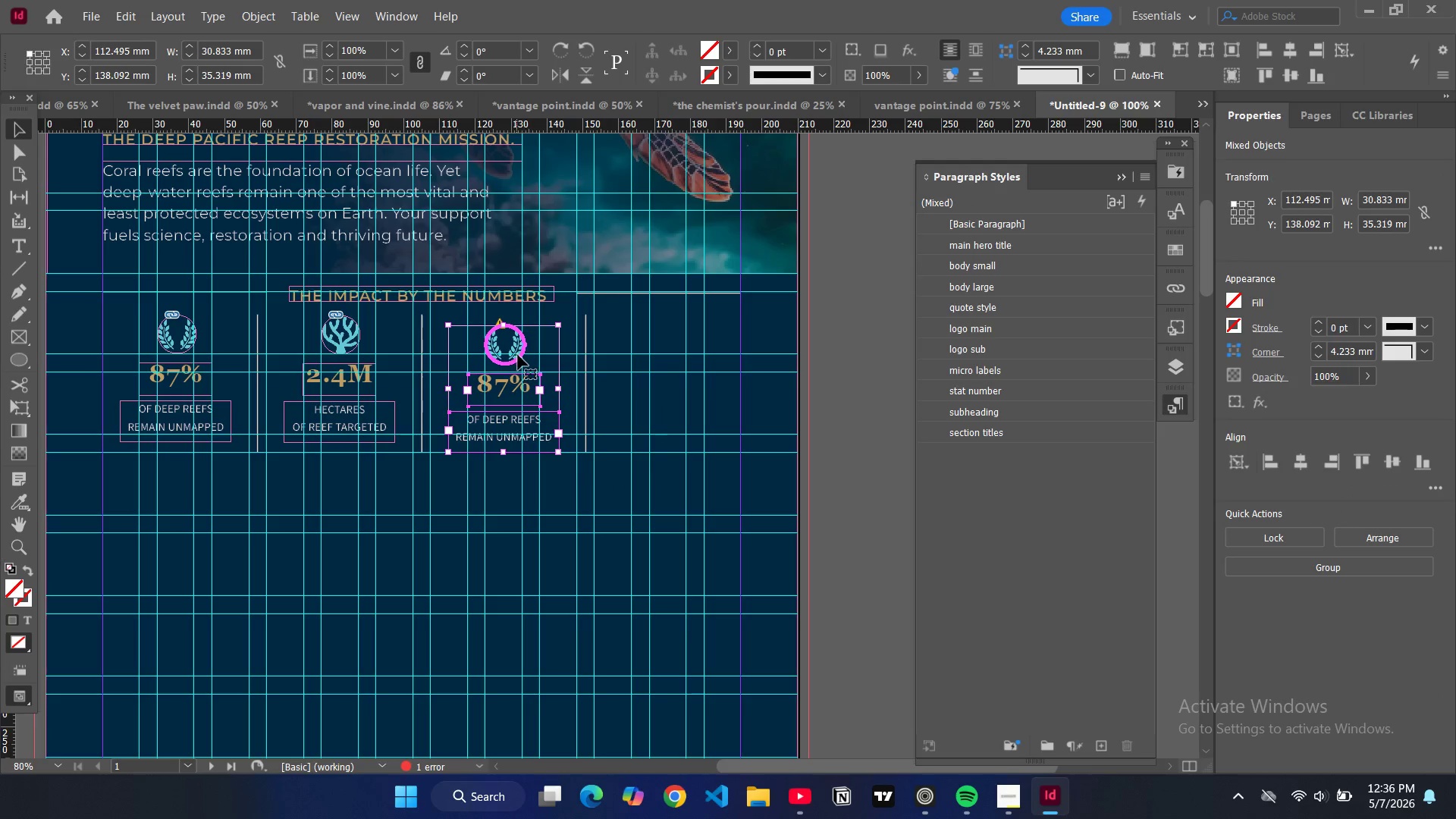 
key(Control+ControlLeft)
 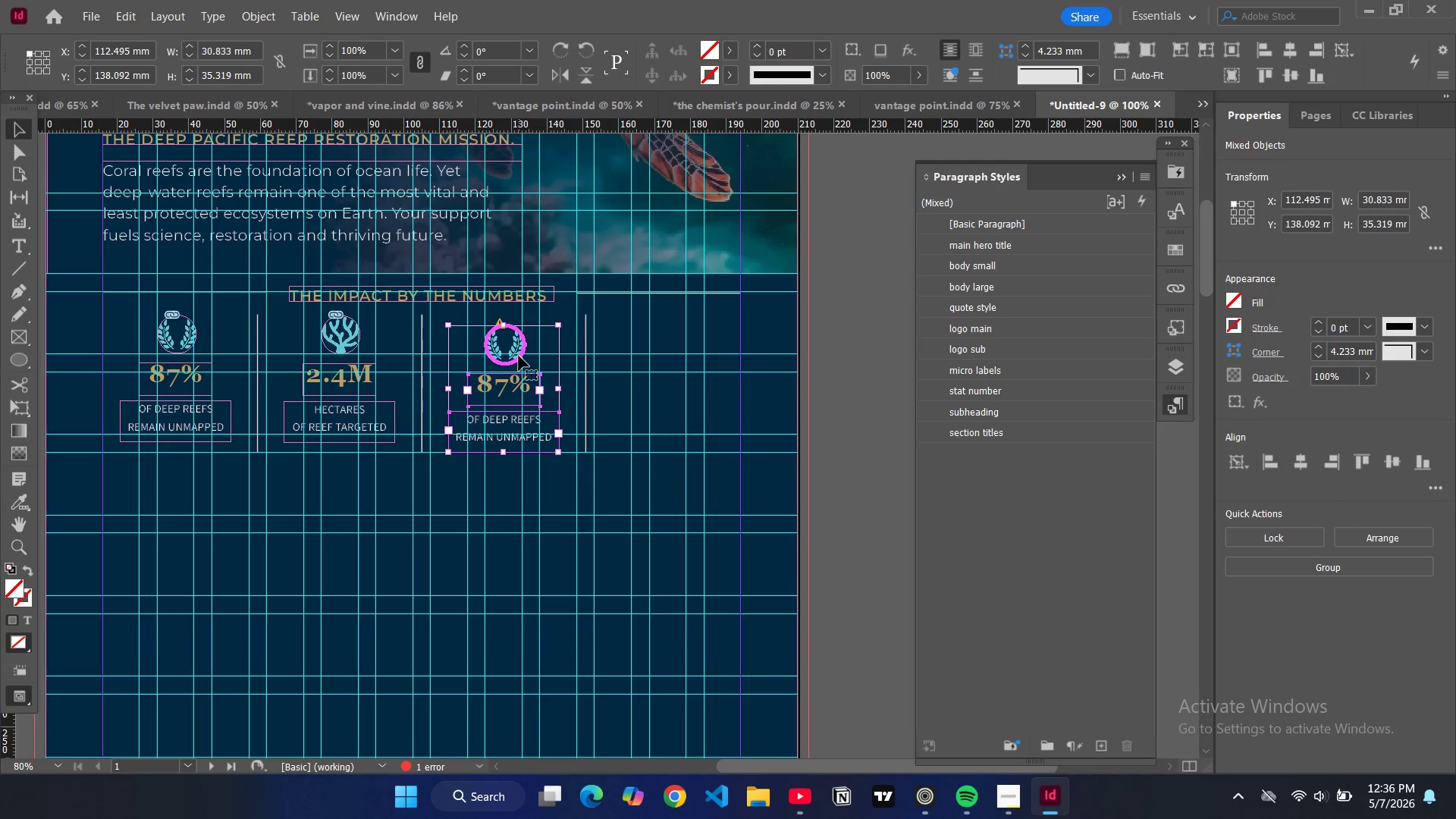 
left_click([519, 356])
 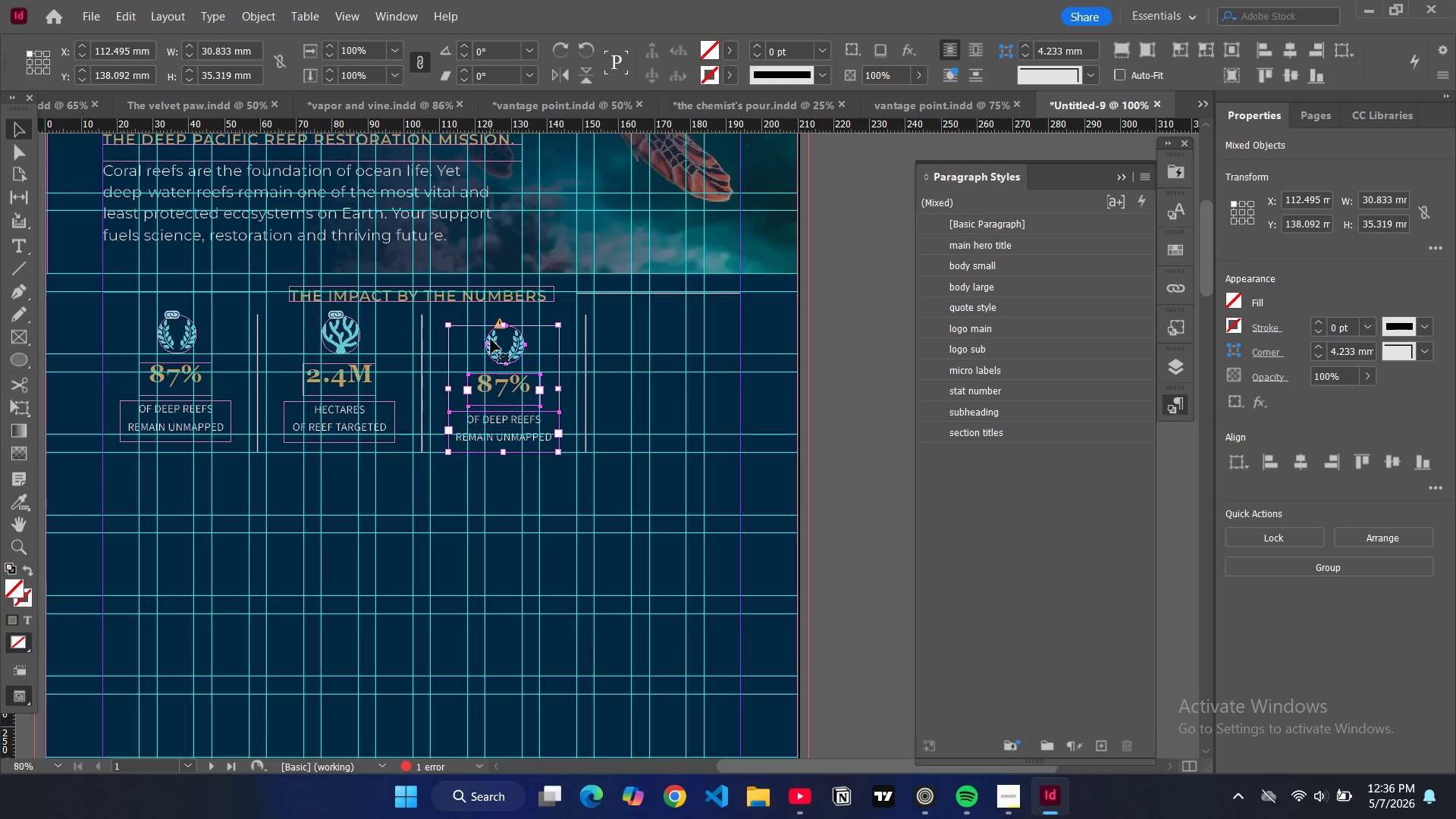 
double_click([491, 339])
 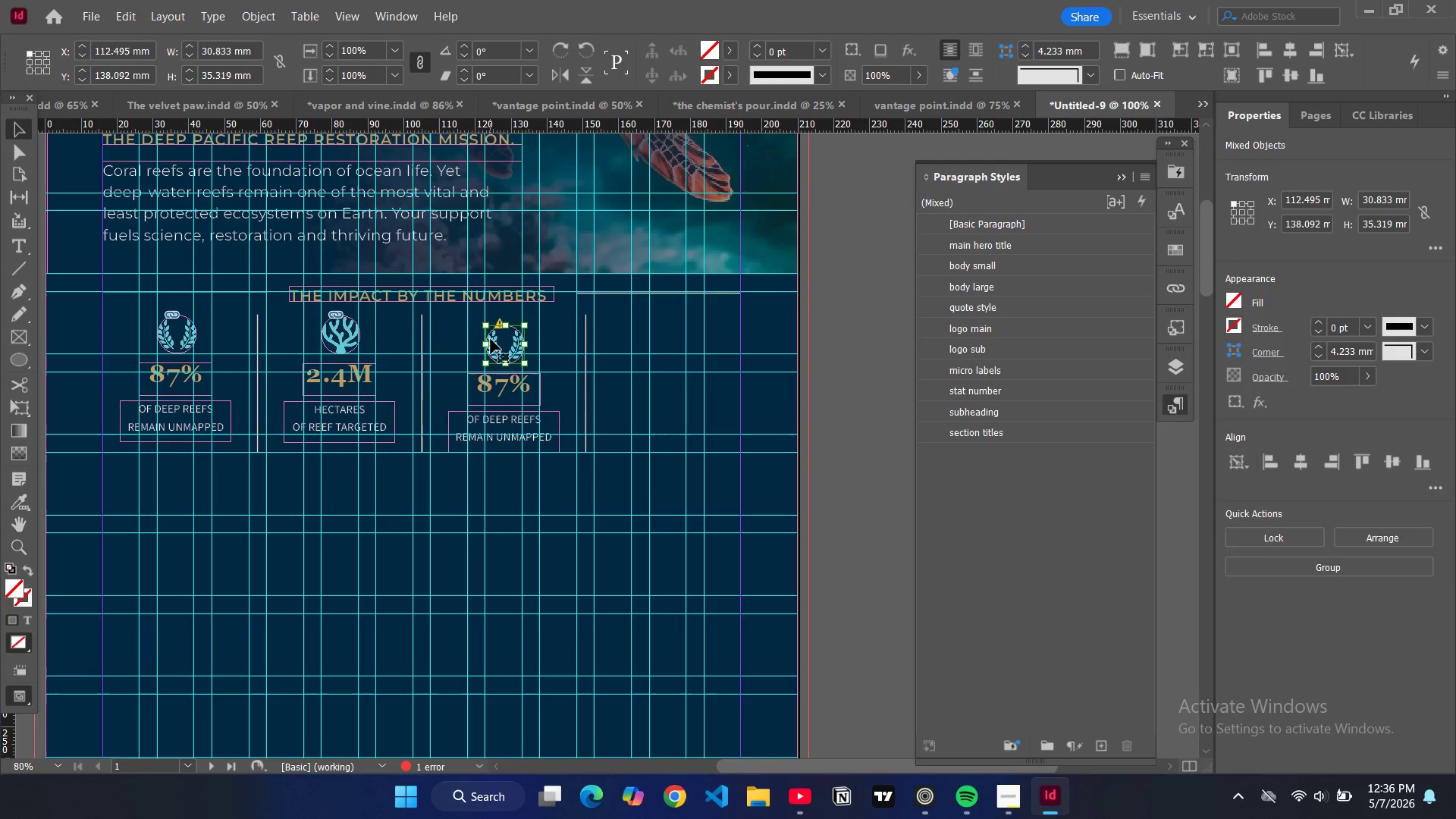 
triple_click([491, 339])
 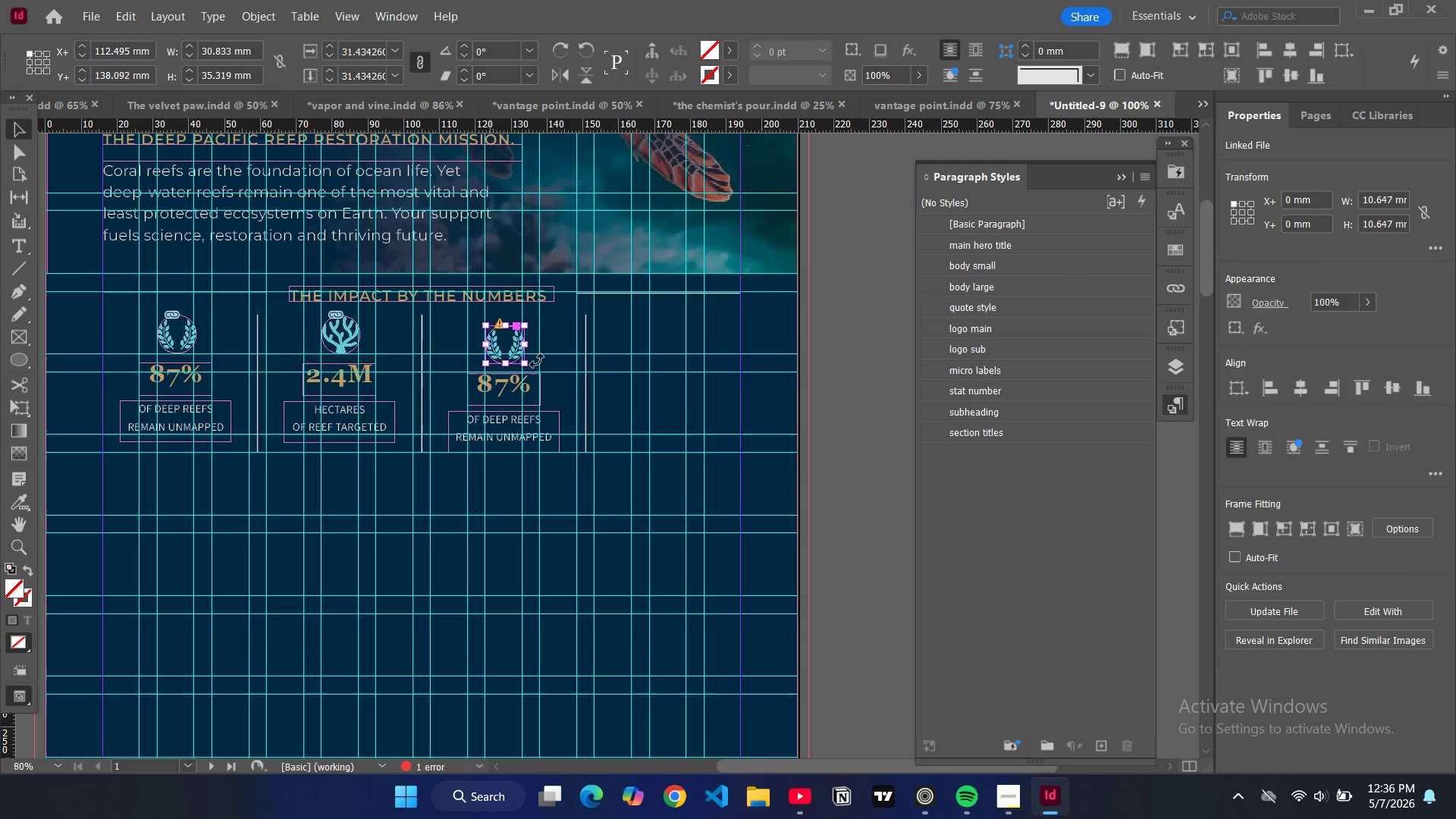 
key(Control+D)
 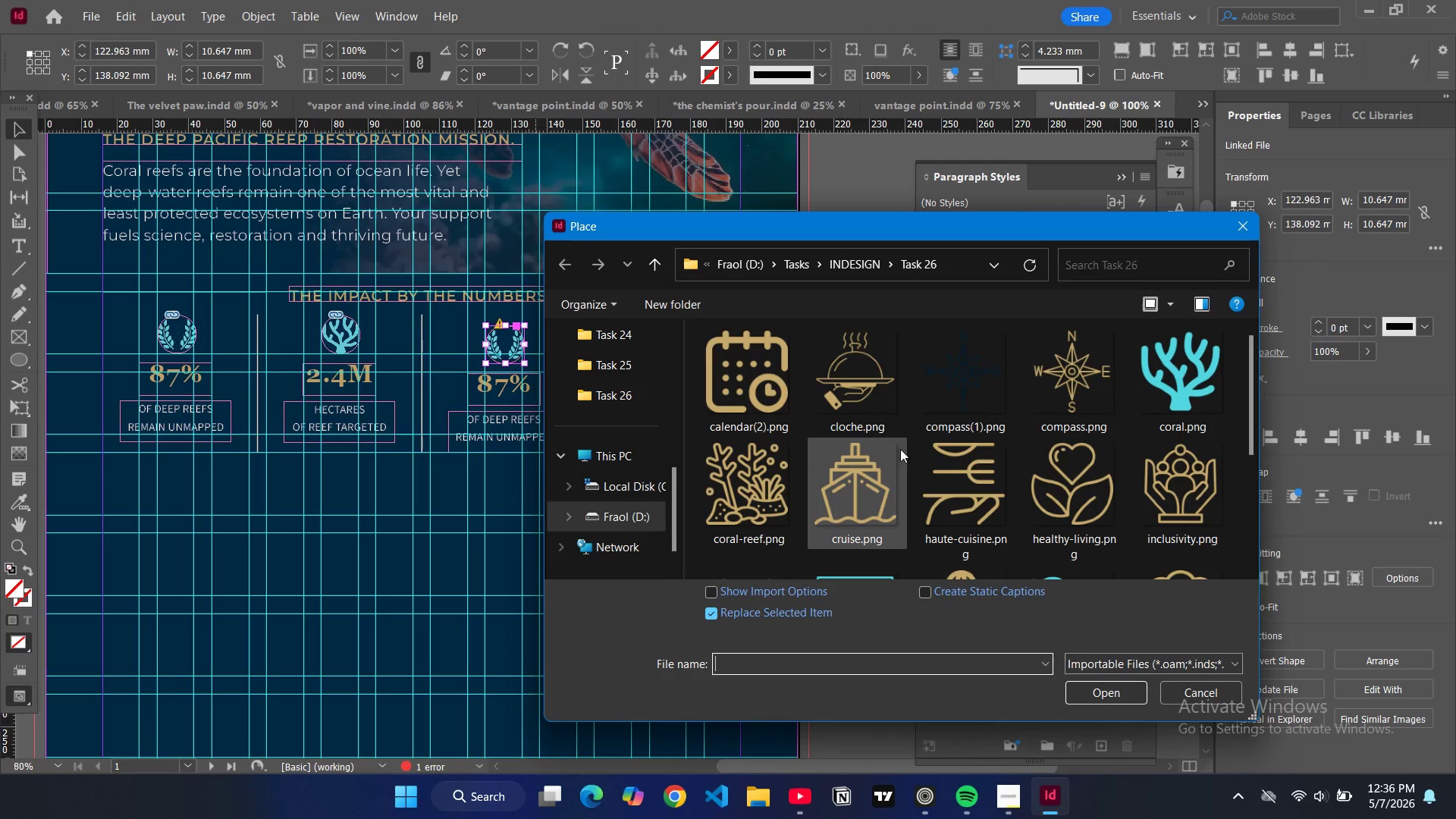 
scroll: coordinate [1003, 466], scroll_direction: down, amount: 3.0
 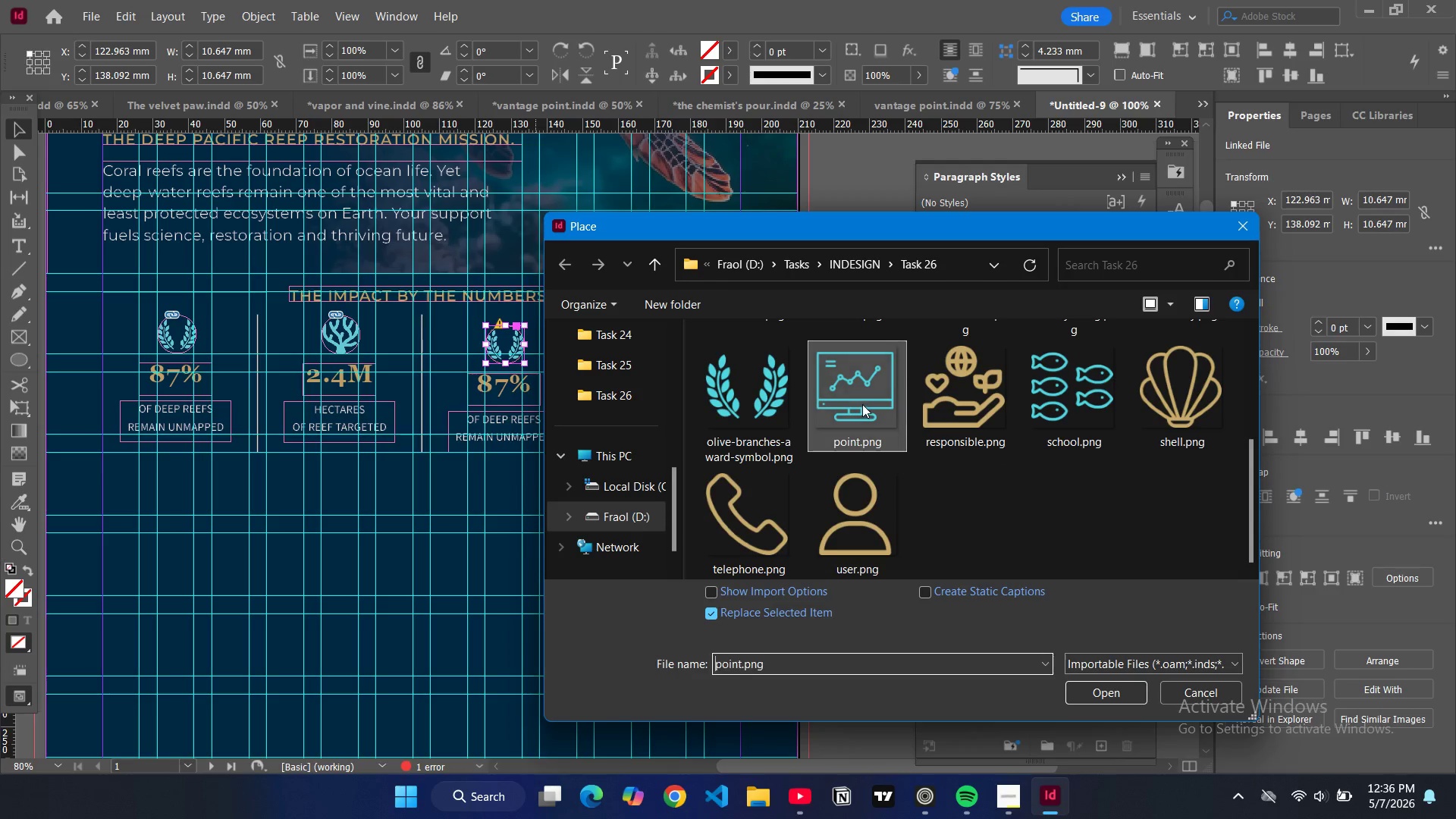 
left_click([862, 404])
 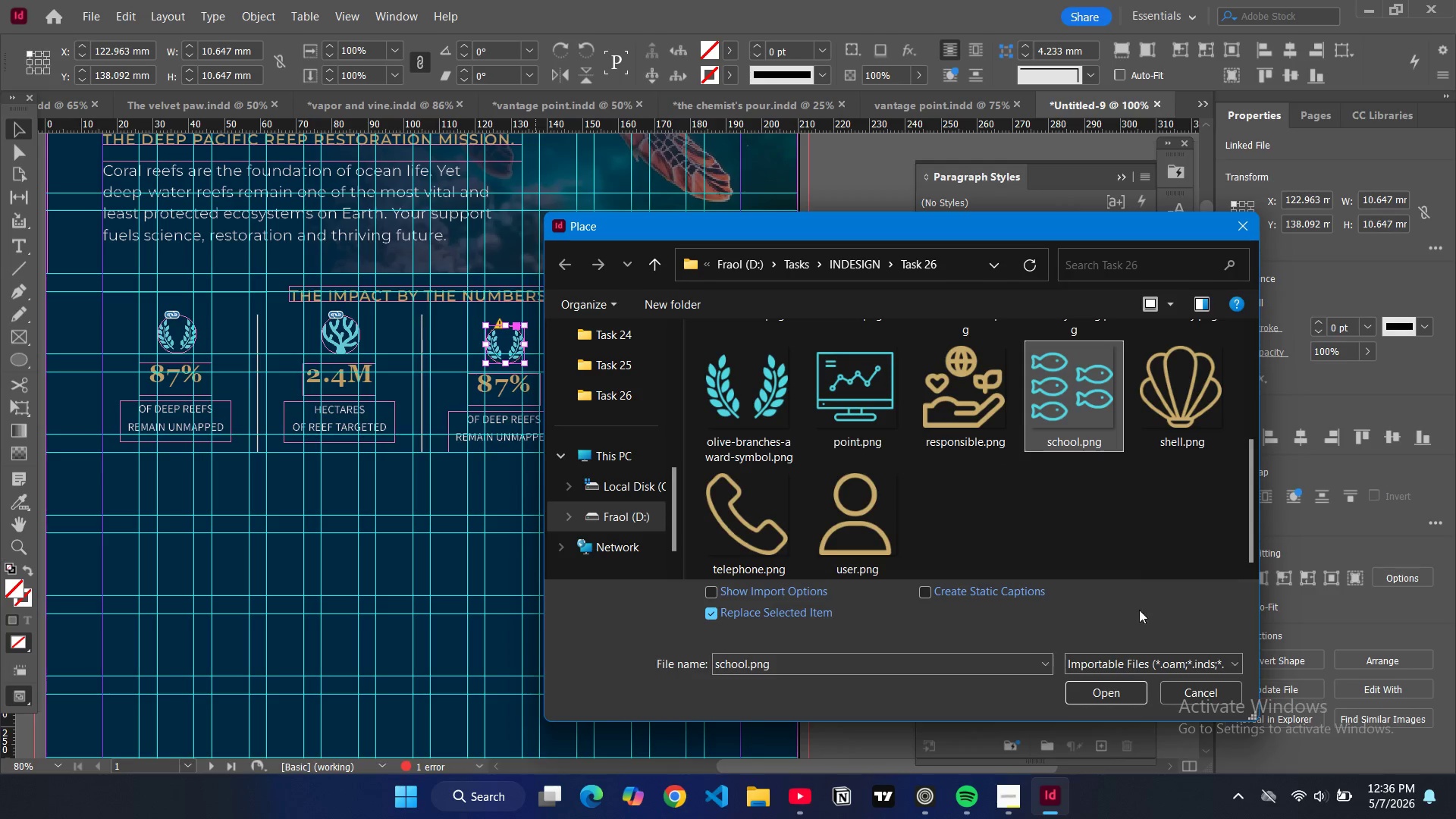 
left_click([1125, 698])
 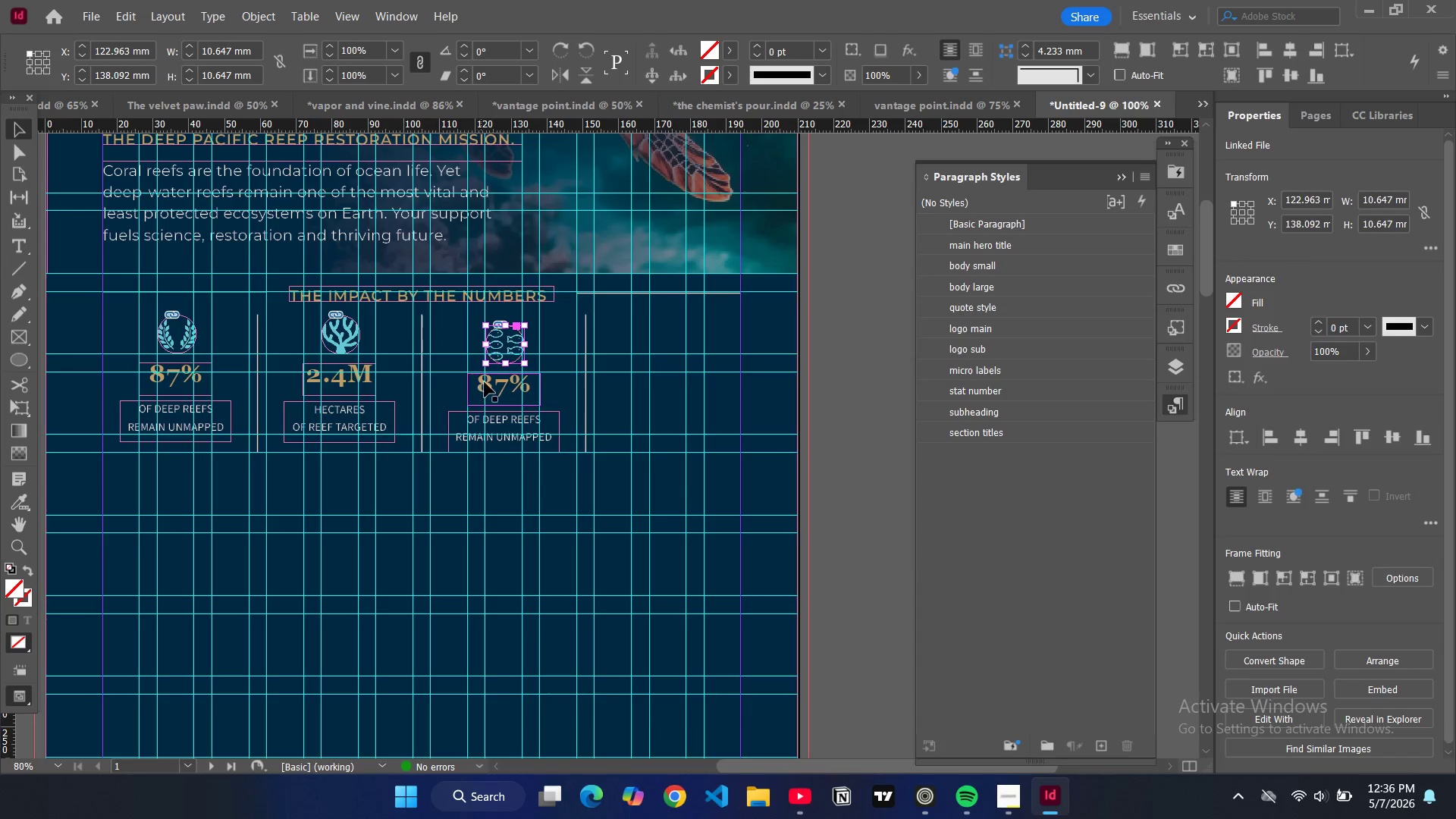 
double_click([494, 383])
 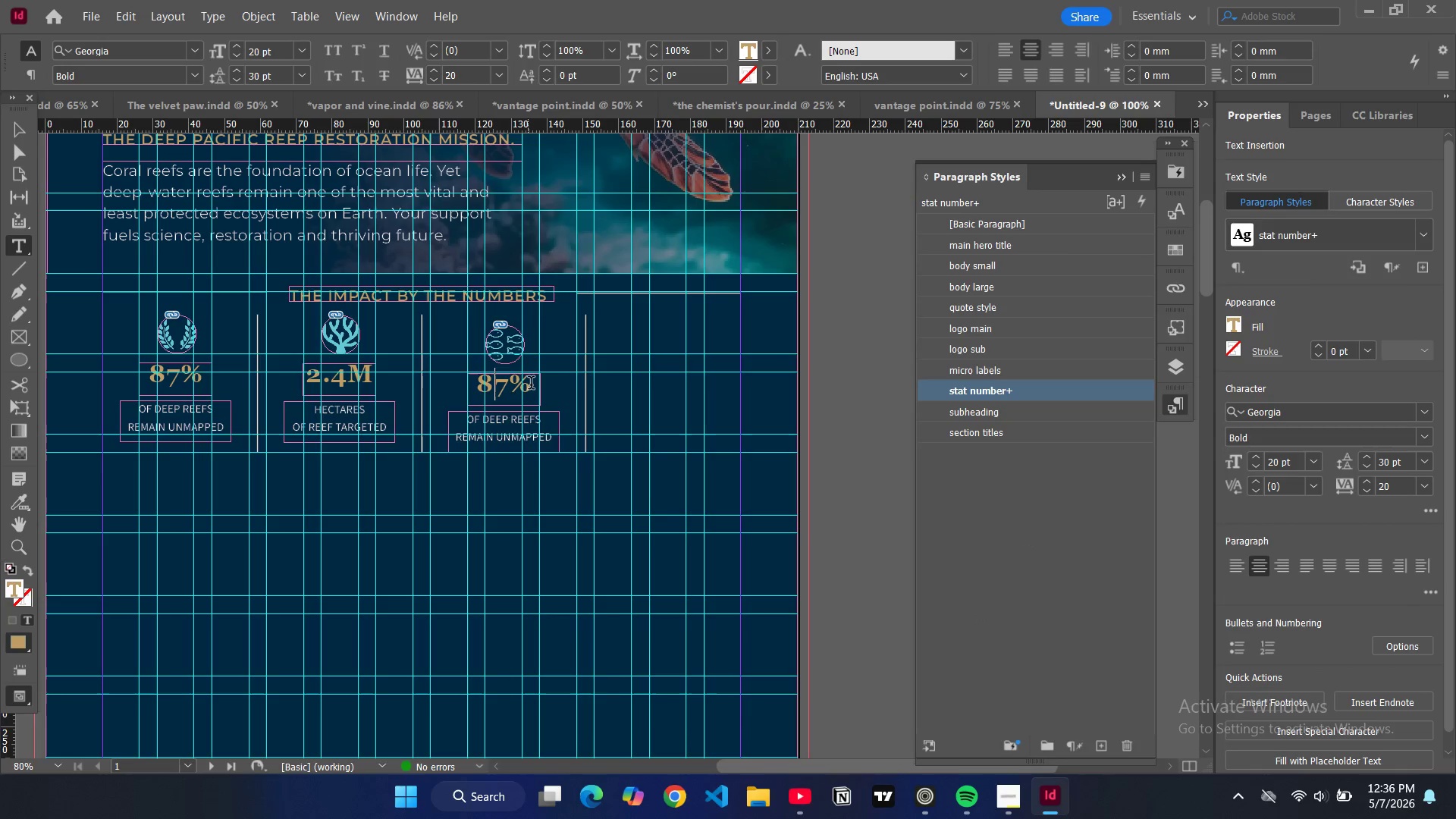 
left_click_drag(start_coordinate=[531, 384], to_coordinate=[467, 386])
 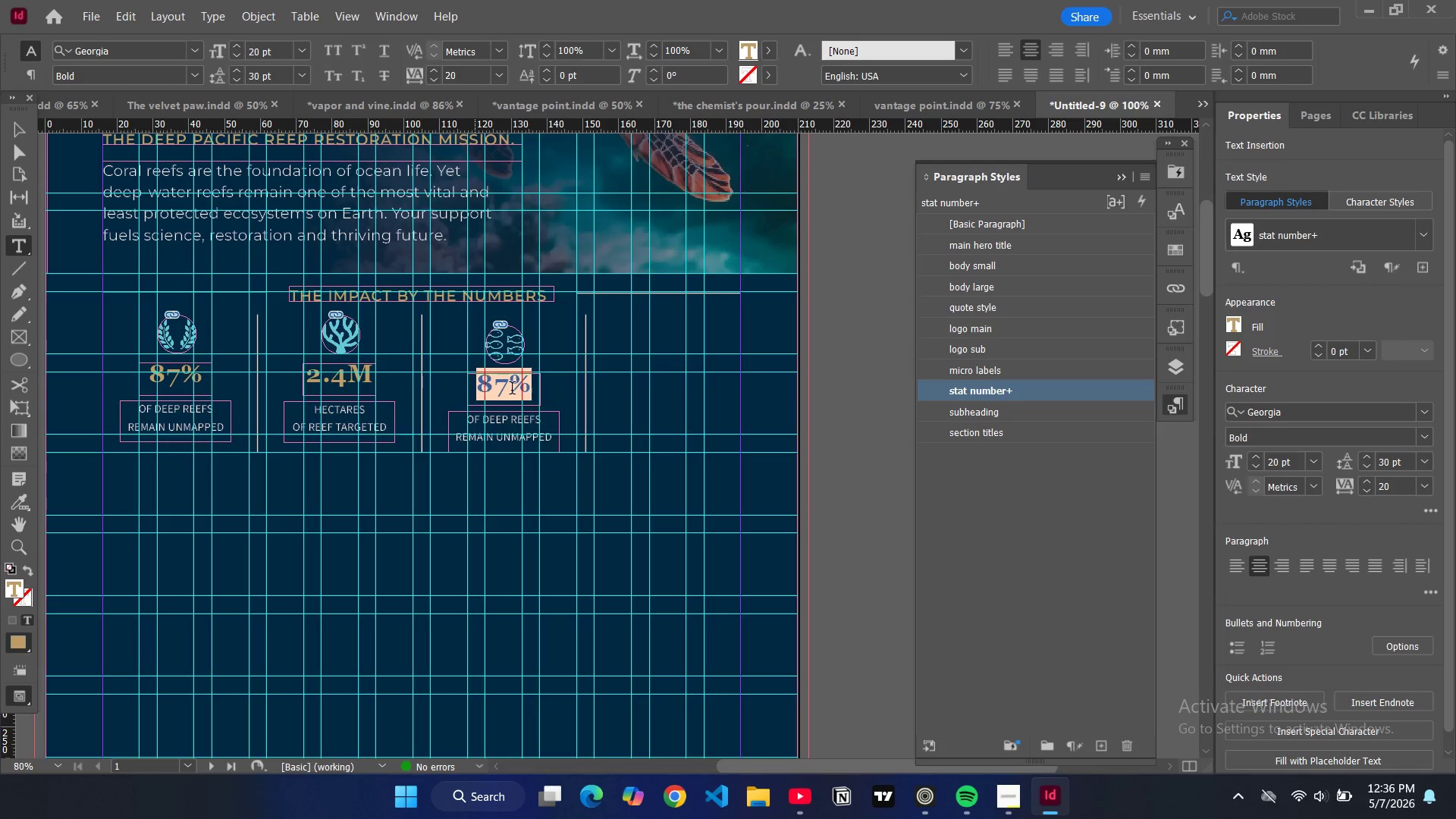 
key(3)
 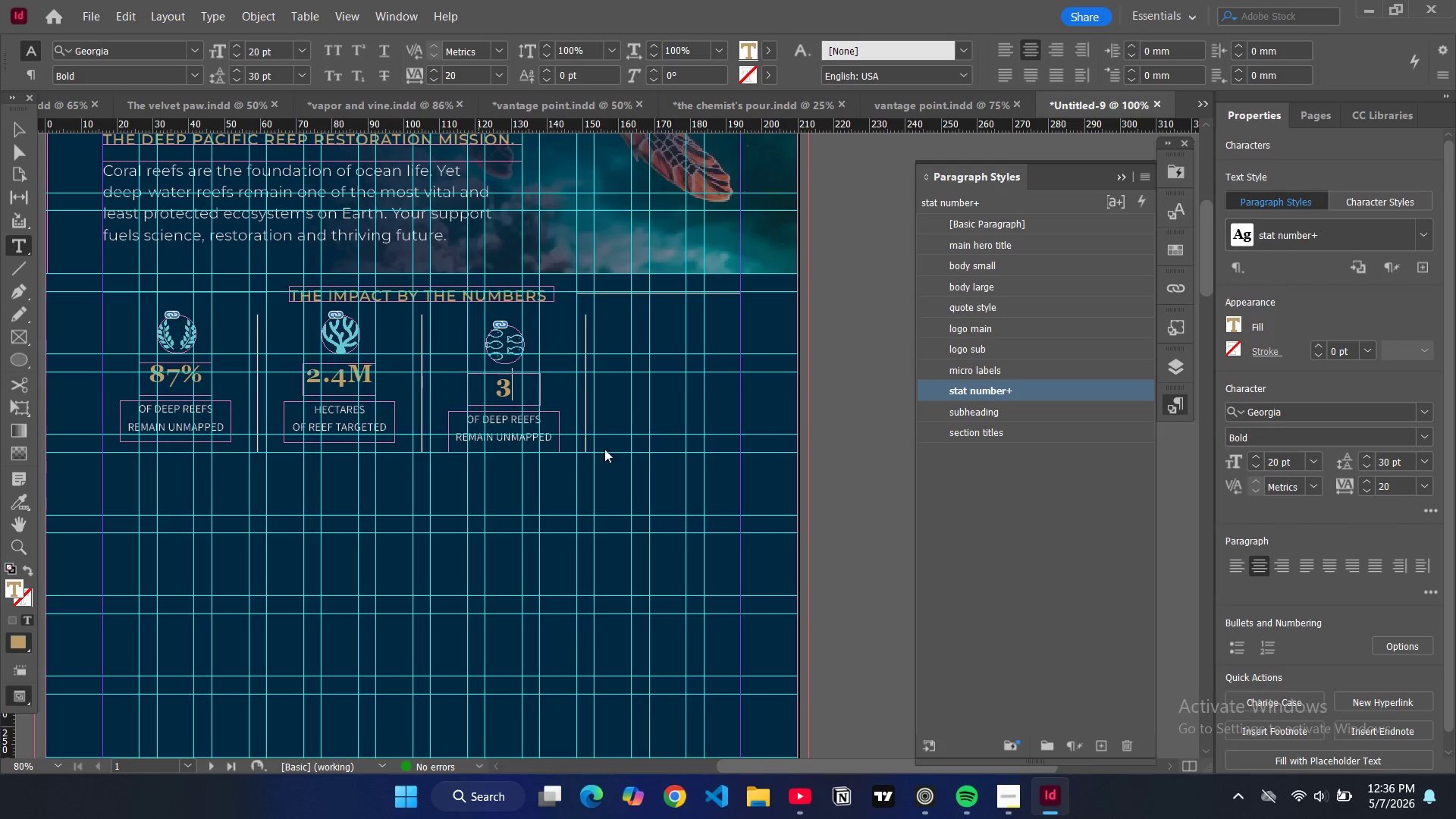 
key(6)
 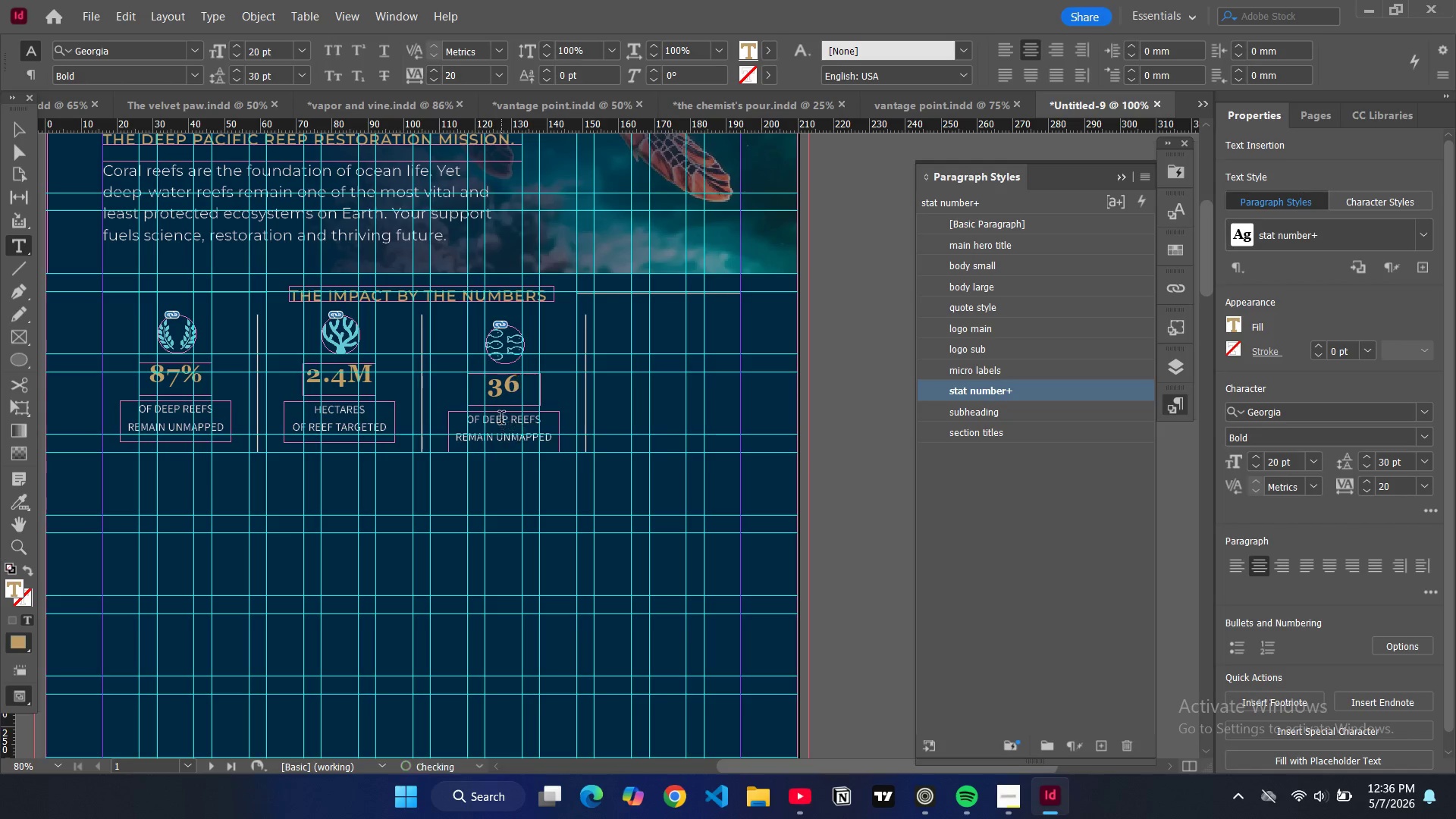 
double_click([501, 416])
 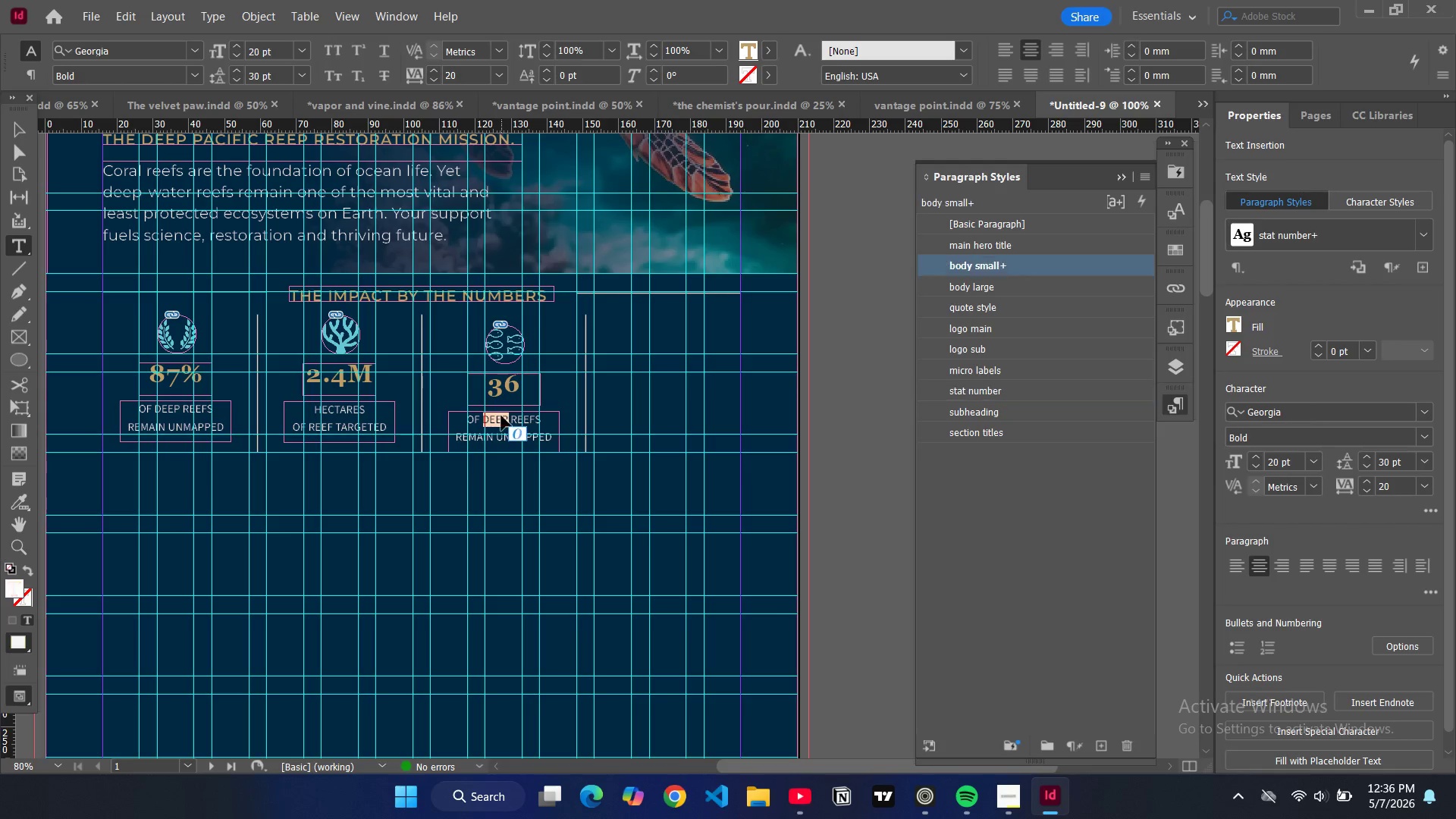 
key(Control+A)
 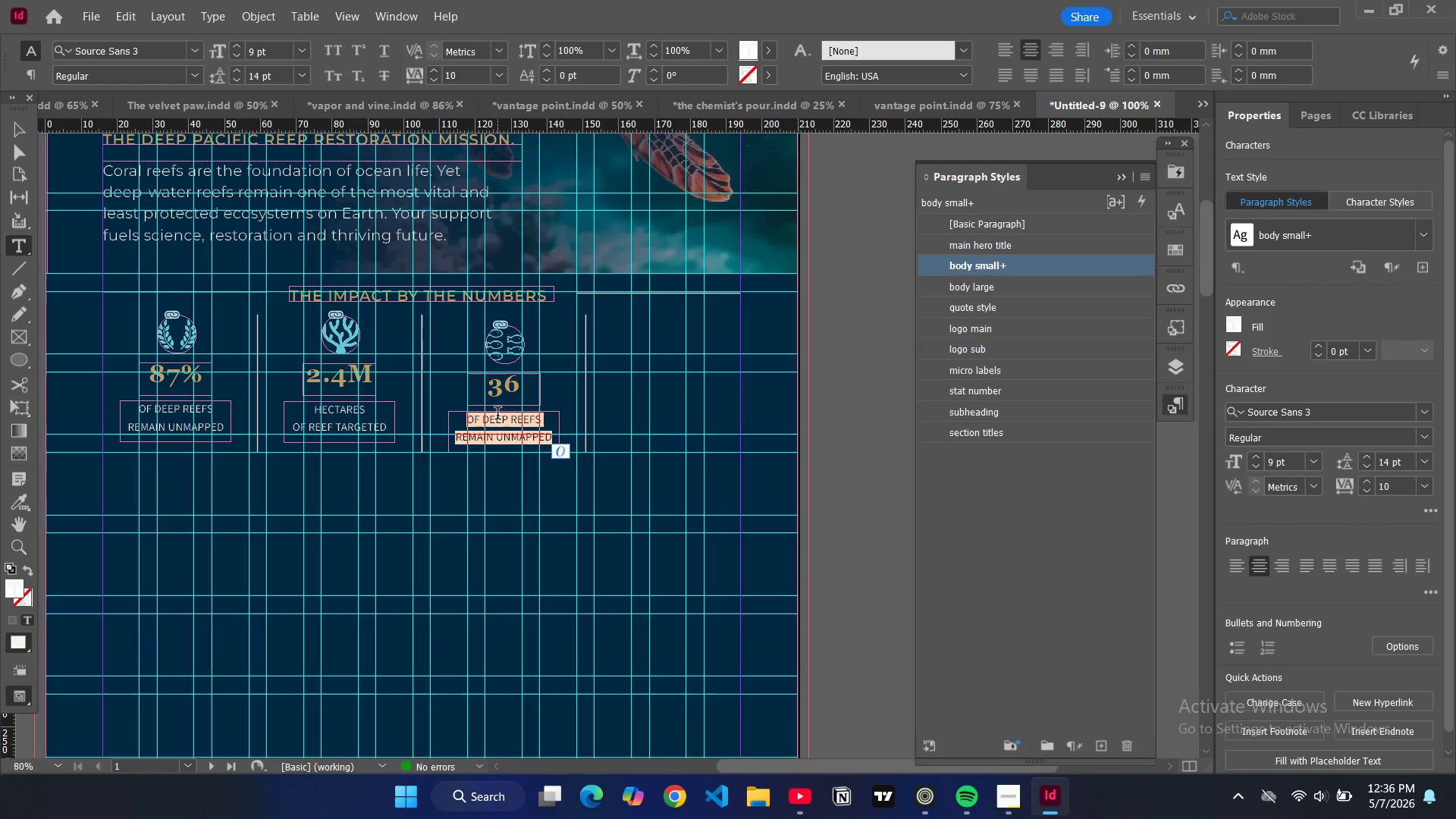 
type(species)
 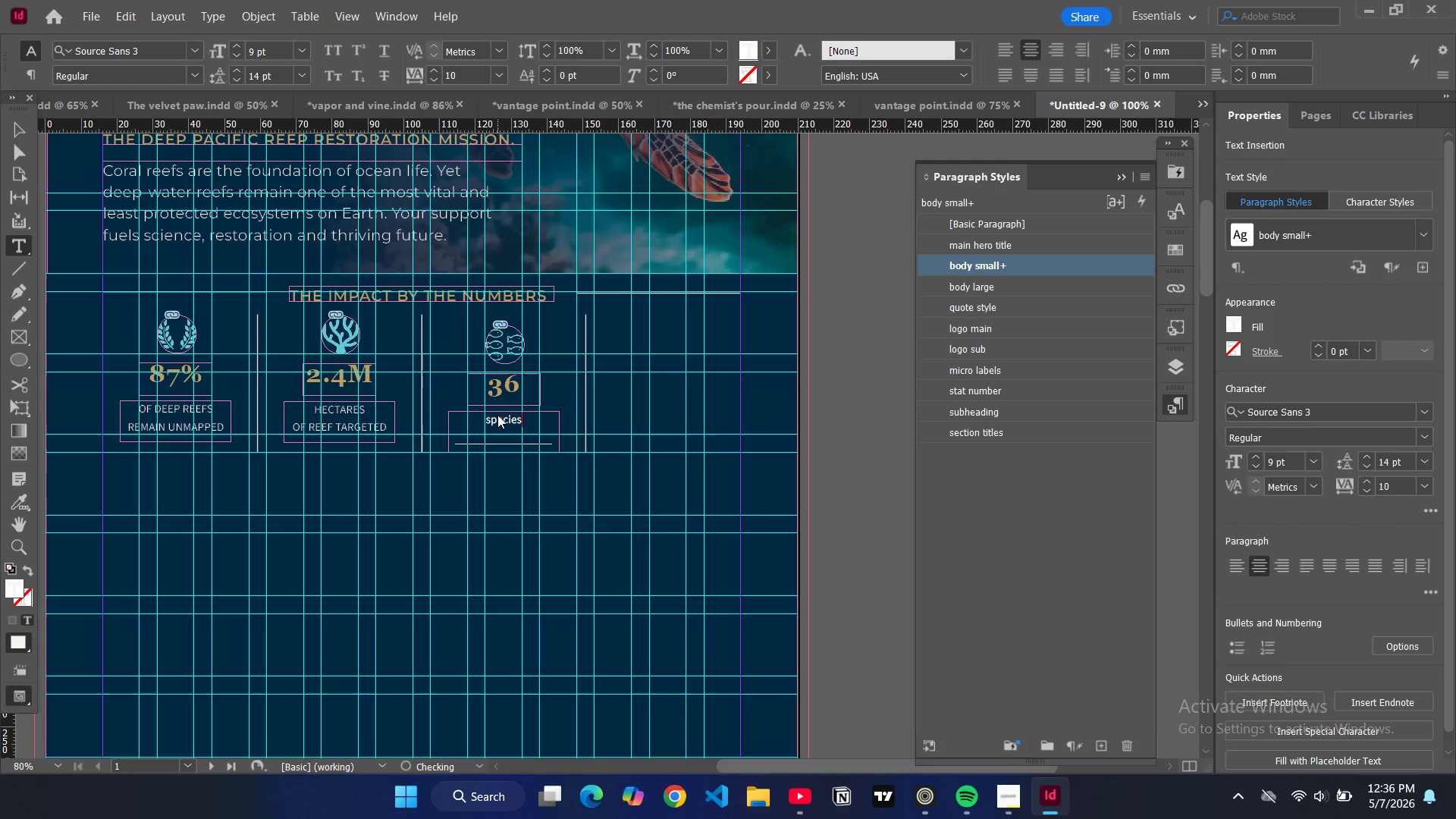 
key(Enter)
 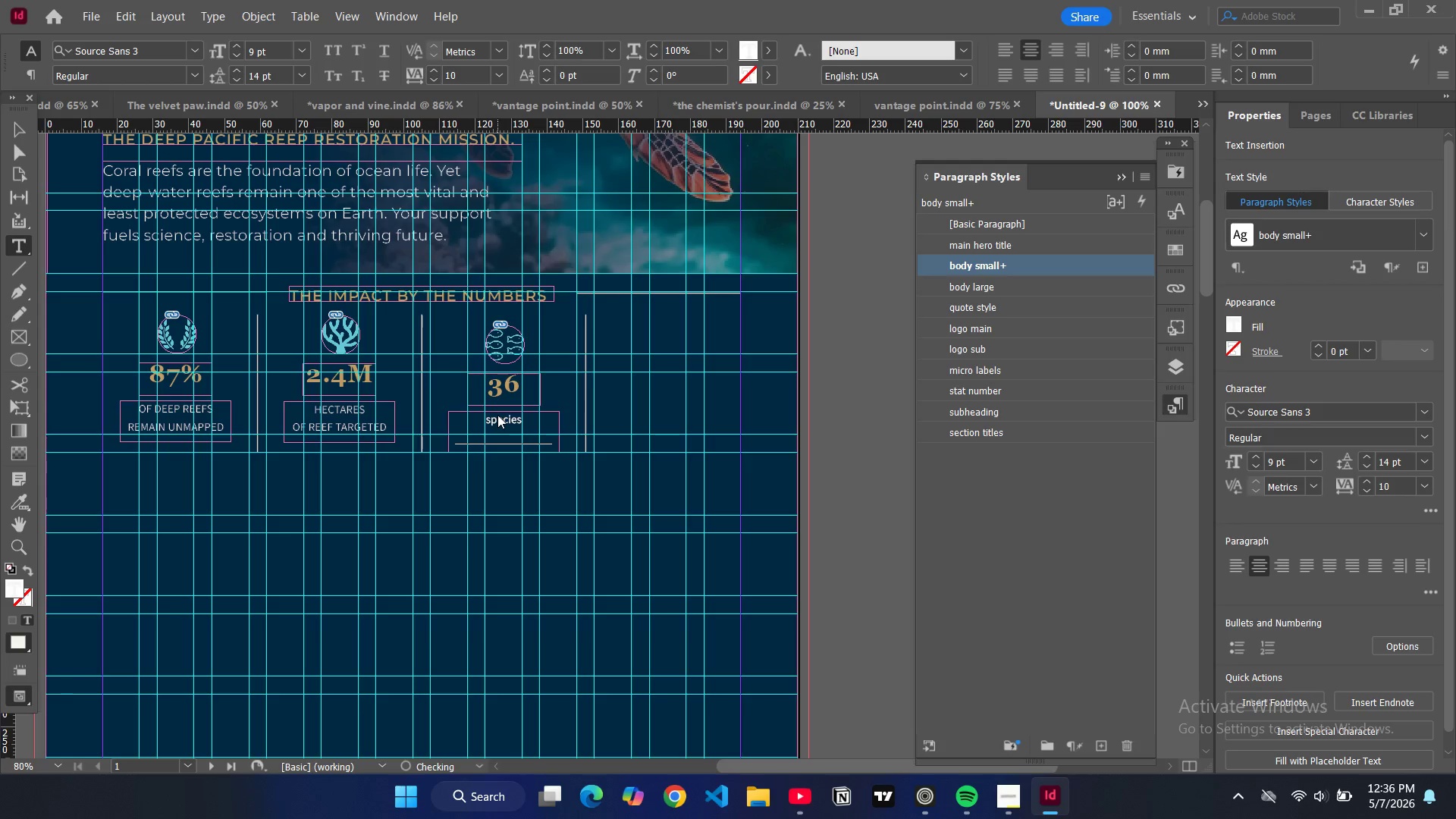 
type(at risk)
 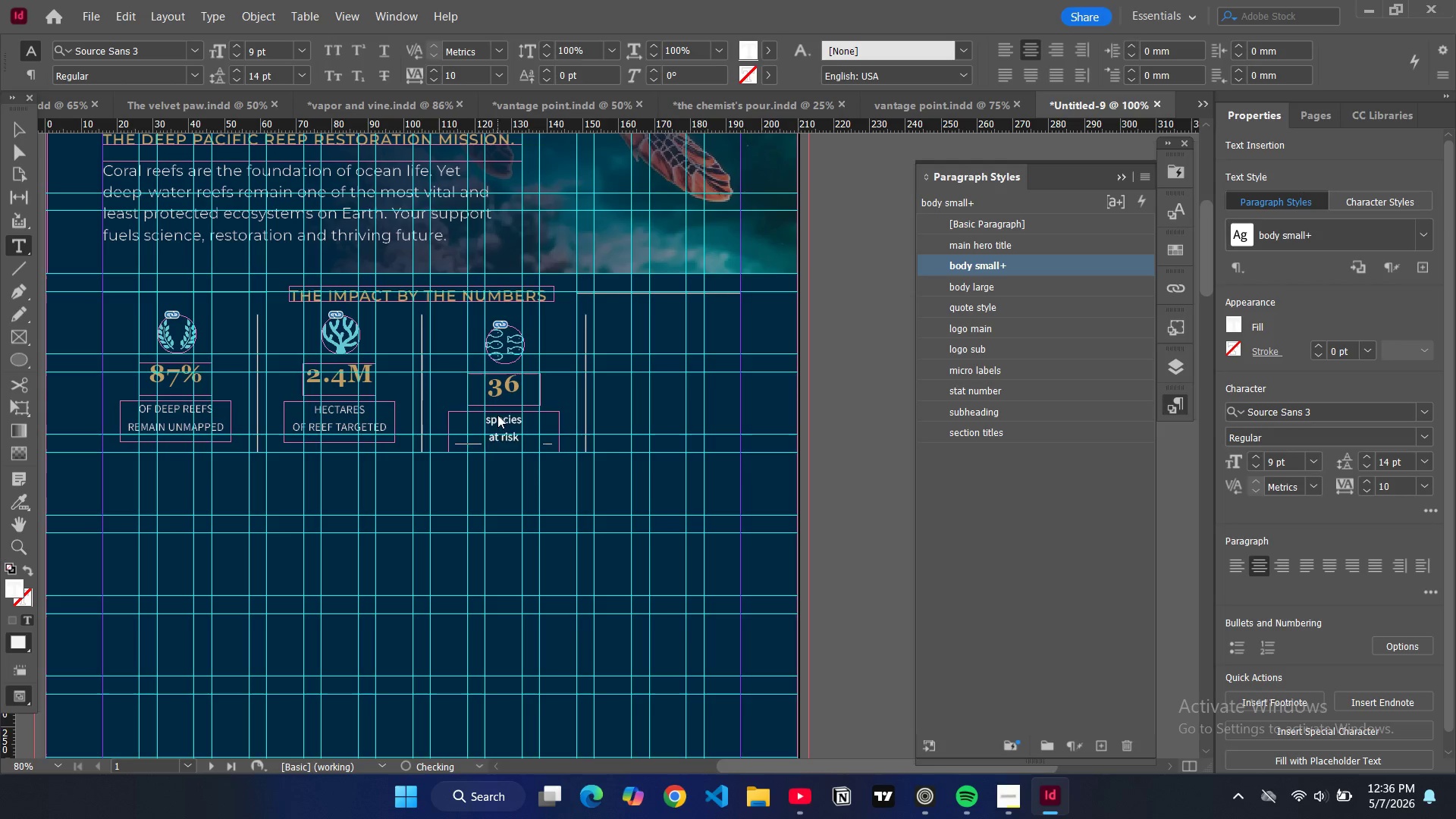 
key(Control+ControlLeft)
 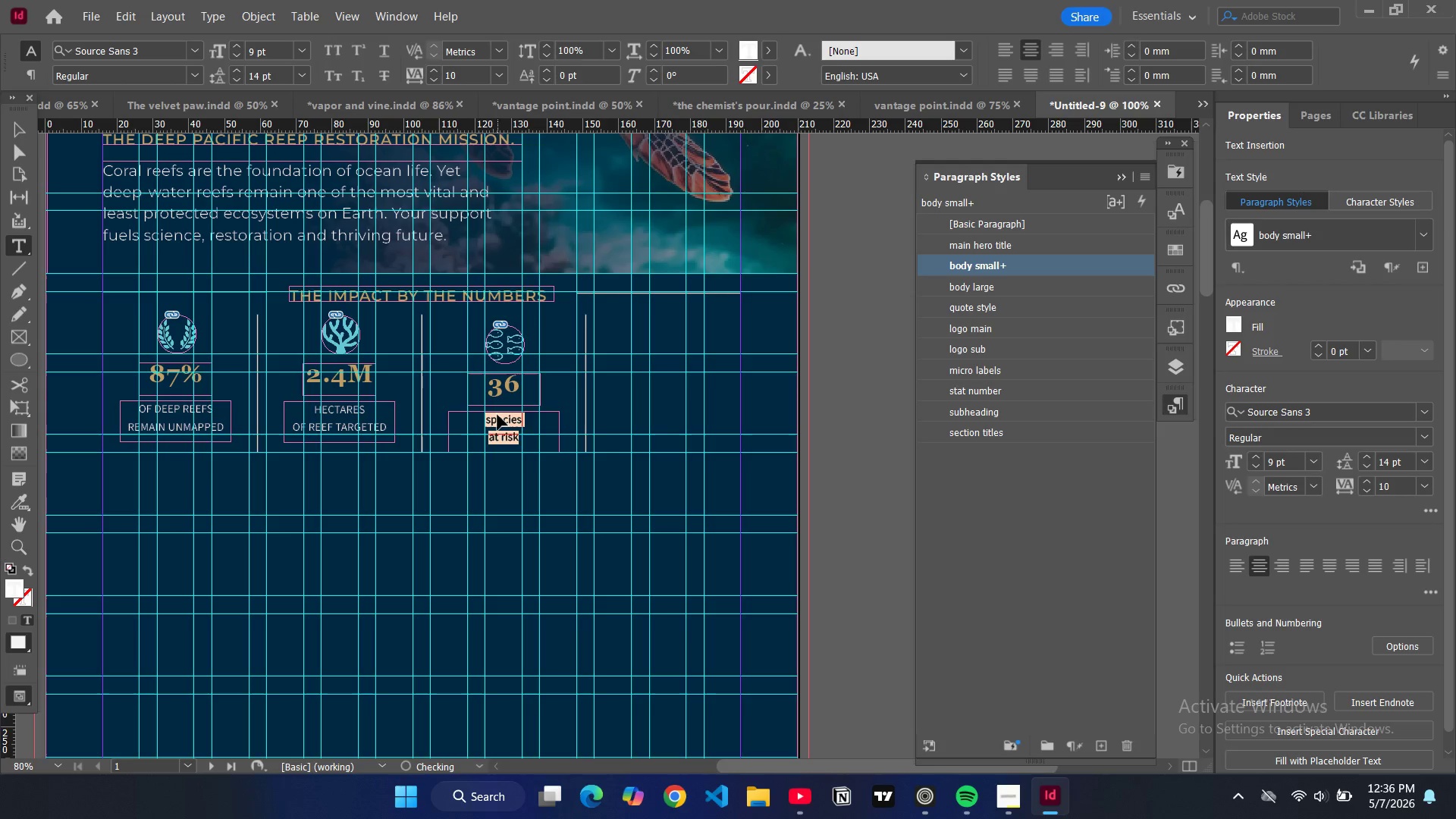 
key(Control+A)
 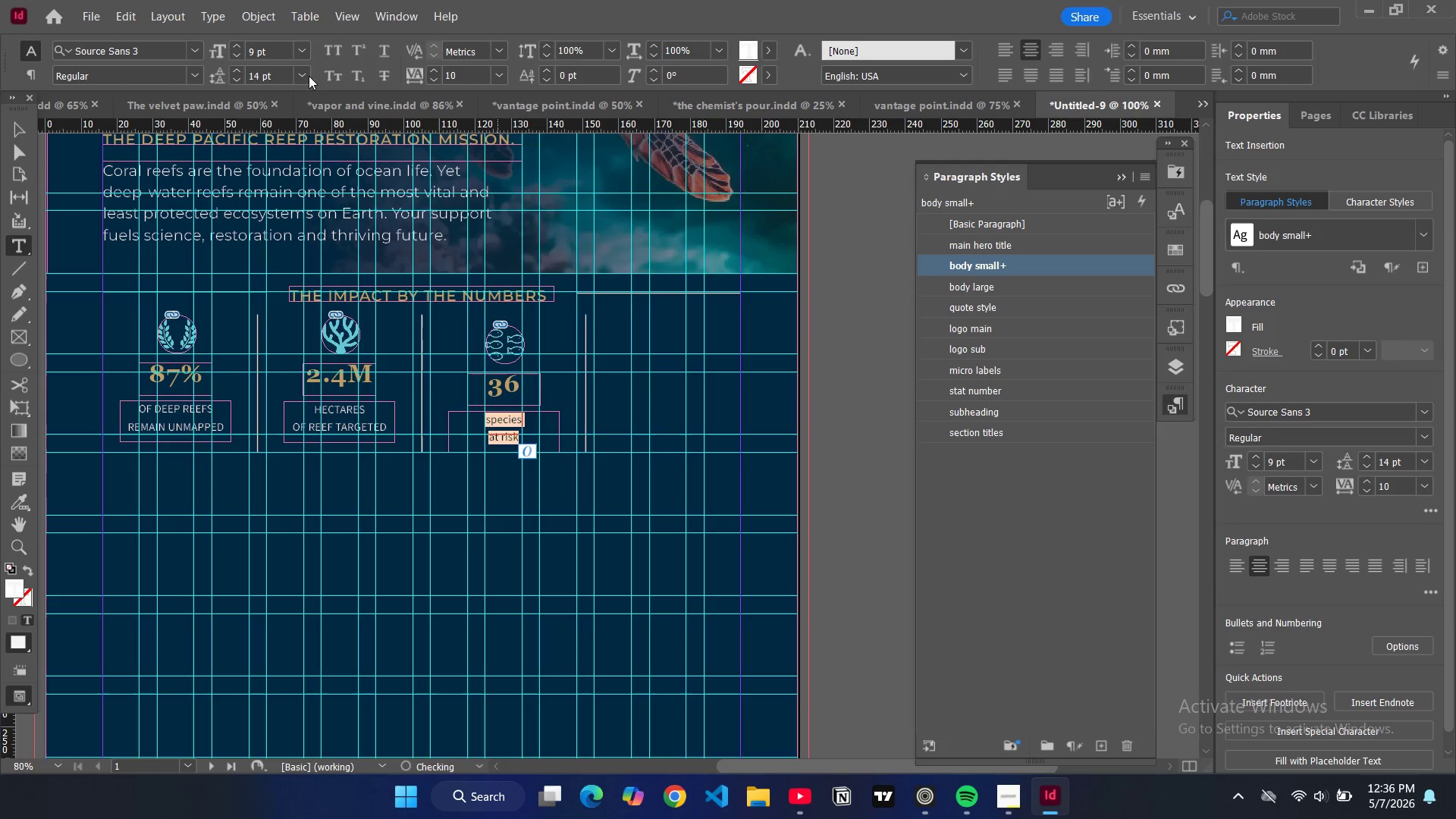 
left_click([336, 55])
 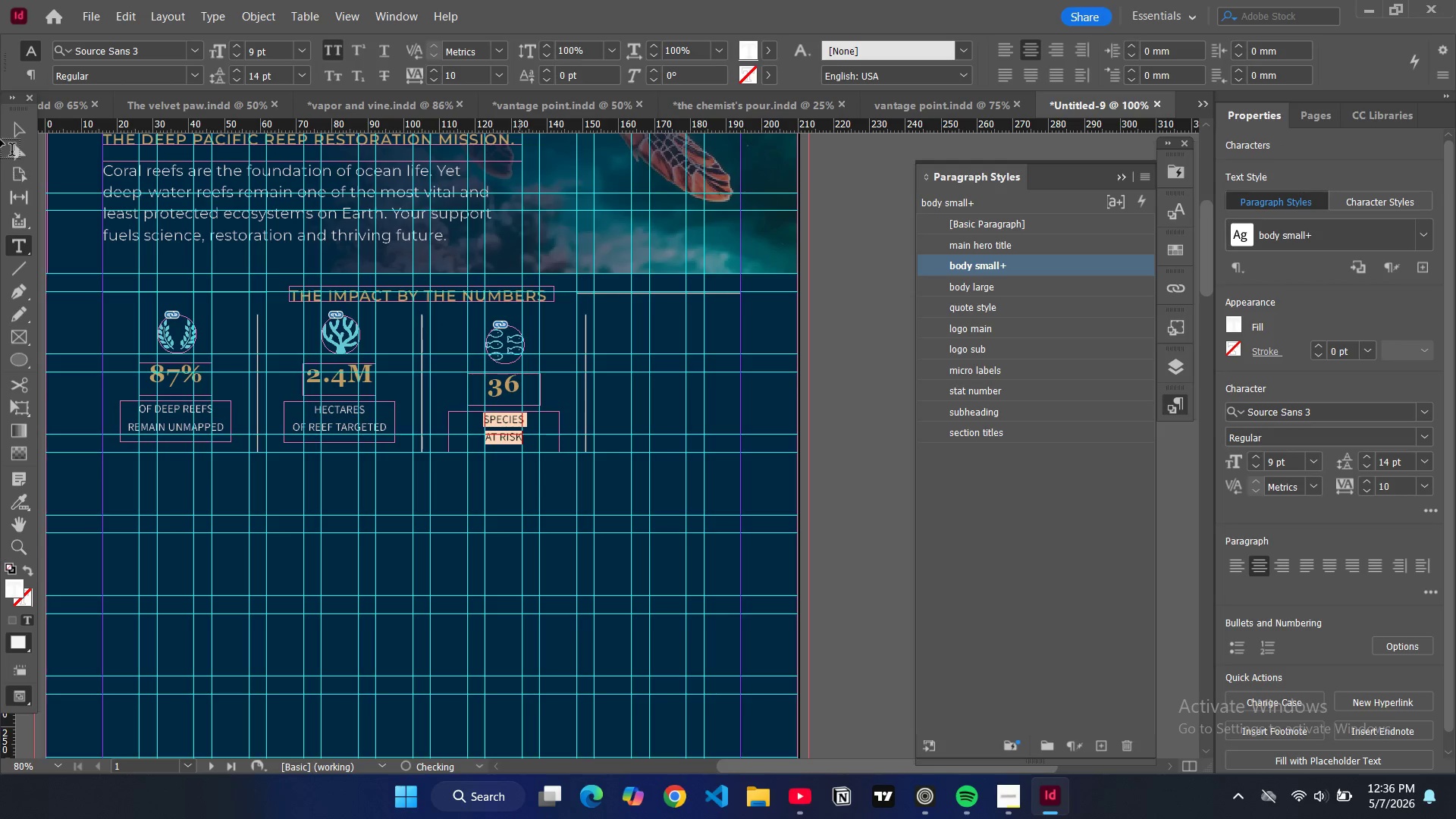 
left_click([11, 128])
 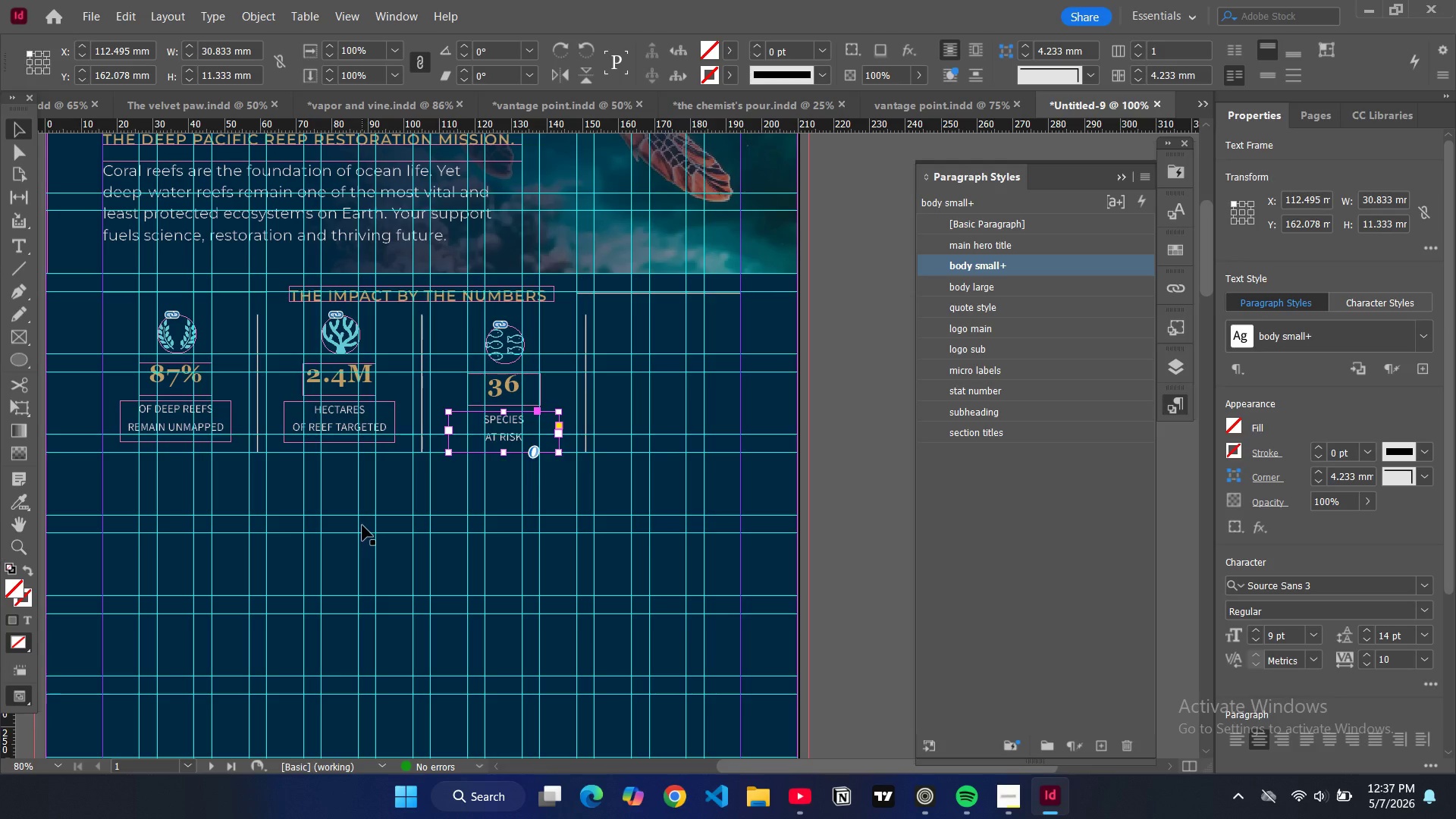 
wait(59.89)
 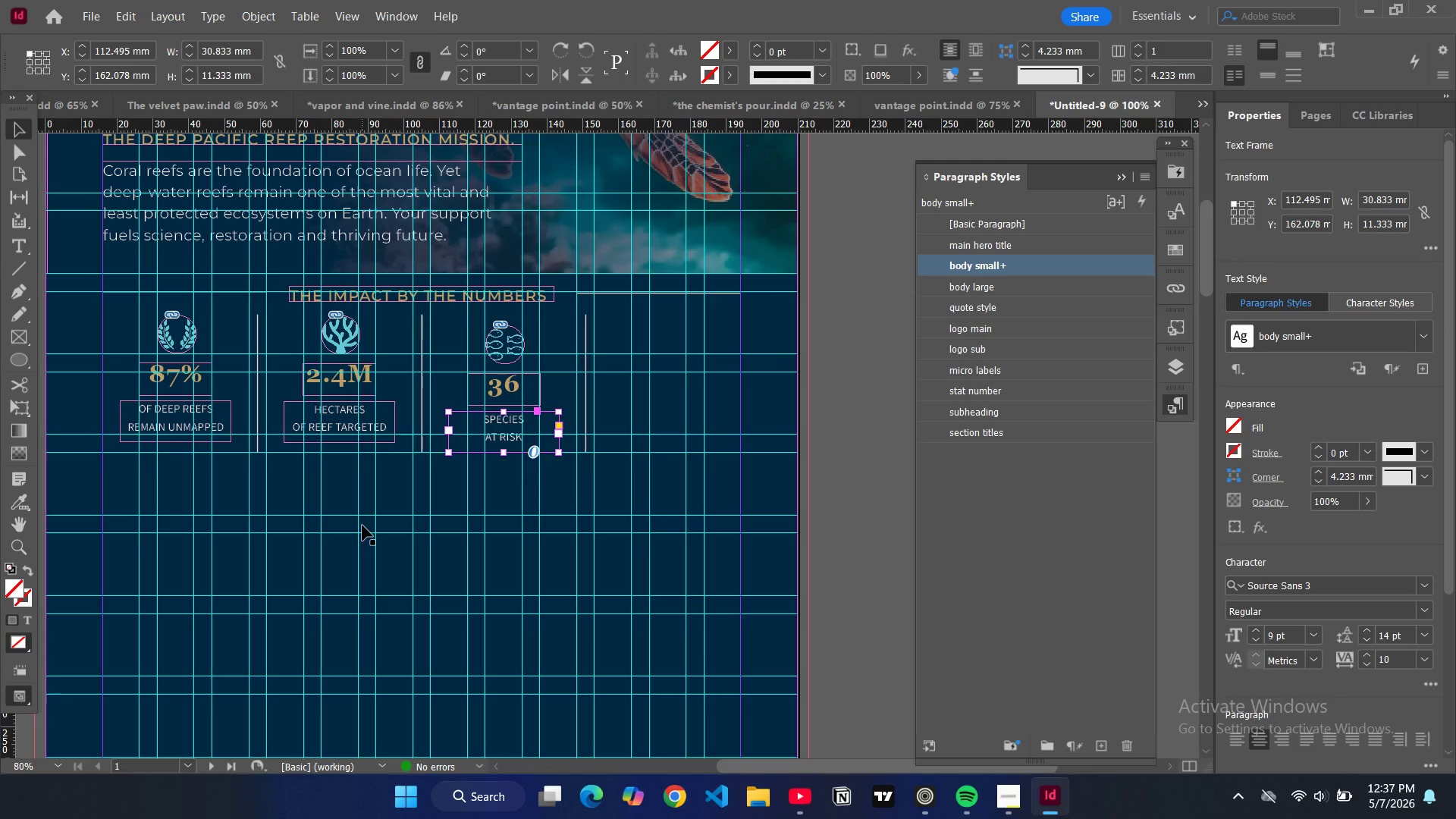 
left_click([717, 494])
 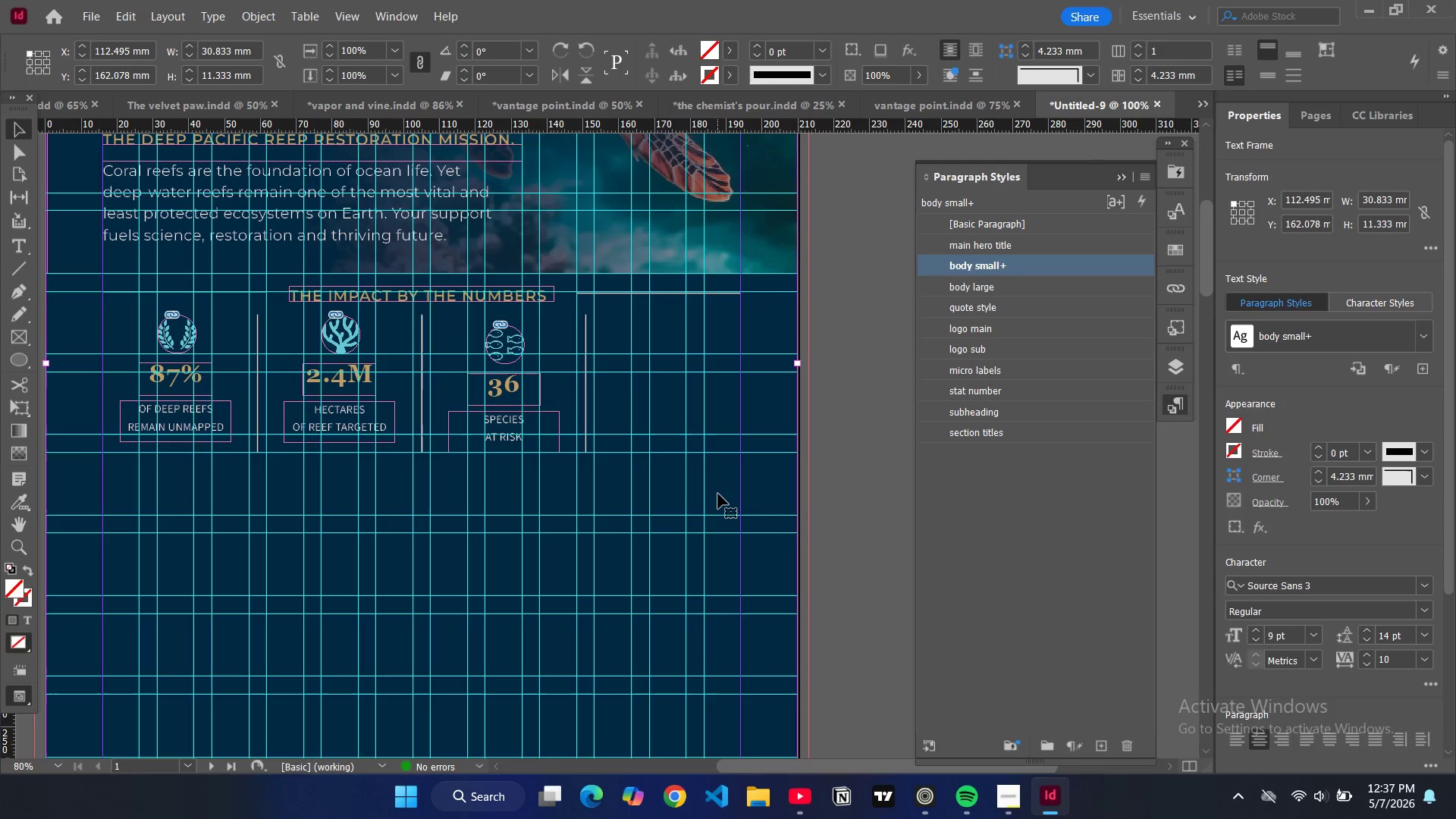 
key(Control+V)
 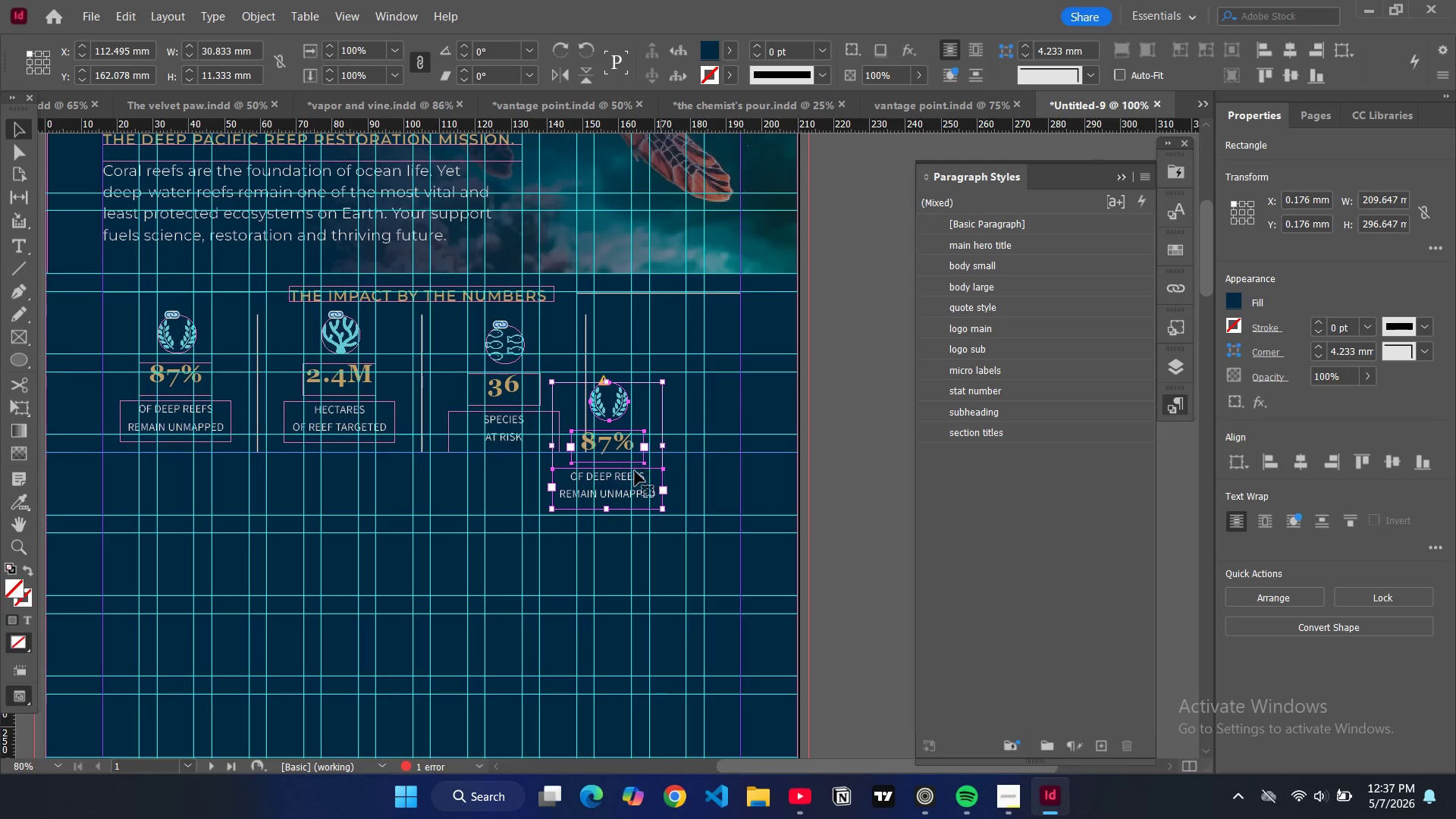 
left_click_drag(start_coordinate=[635, 471], to_coordinate=[709, 408])
 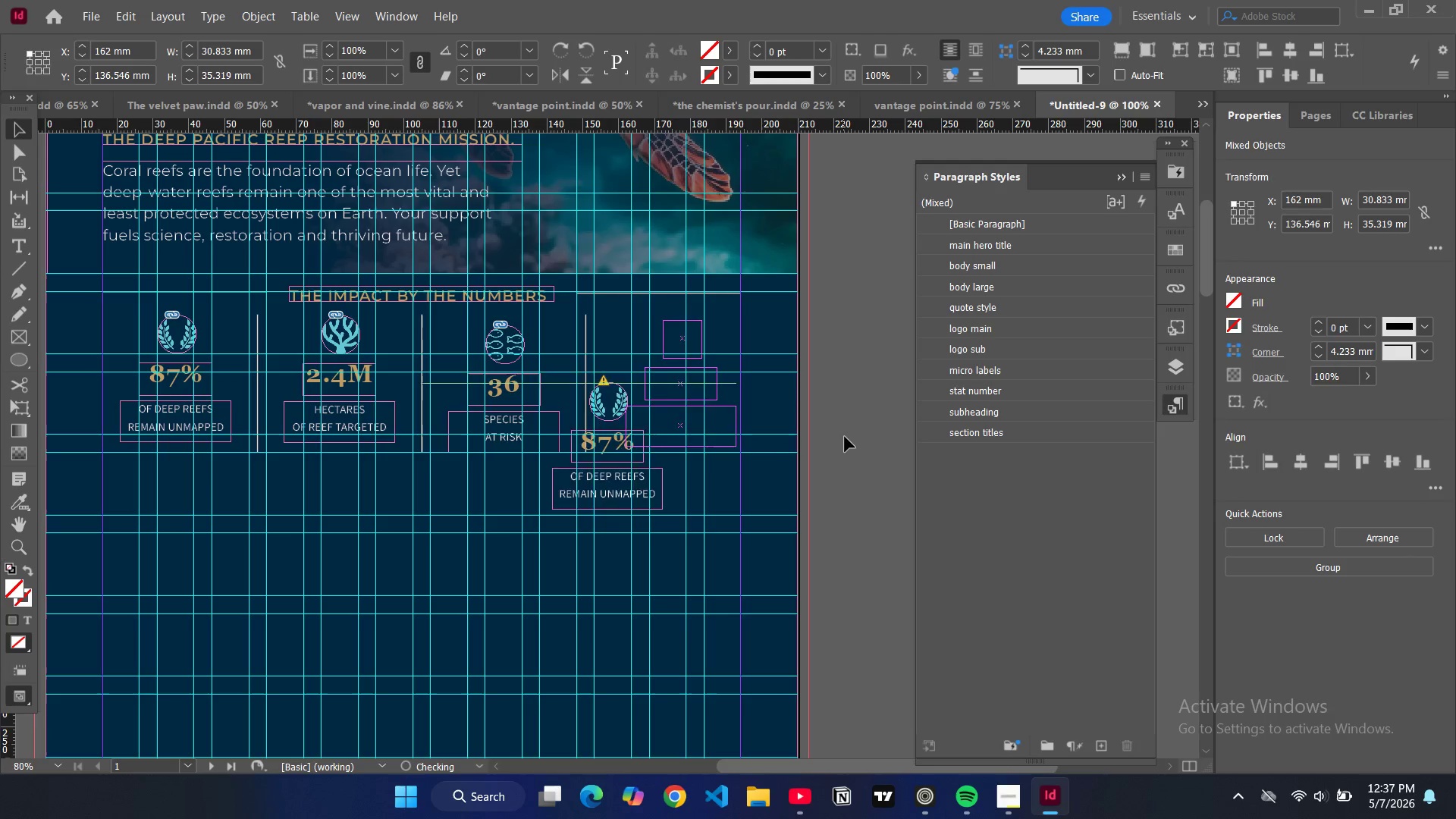 
left_click([845, 437])
 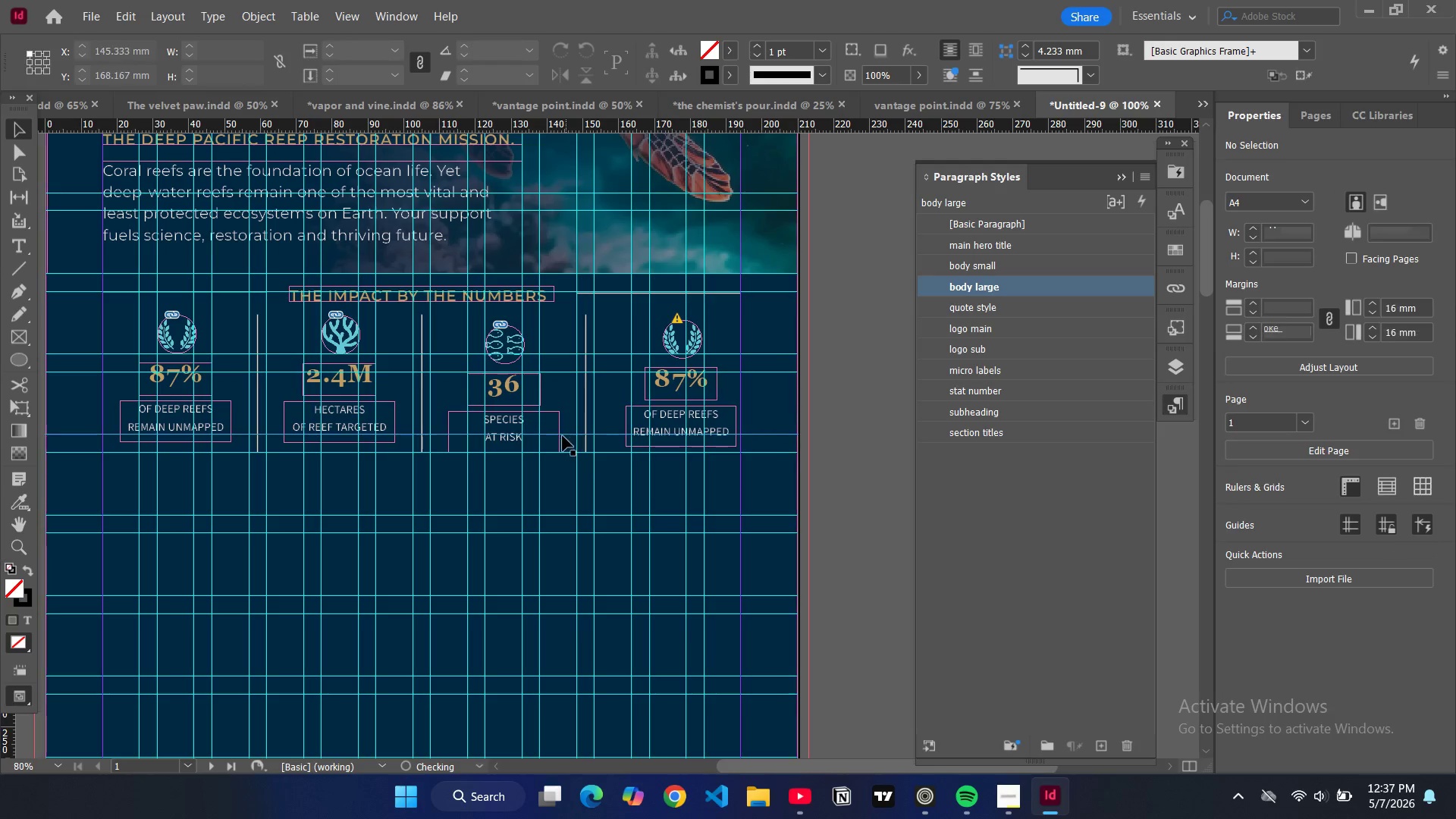 
left_click([557, 444])
 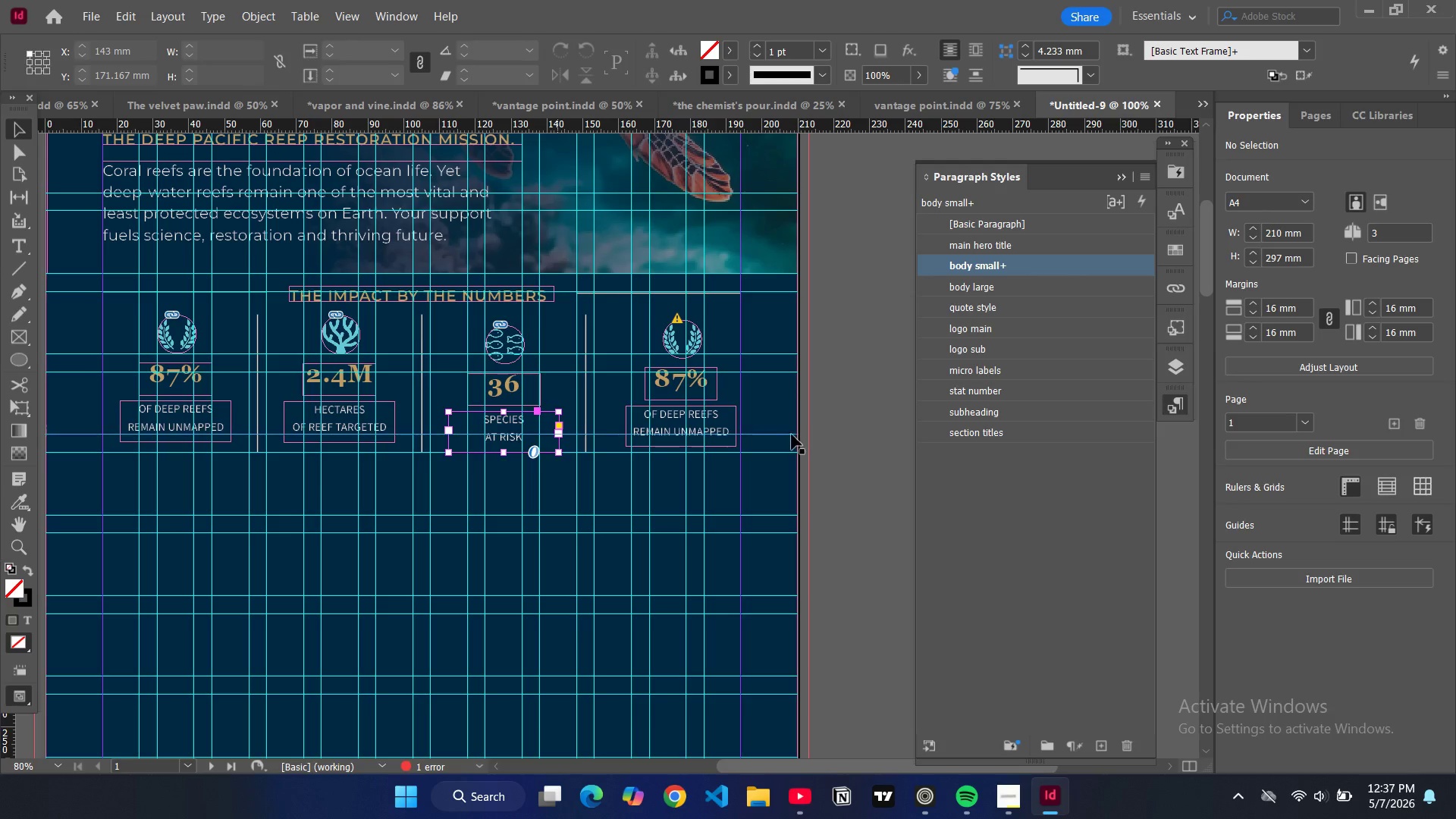 
left_click([860, 422])
 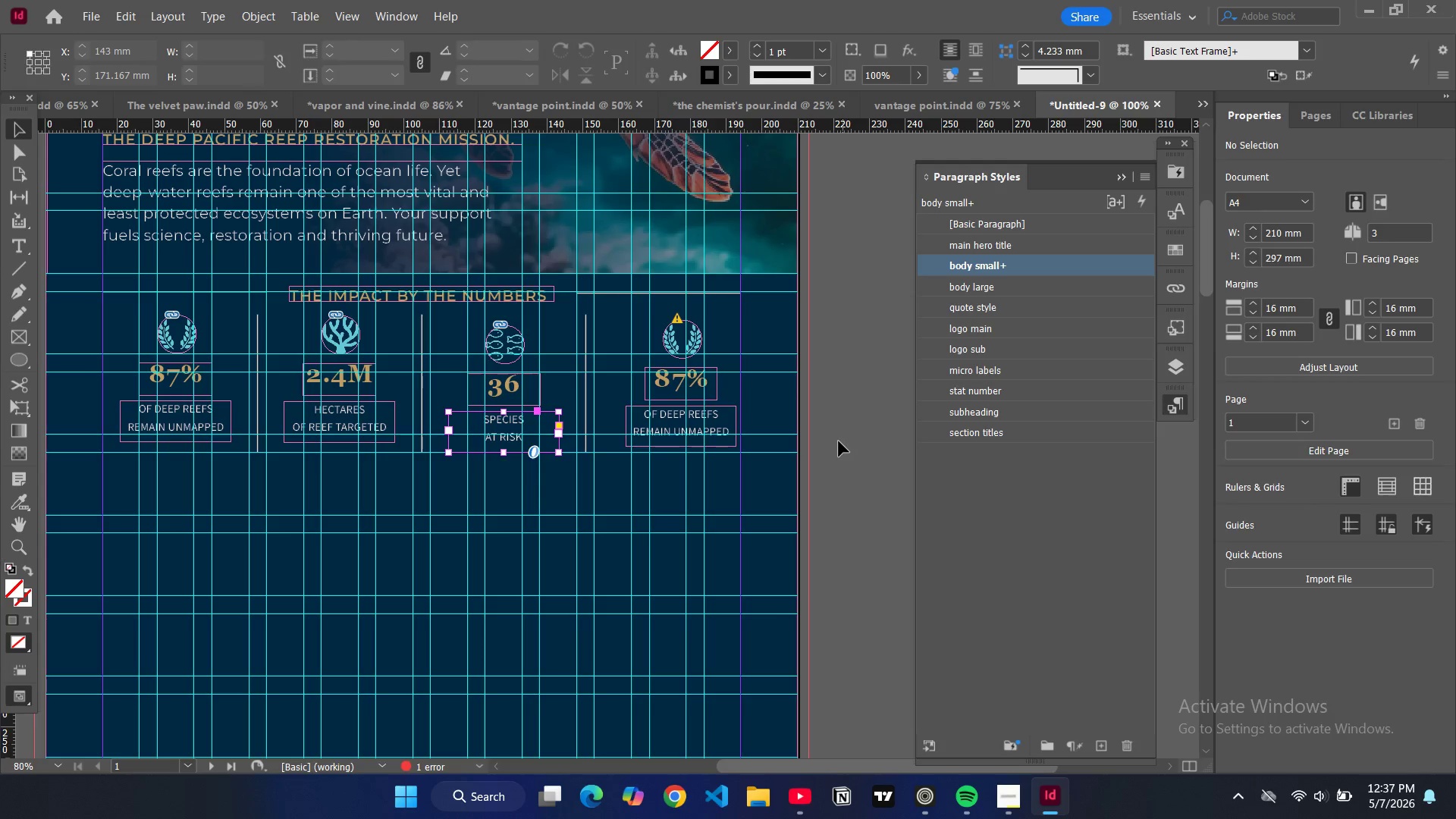 
key(W)
 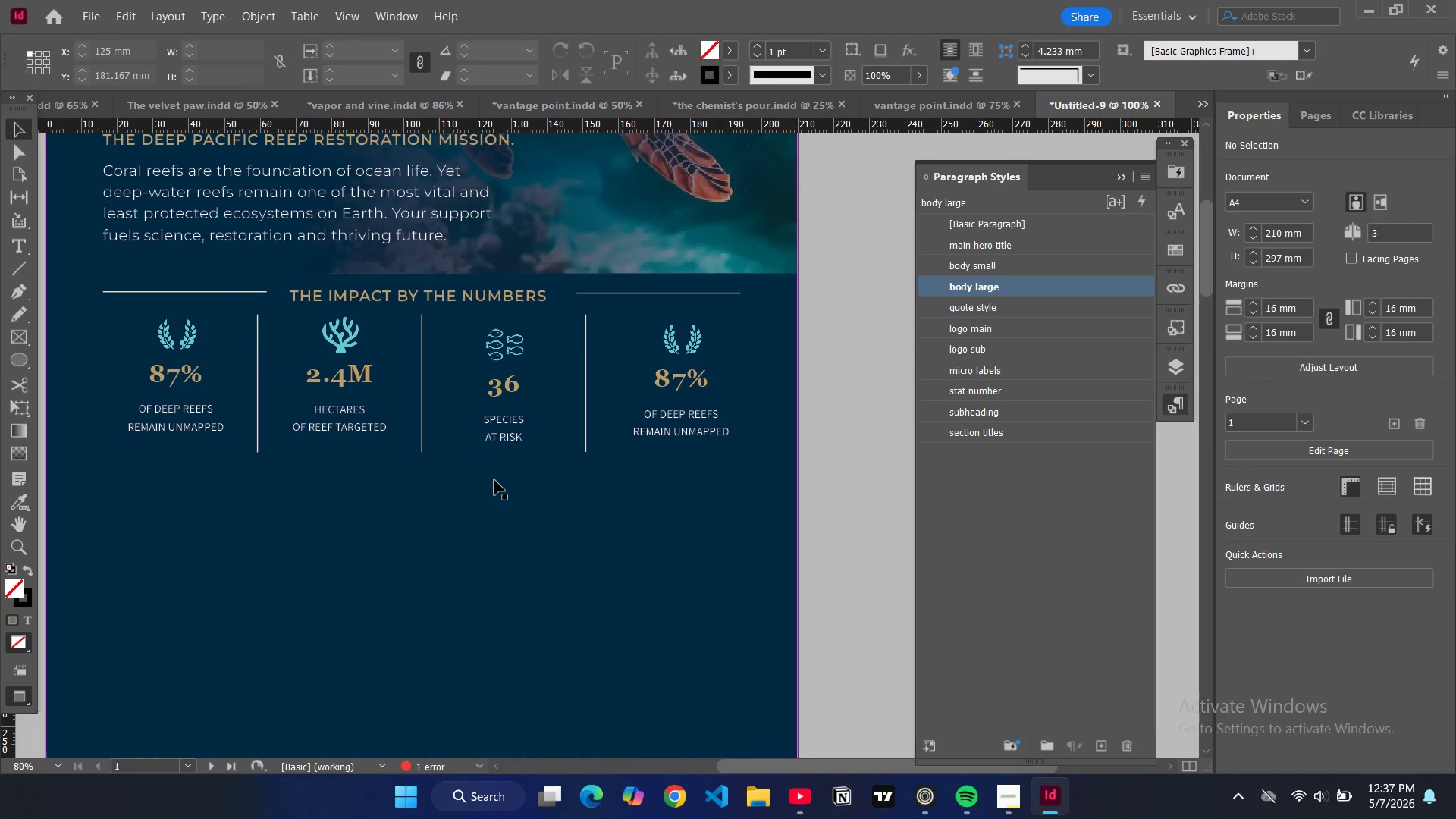 
key(W)
 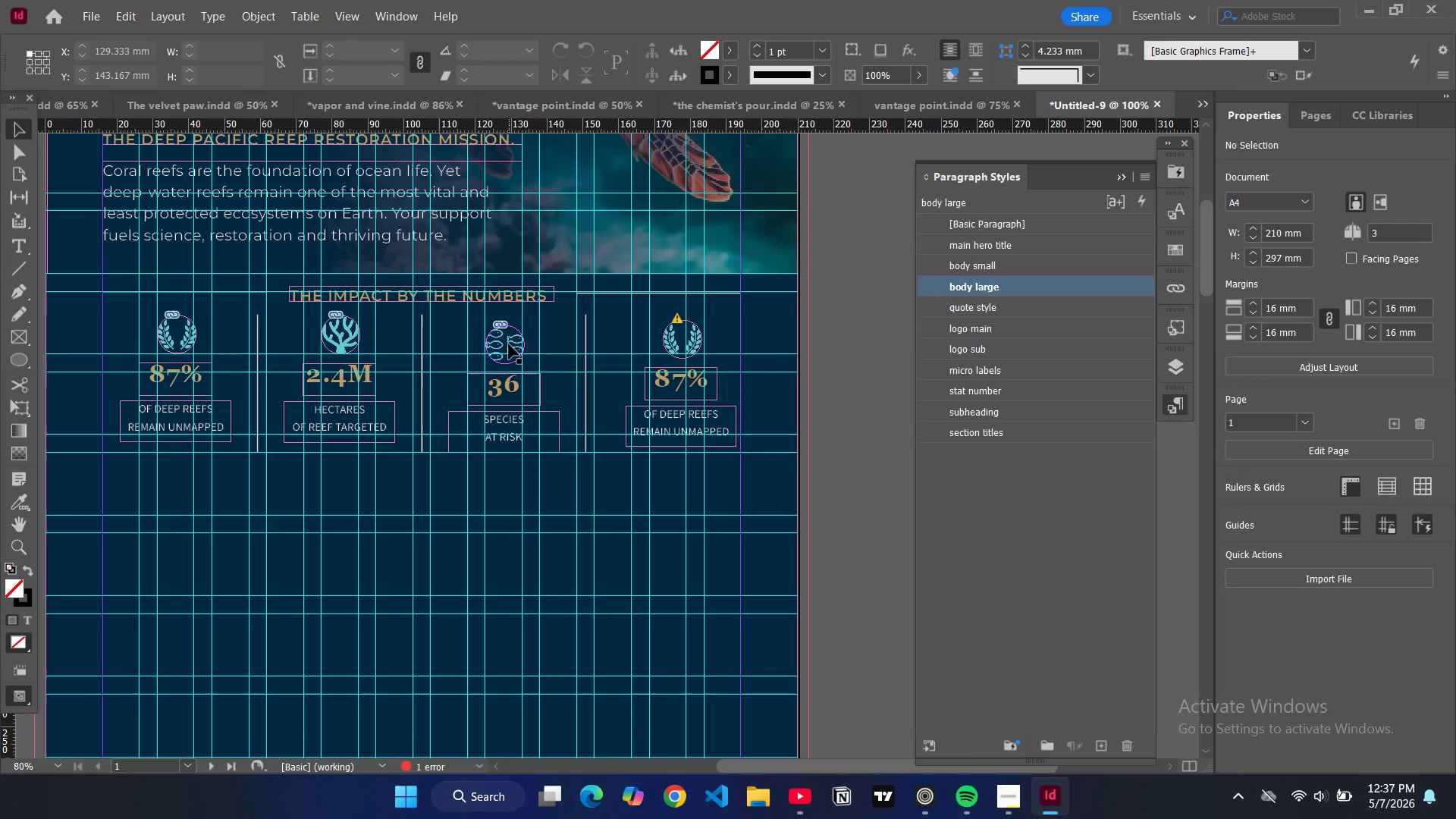 
key(Control+Z)
 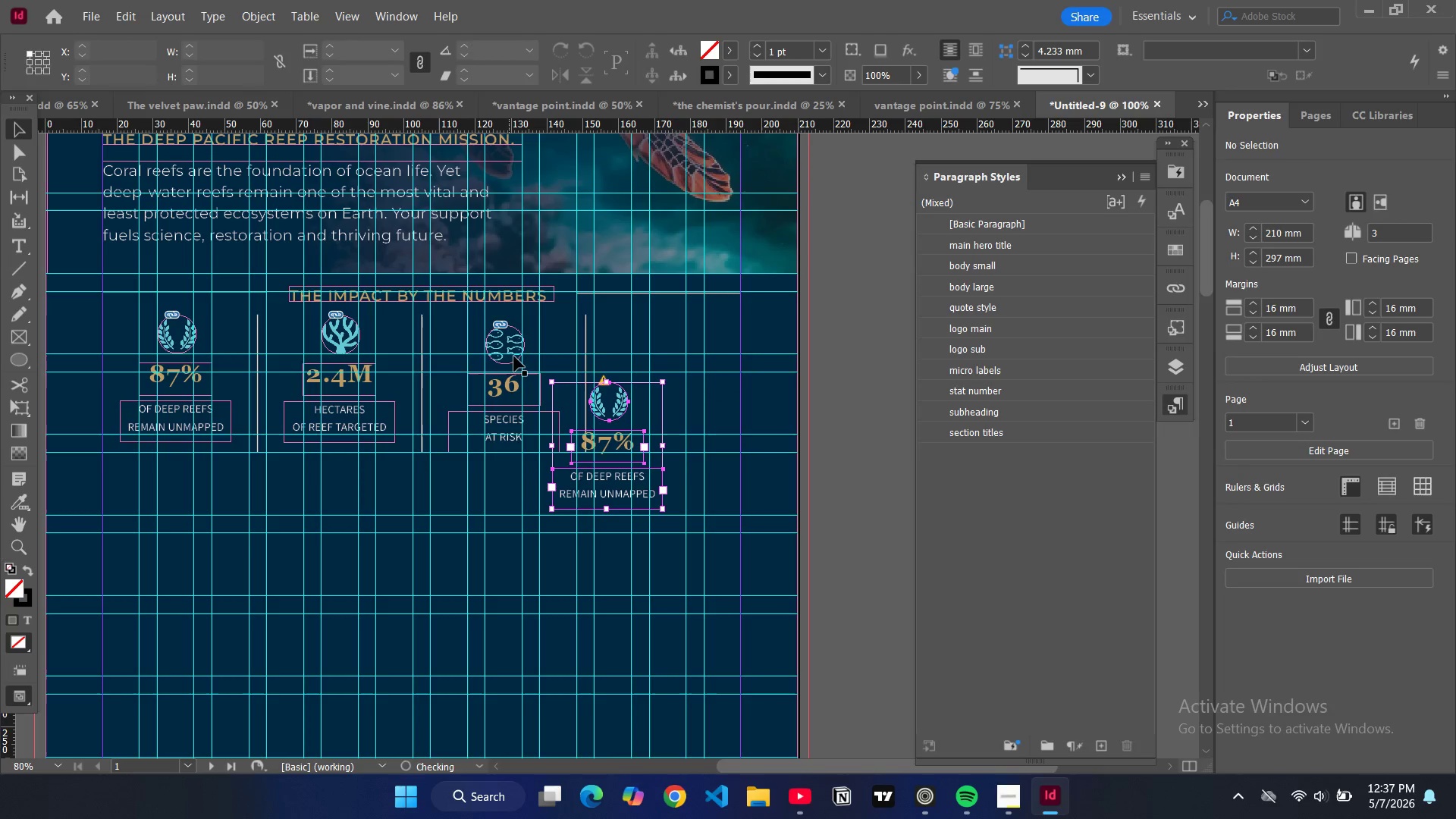 
key(Control+Z)
 